 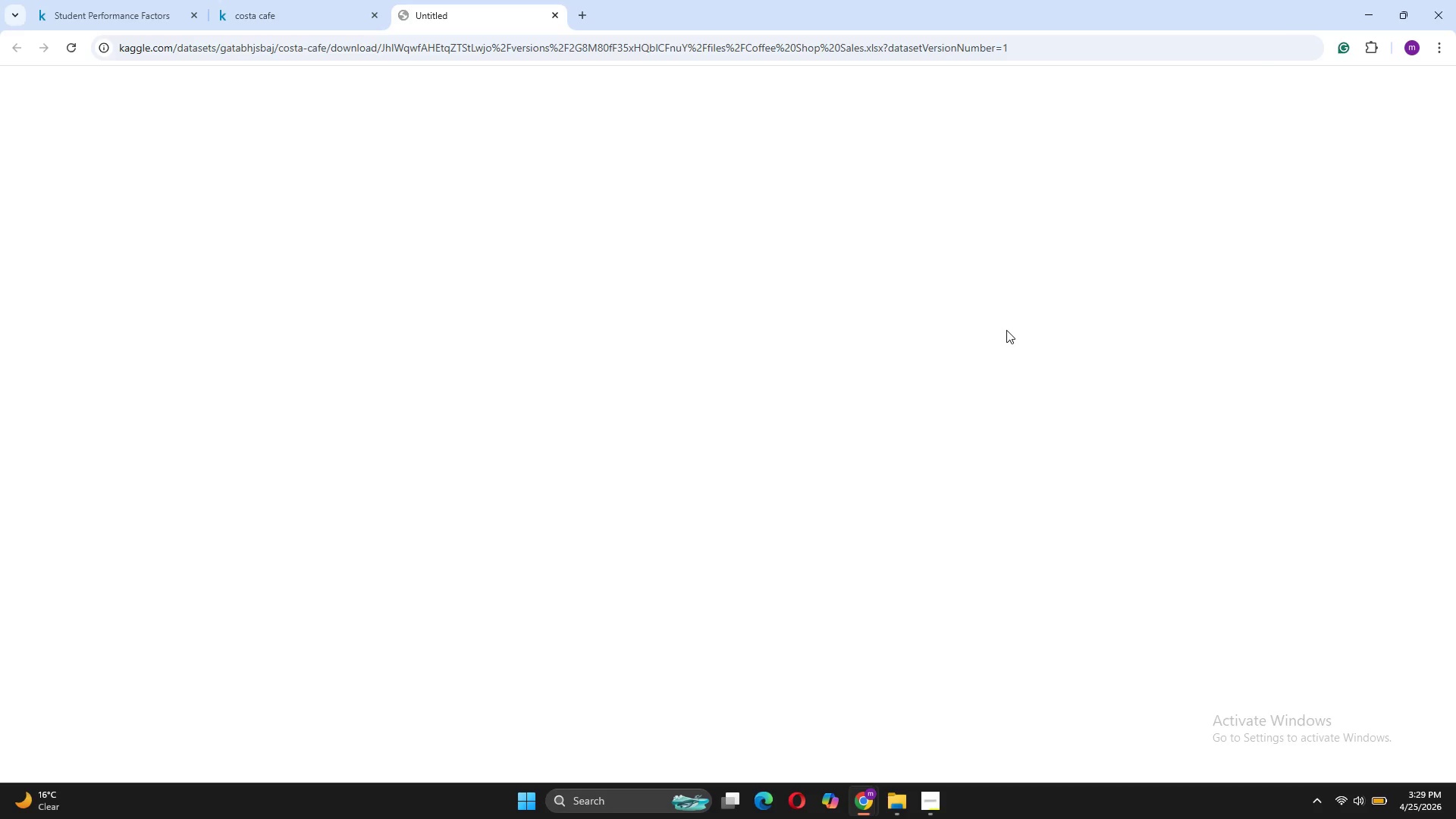 
left_click([1386, 49])
 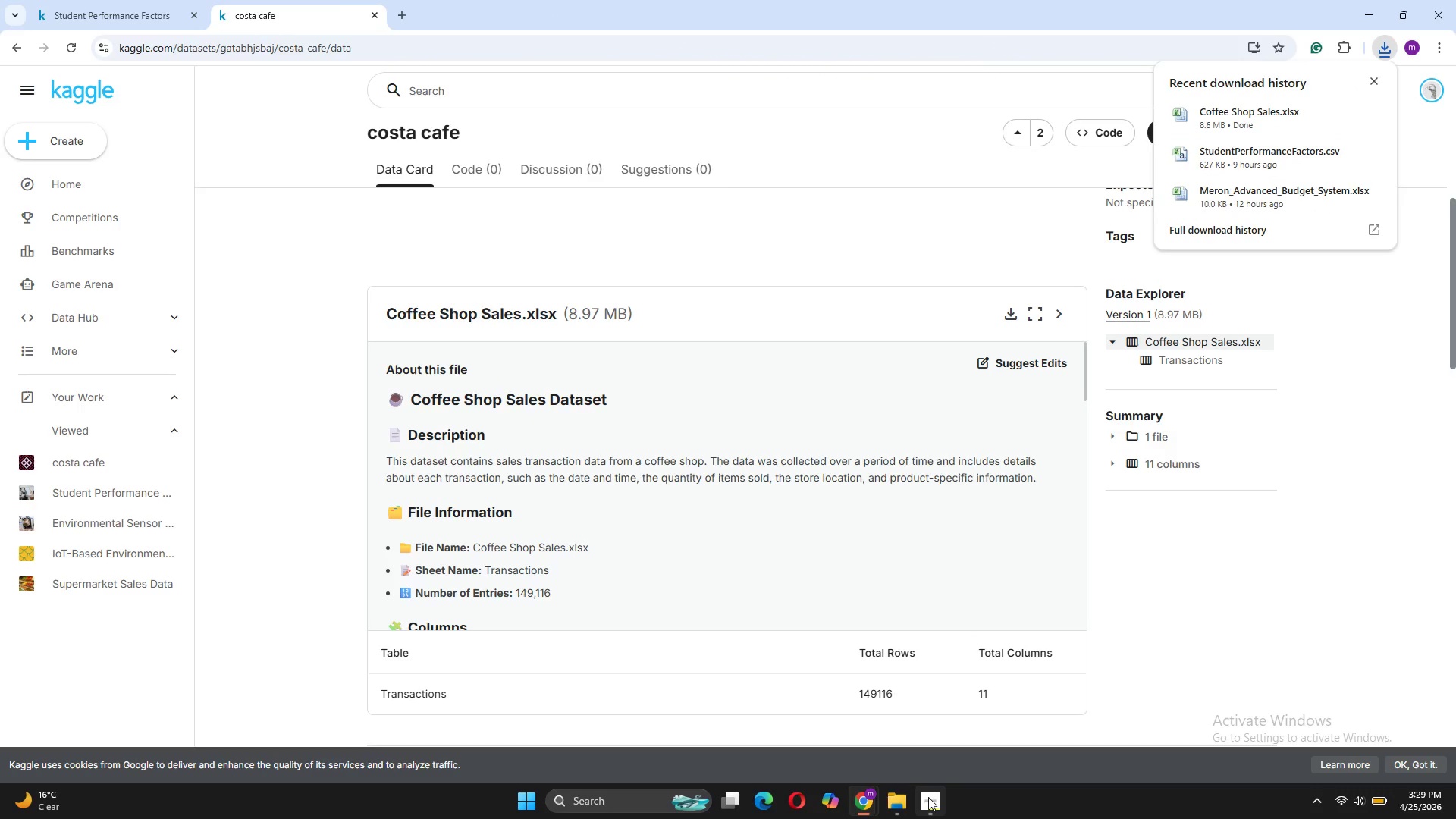 
wait(5.78)
 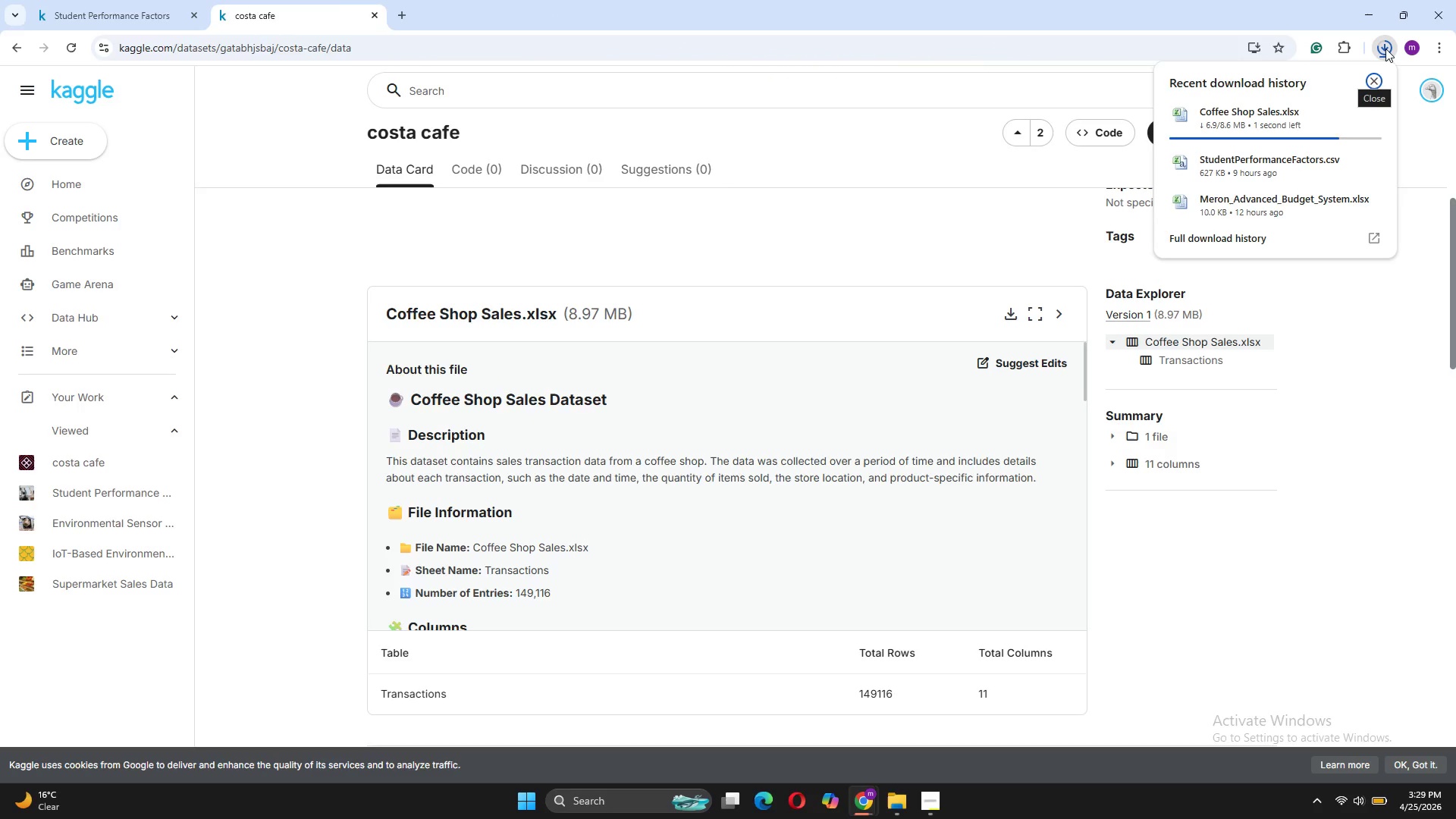 
left_click_drag(start_coordinate=[636, 811], to_coordinate=[636, 815])
 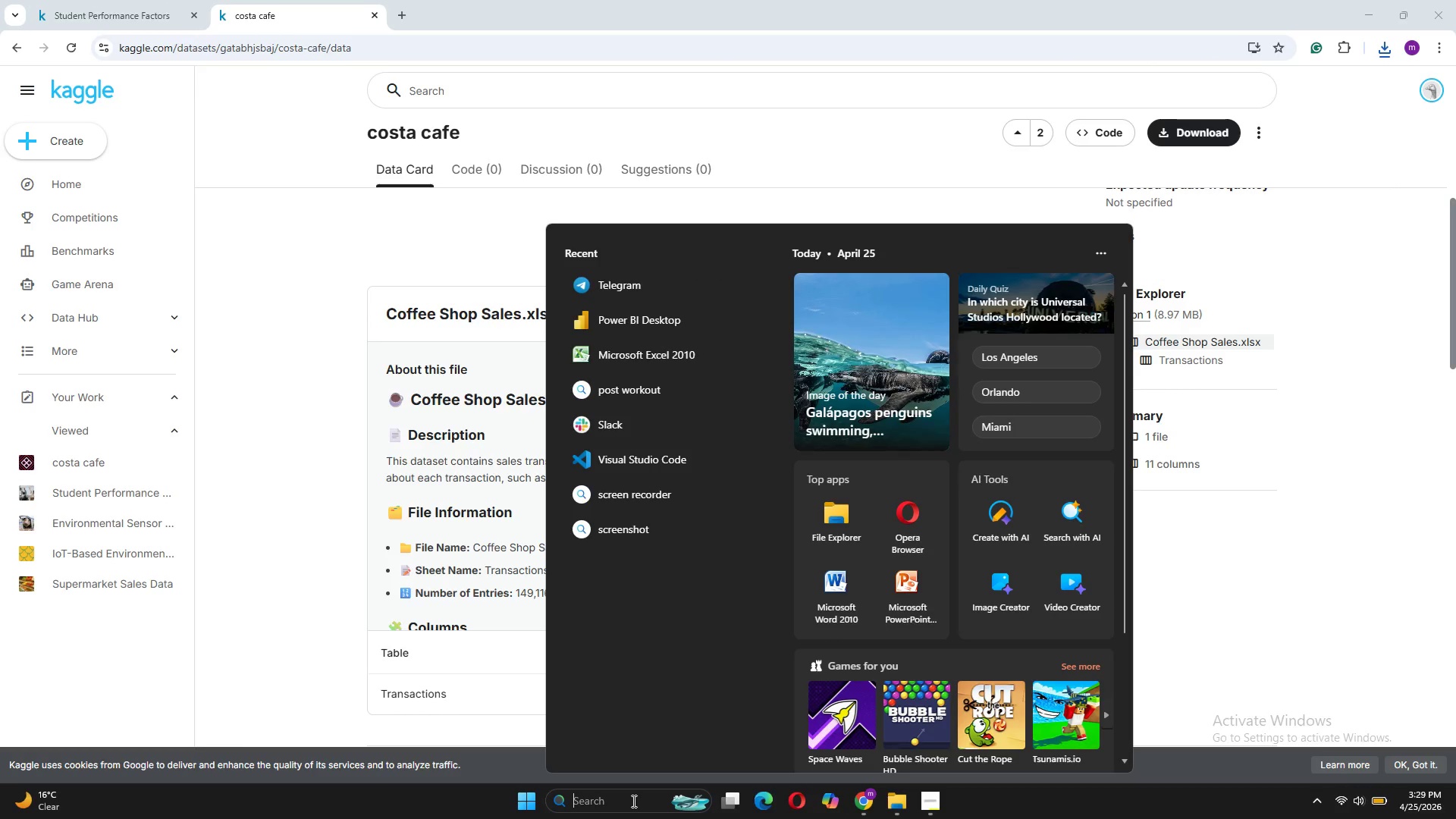 
type(po)
 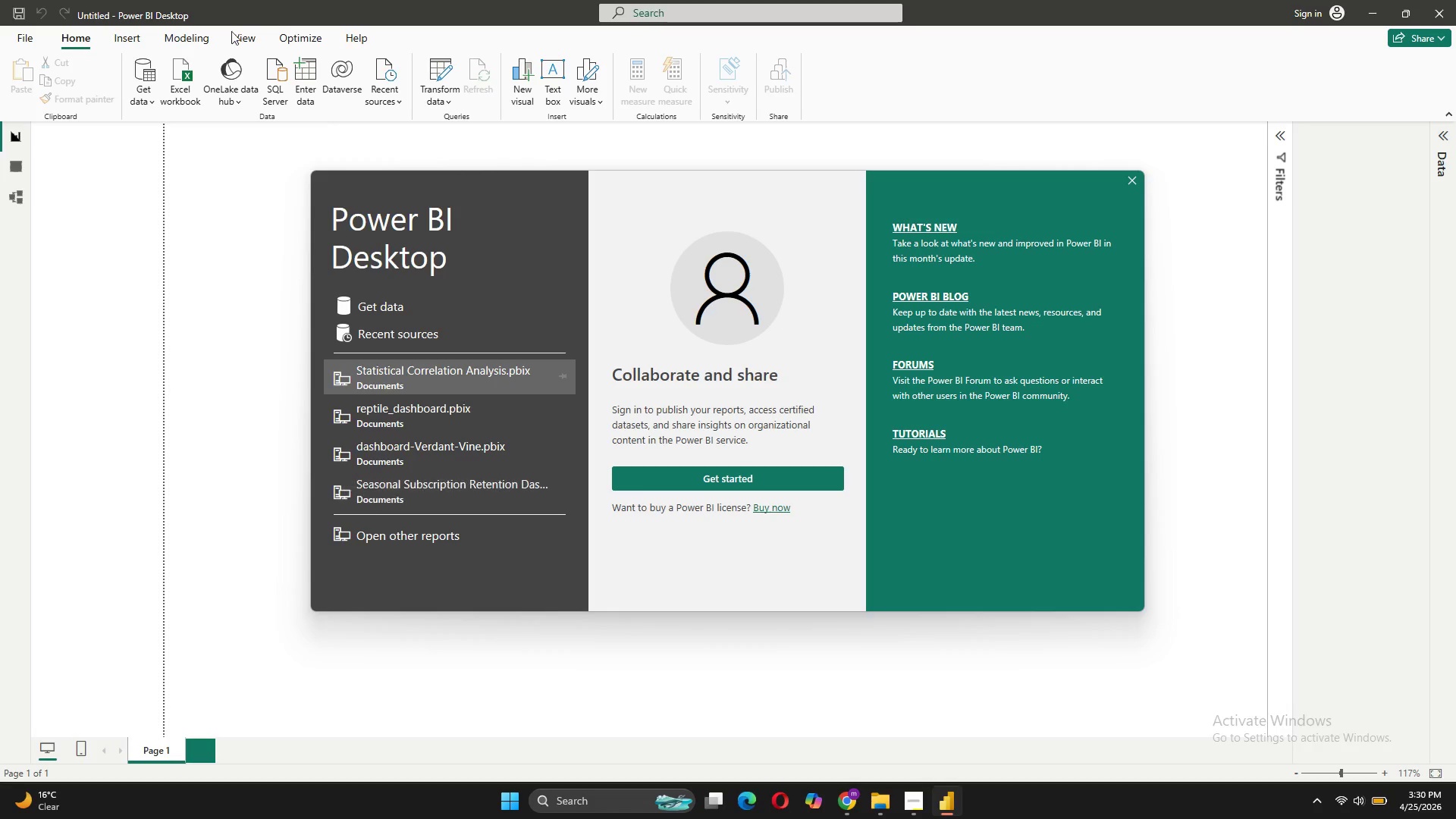 
wait(24.66)
 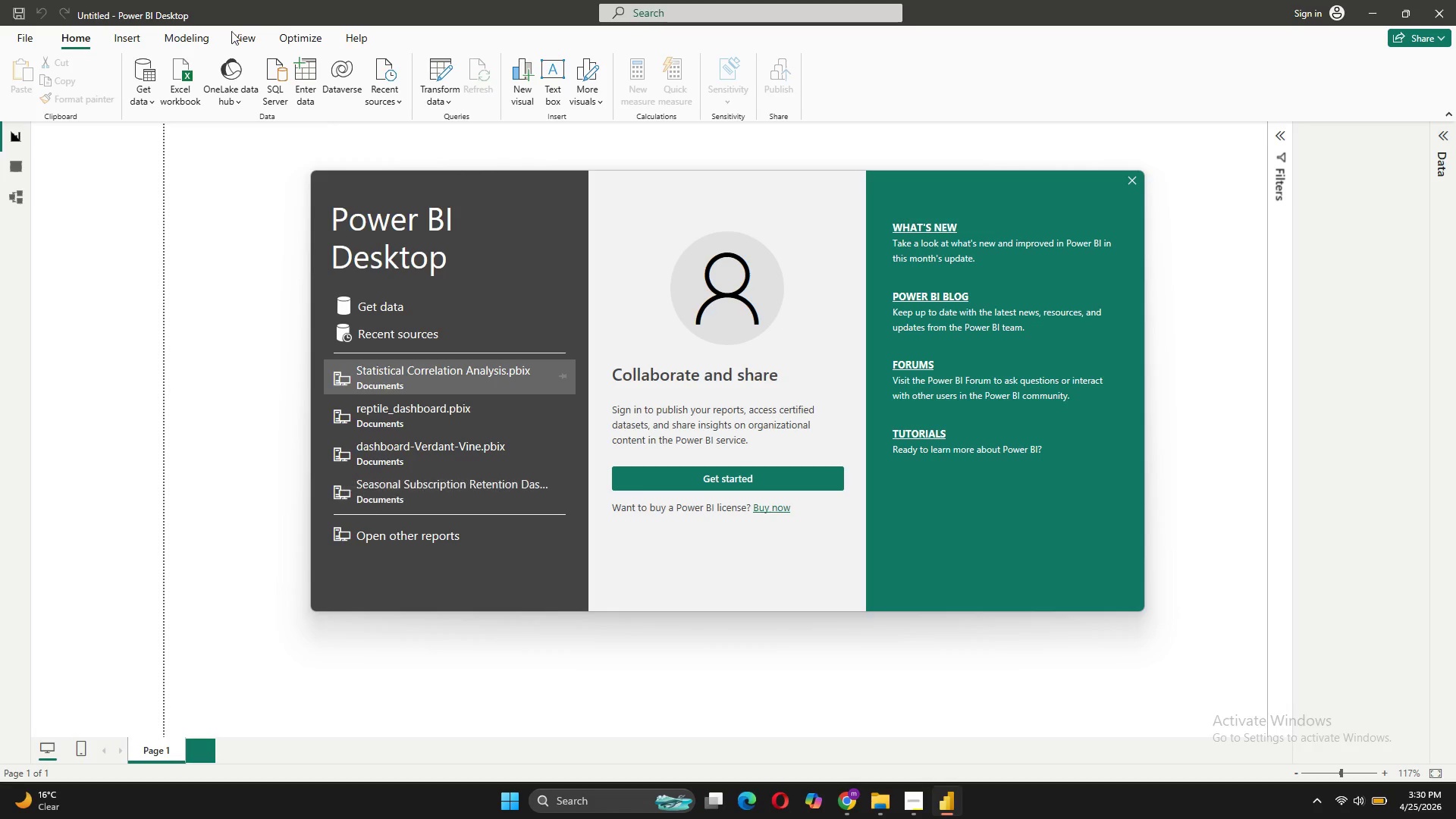 
left_click([1134, 182])
 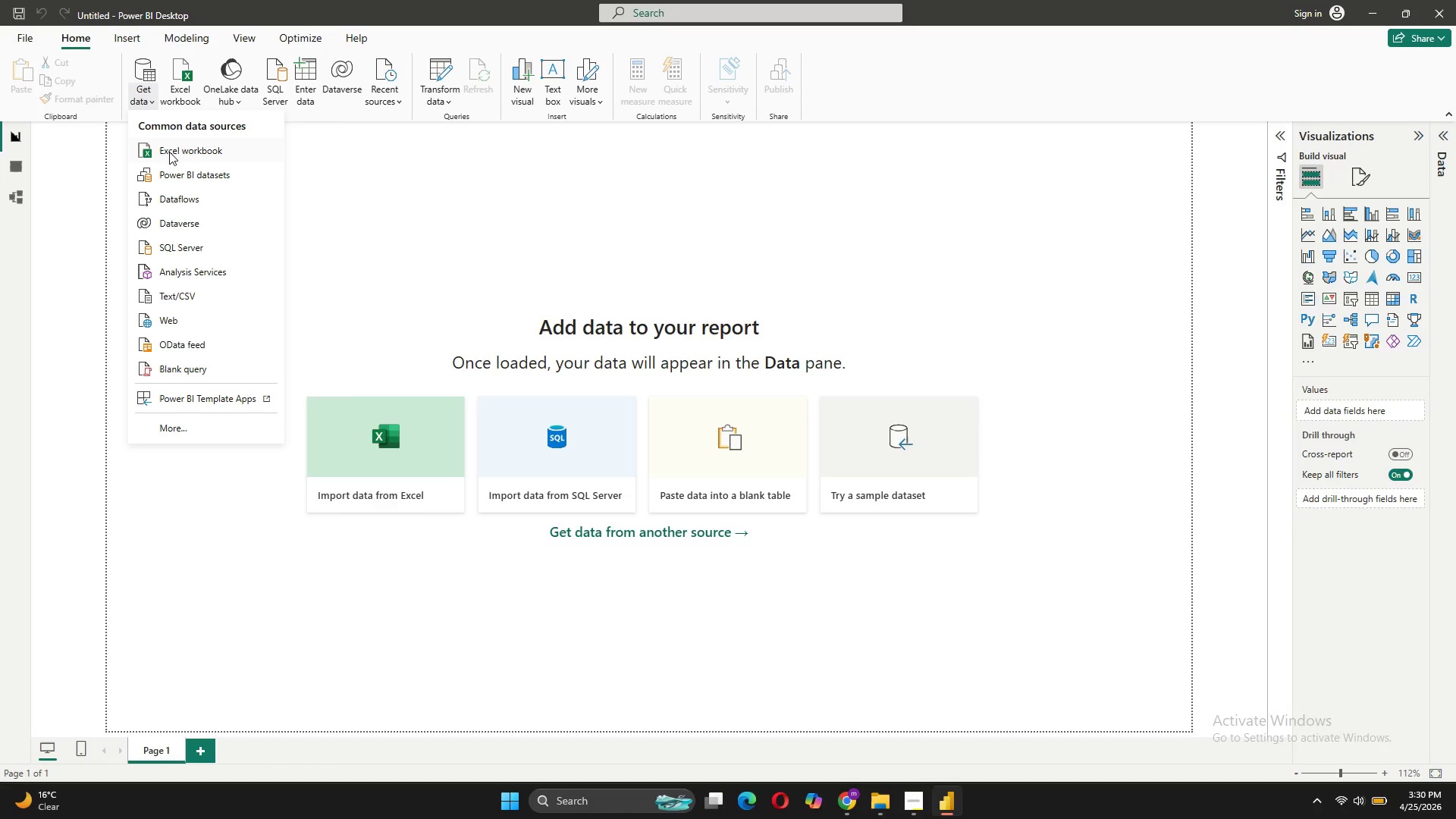 
left_click([171, 158])
 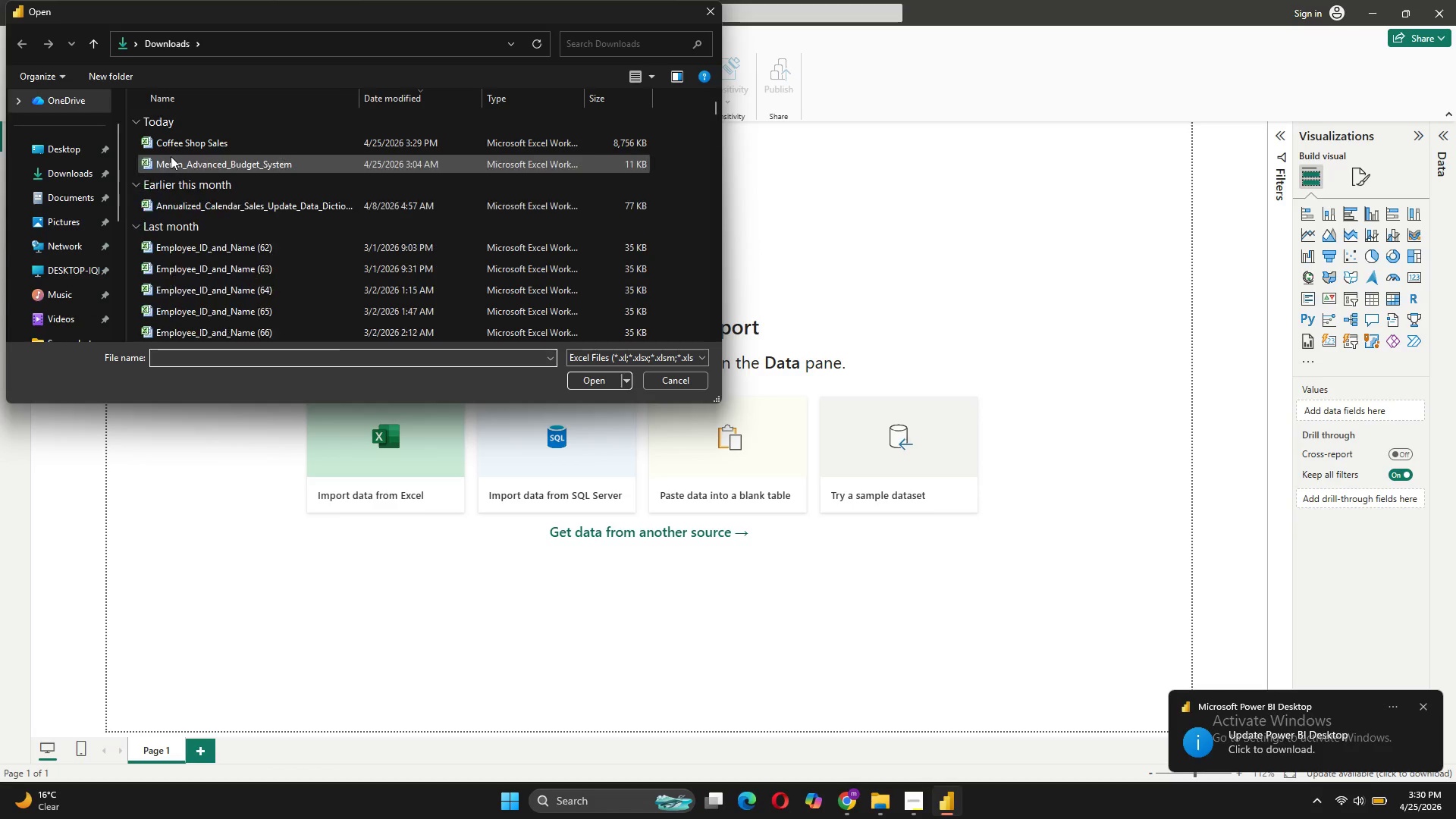 
left_click([176, 143])
 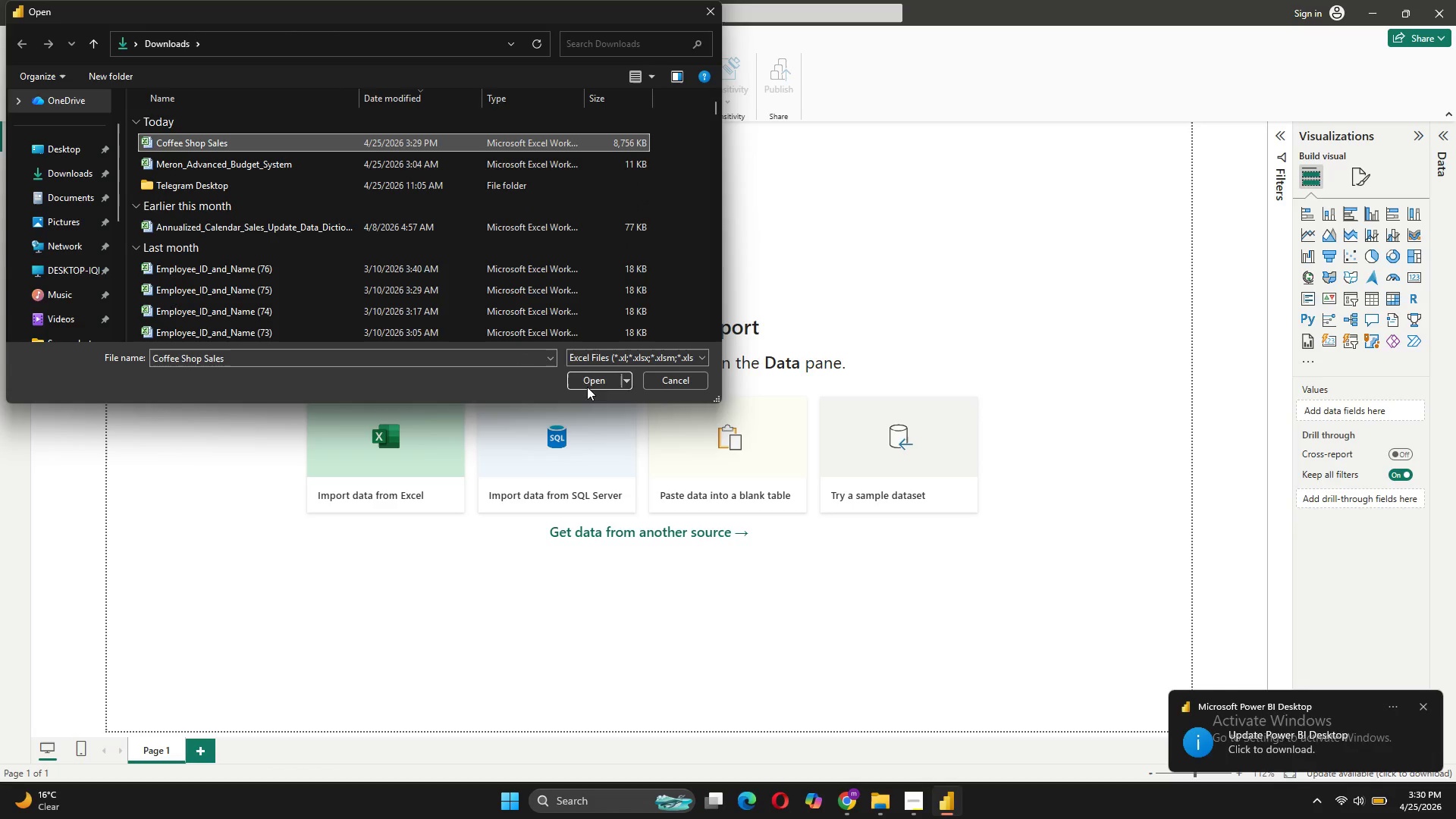 
left_click([588, 379])
 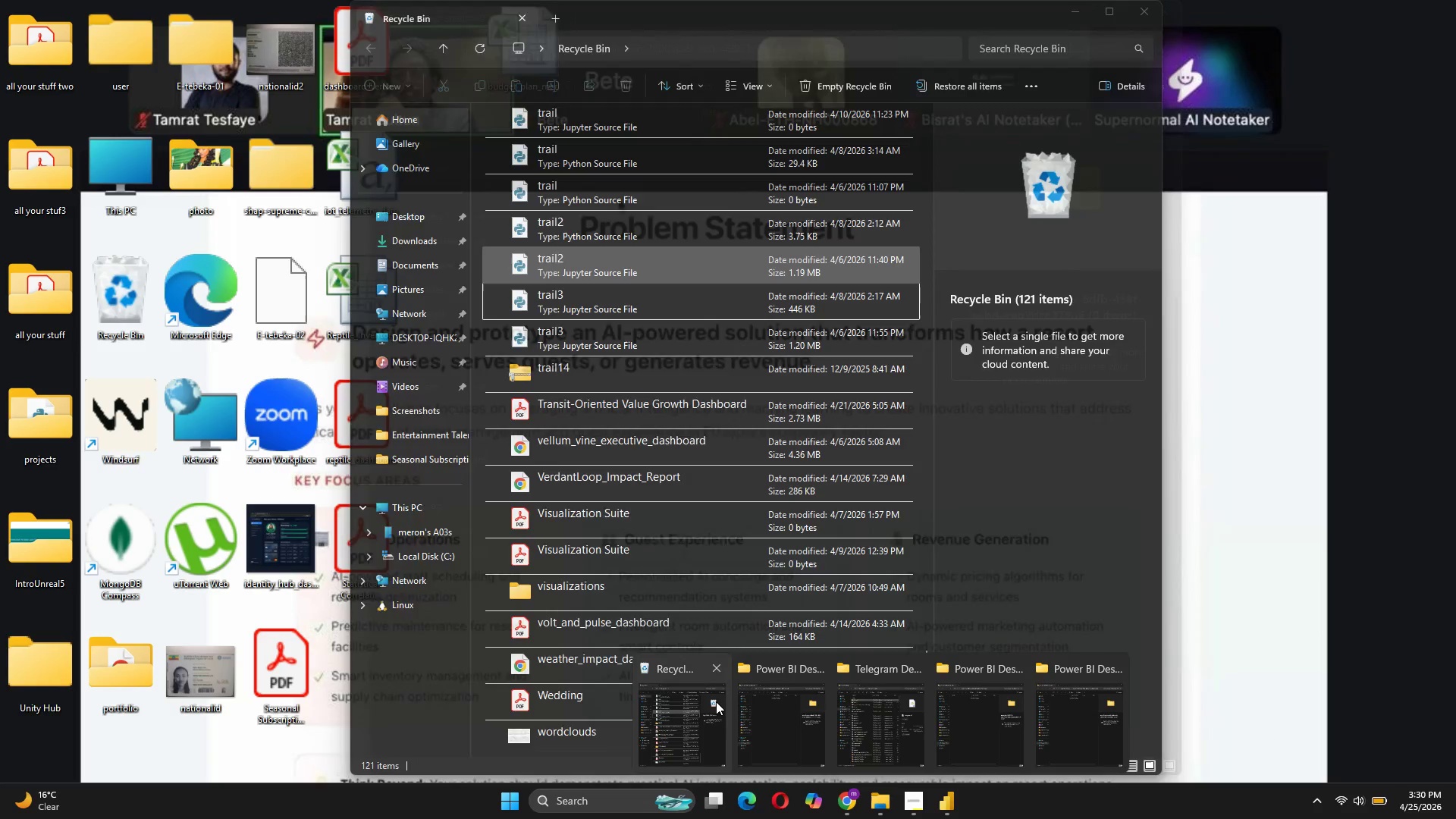 
wait(18.06)
 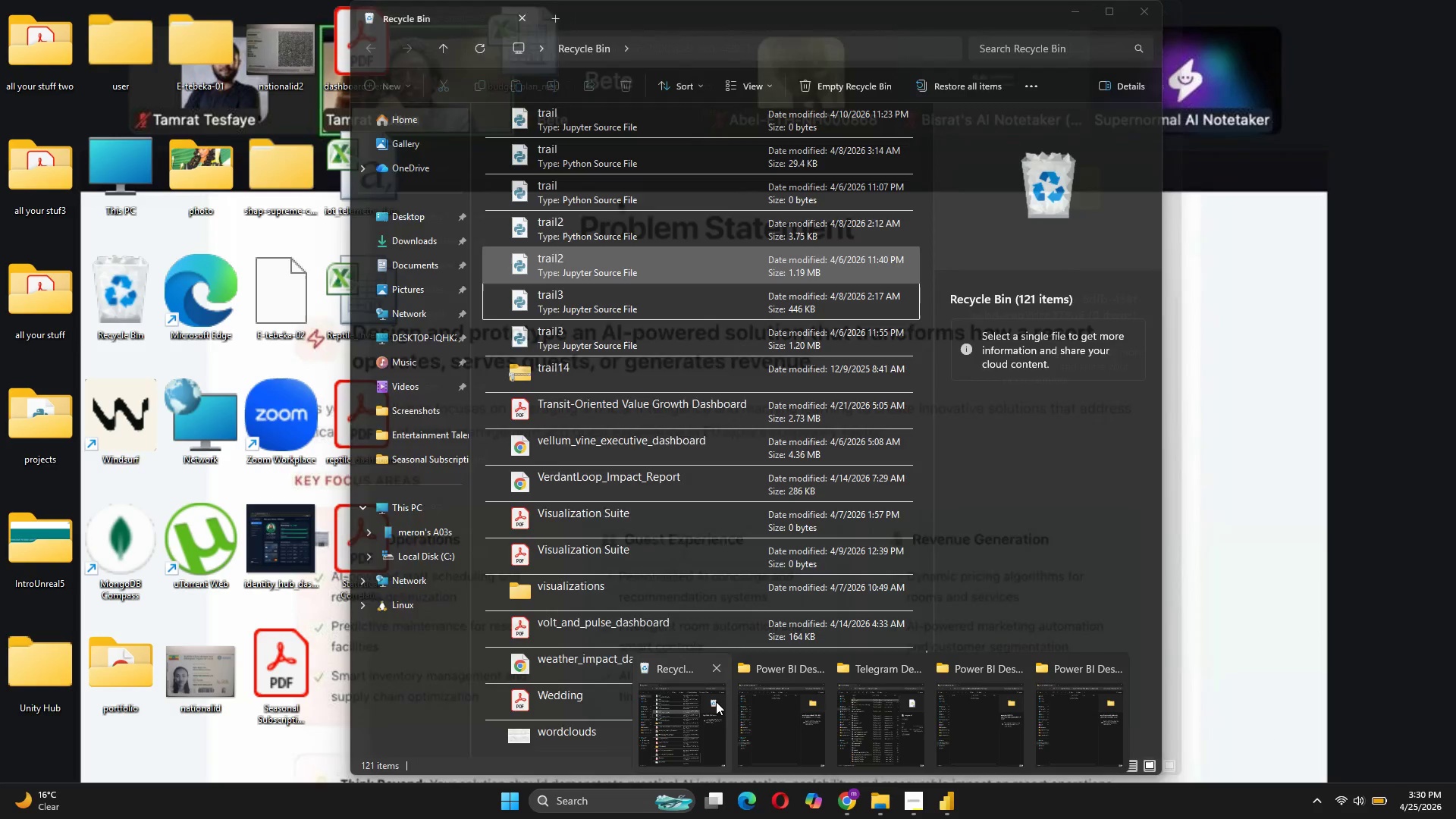 
double_click([541, 151])
 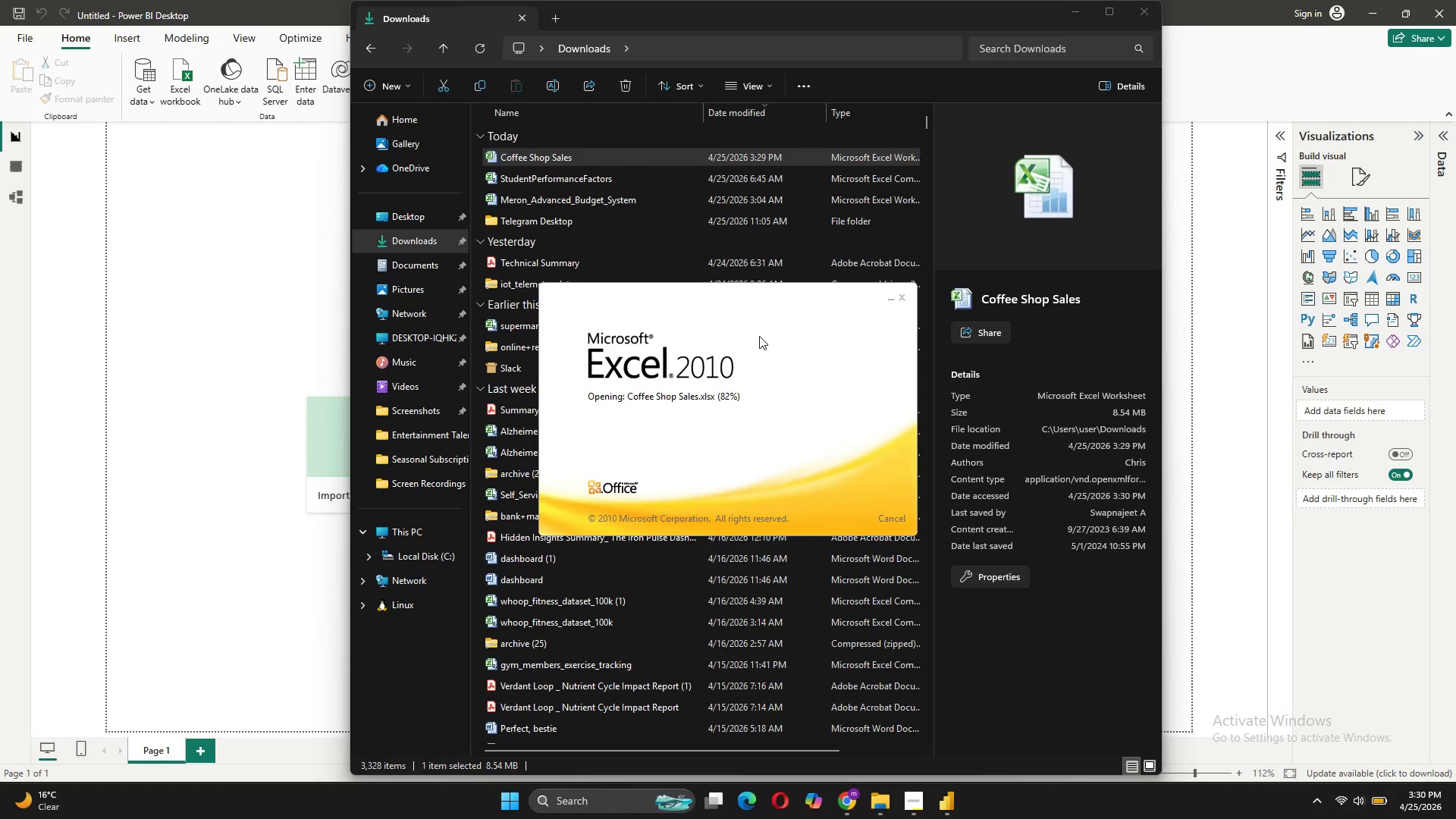 
wait(15.48)
 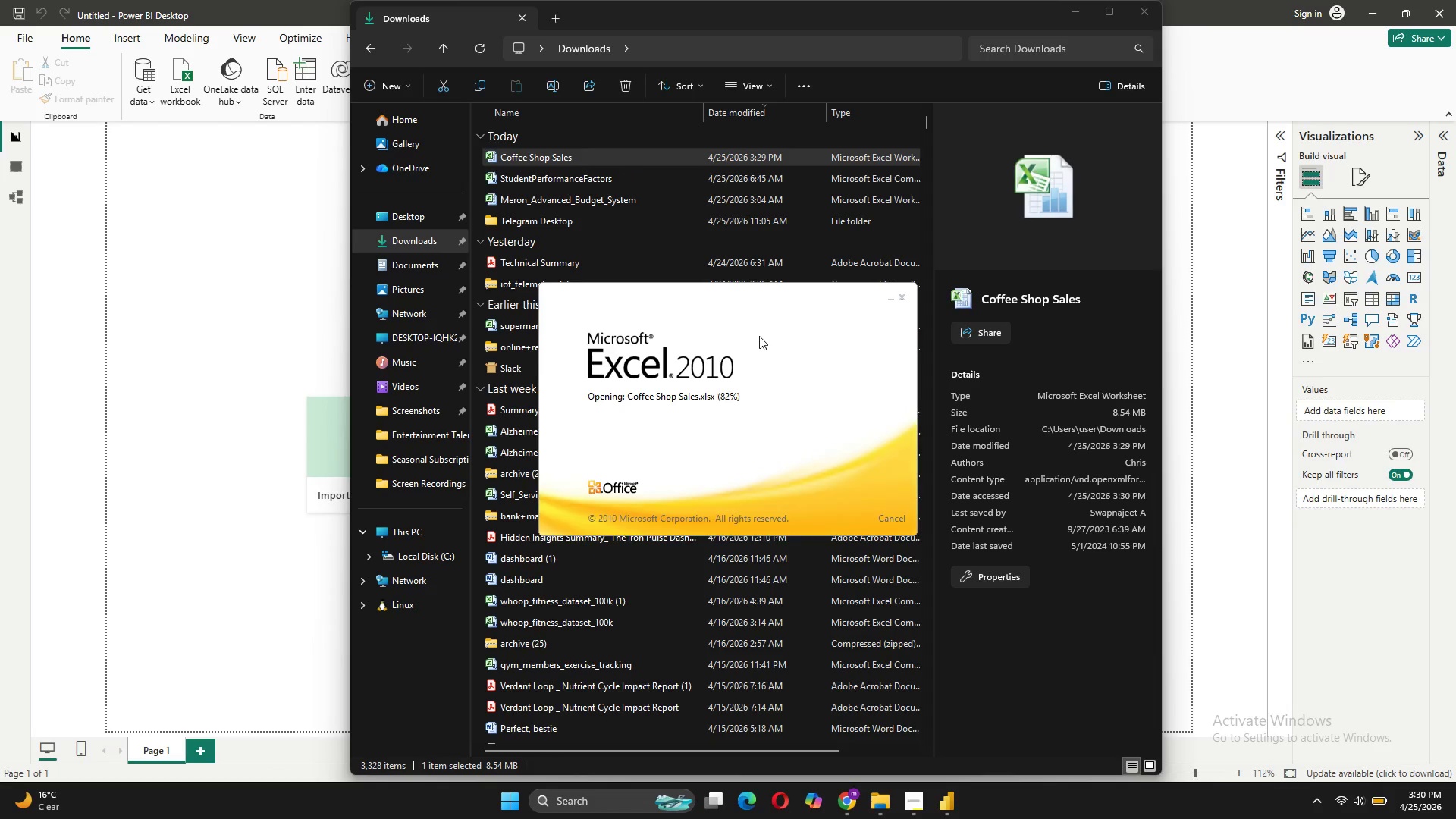 
left_click([918, 243])
 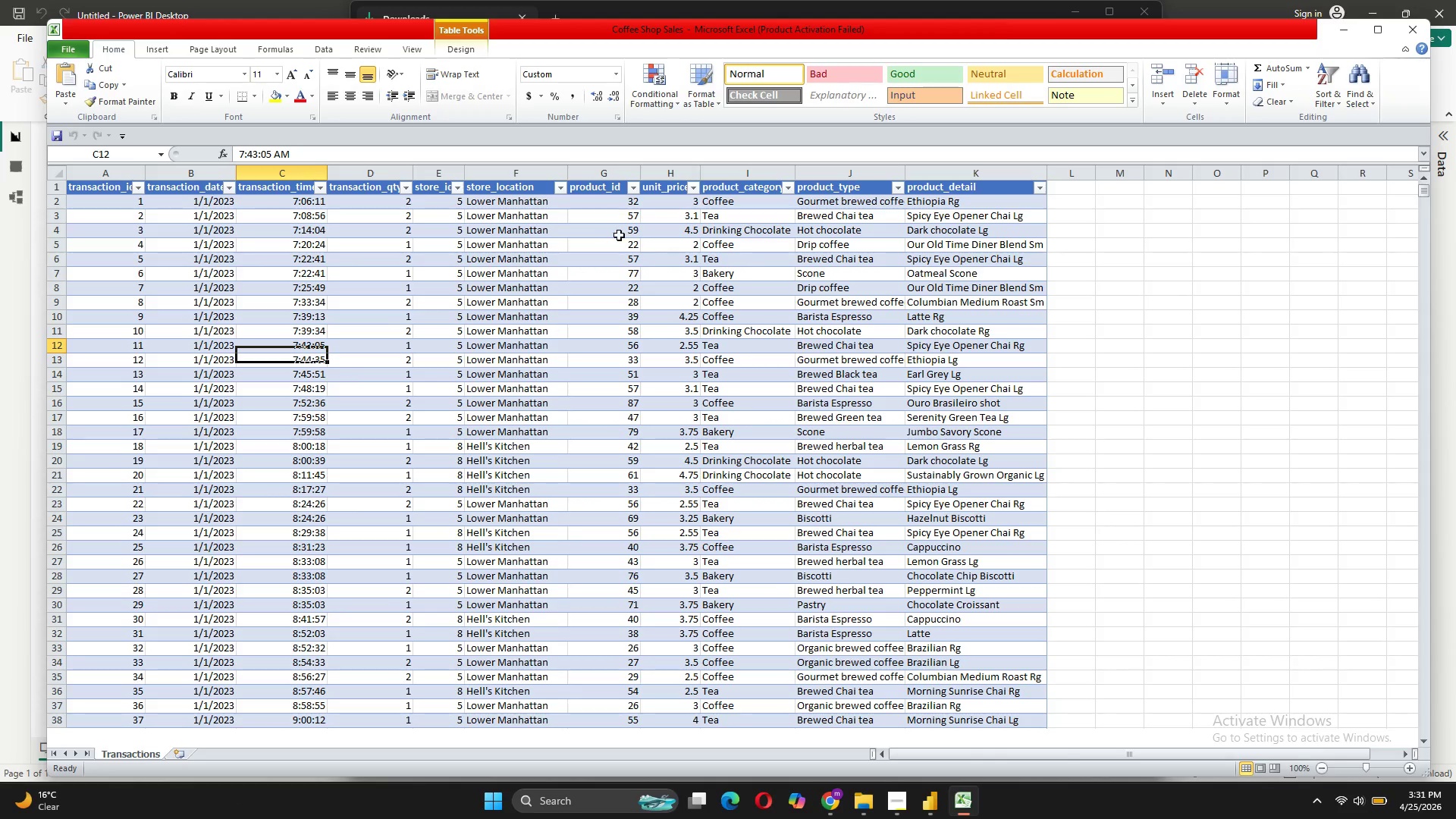 
wait(11.81)
 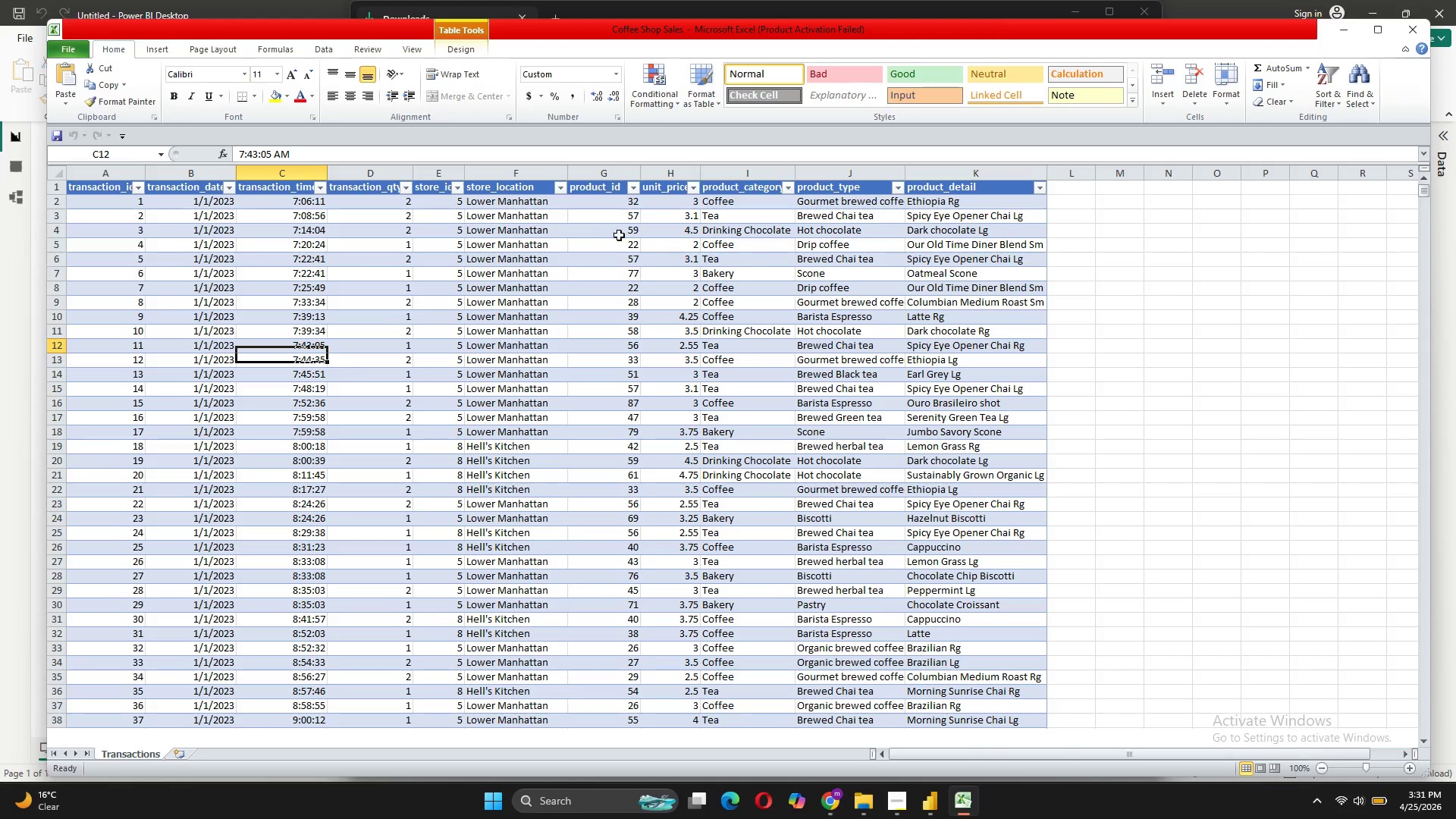 
scroll: coordinate [1272, 236], scroll_direction: down, amount: 5.0
 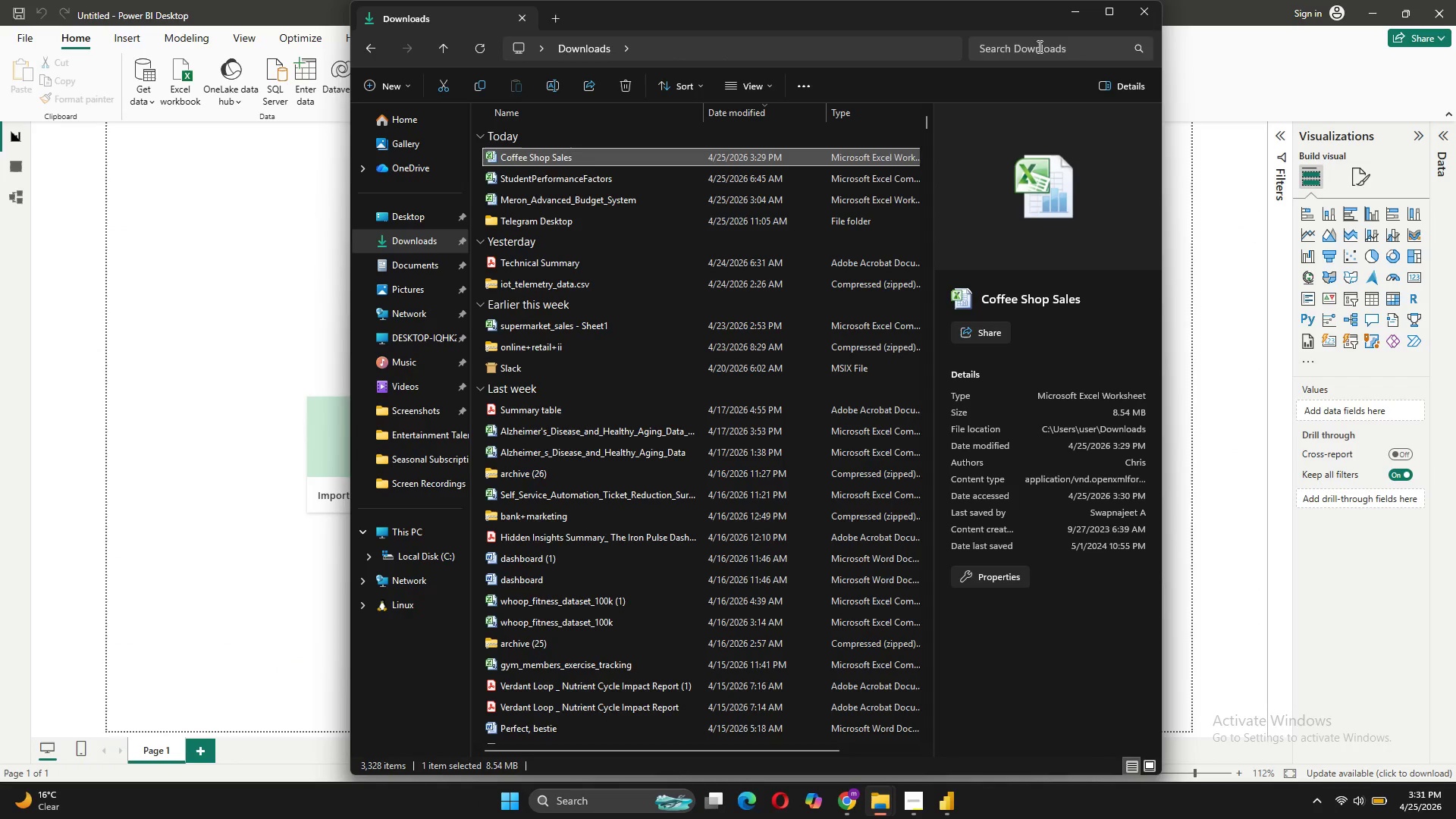 
wait(6.66)
 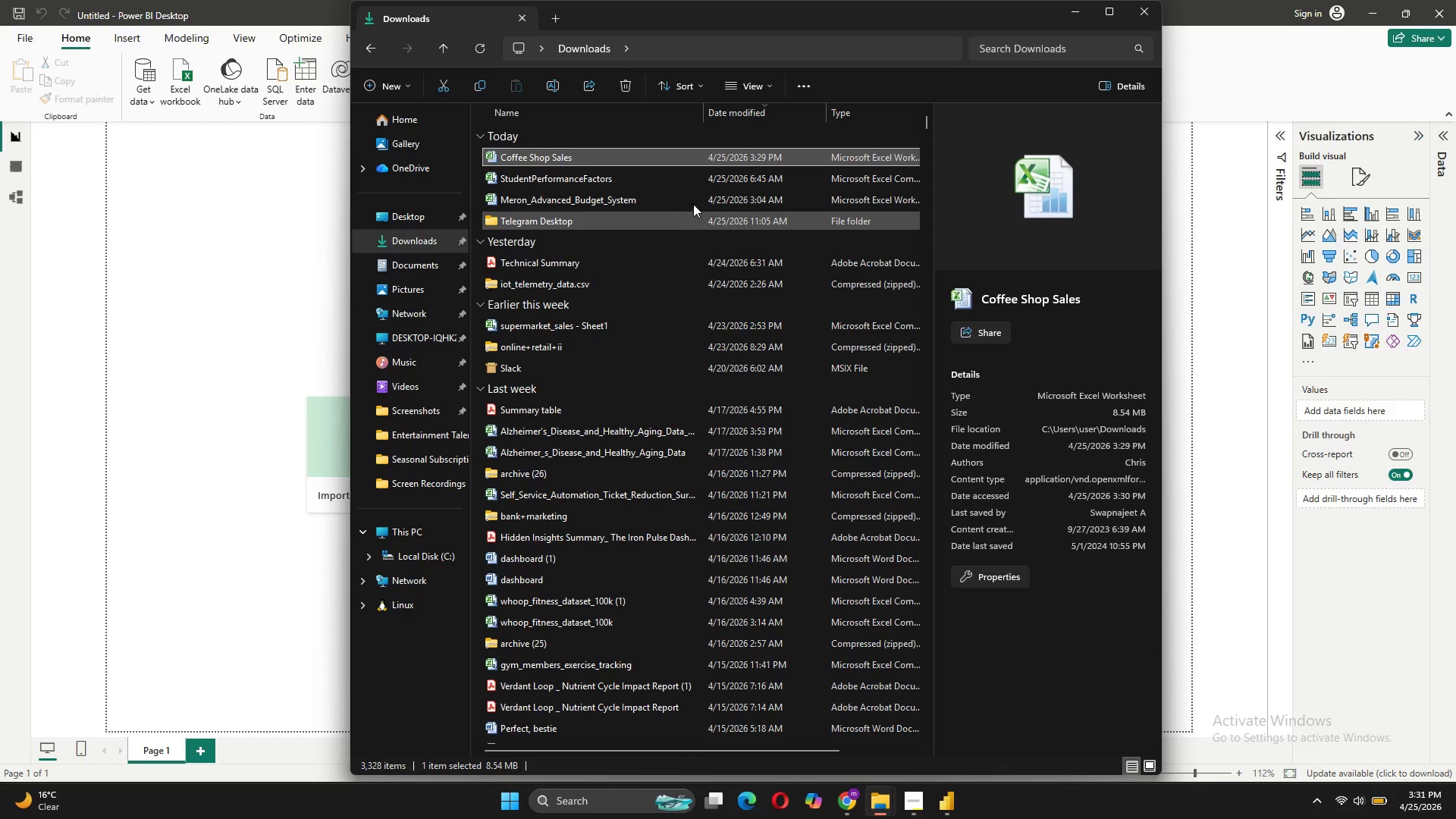 
left_click_drag(start_coordinate=[1062, 6], to_coordinate=[1062, 10])
 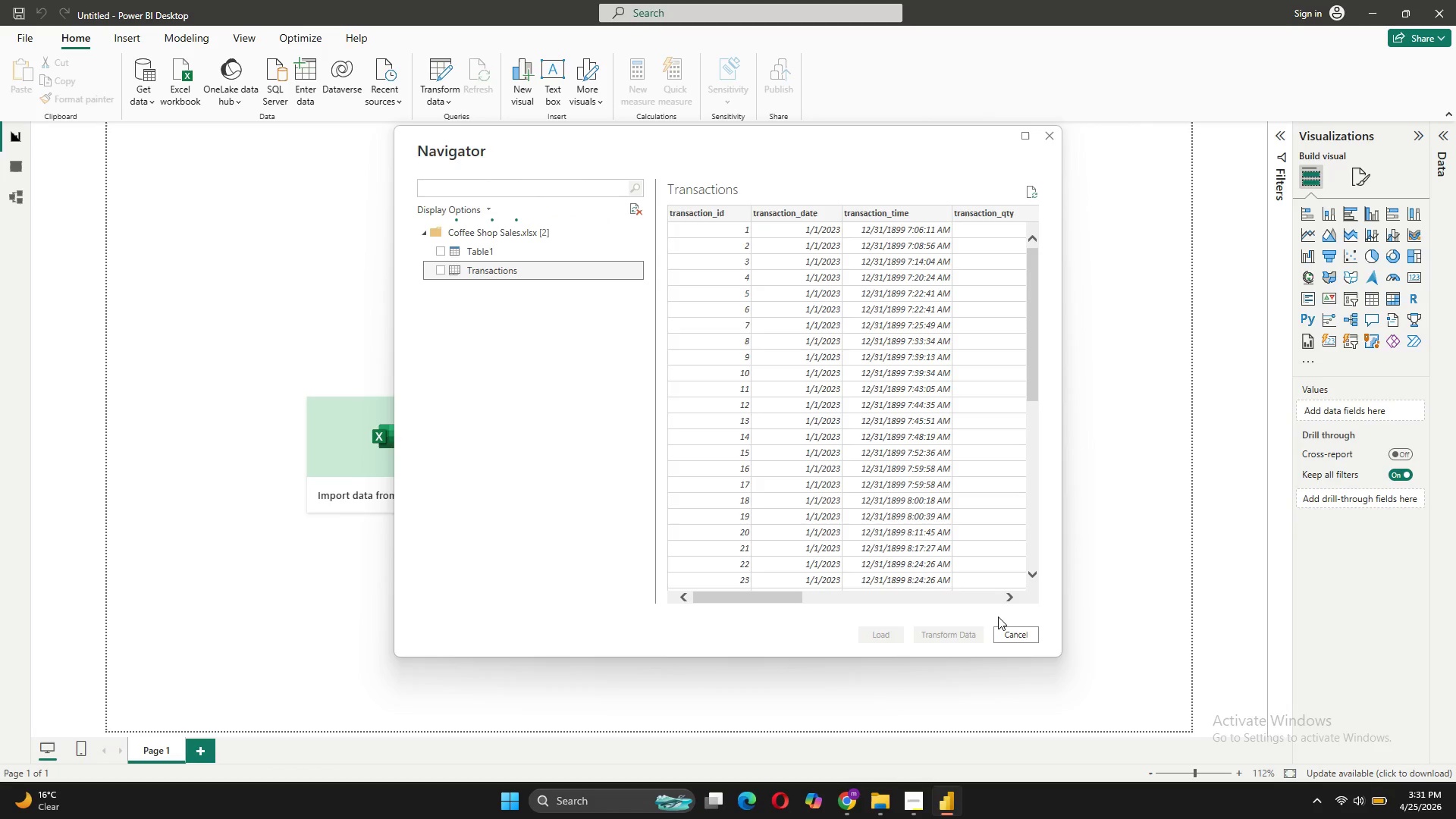 
wait(5.8)
 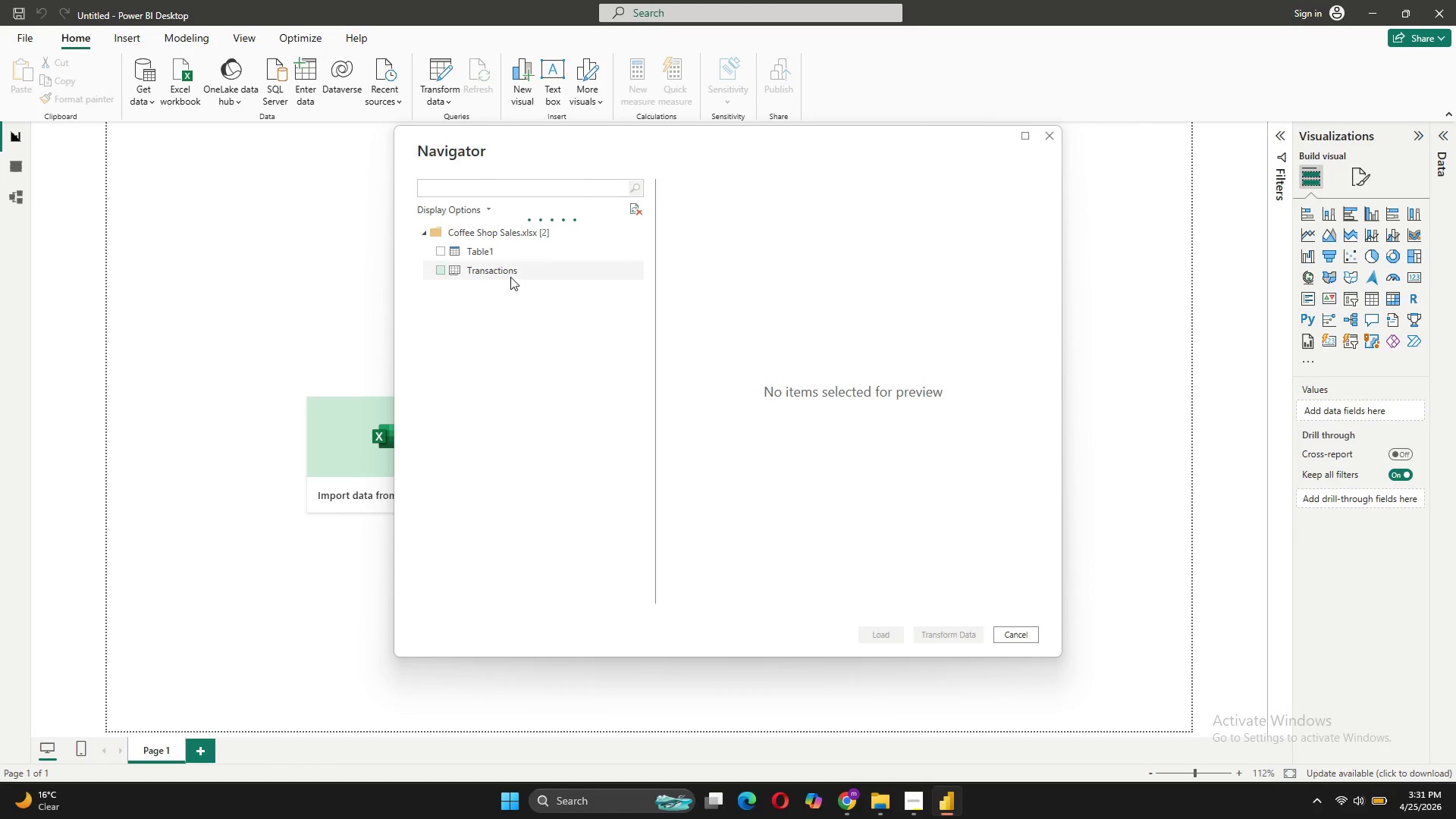 
left_click([435, 275])
 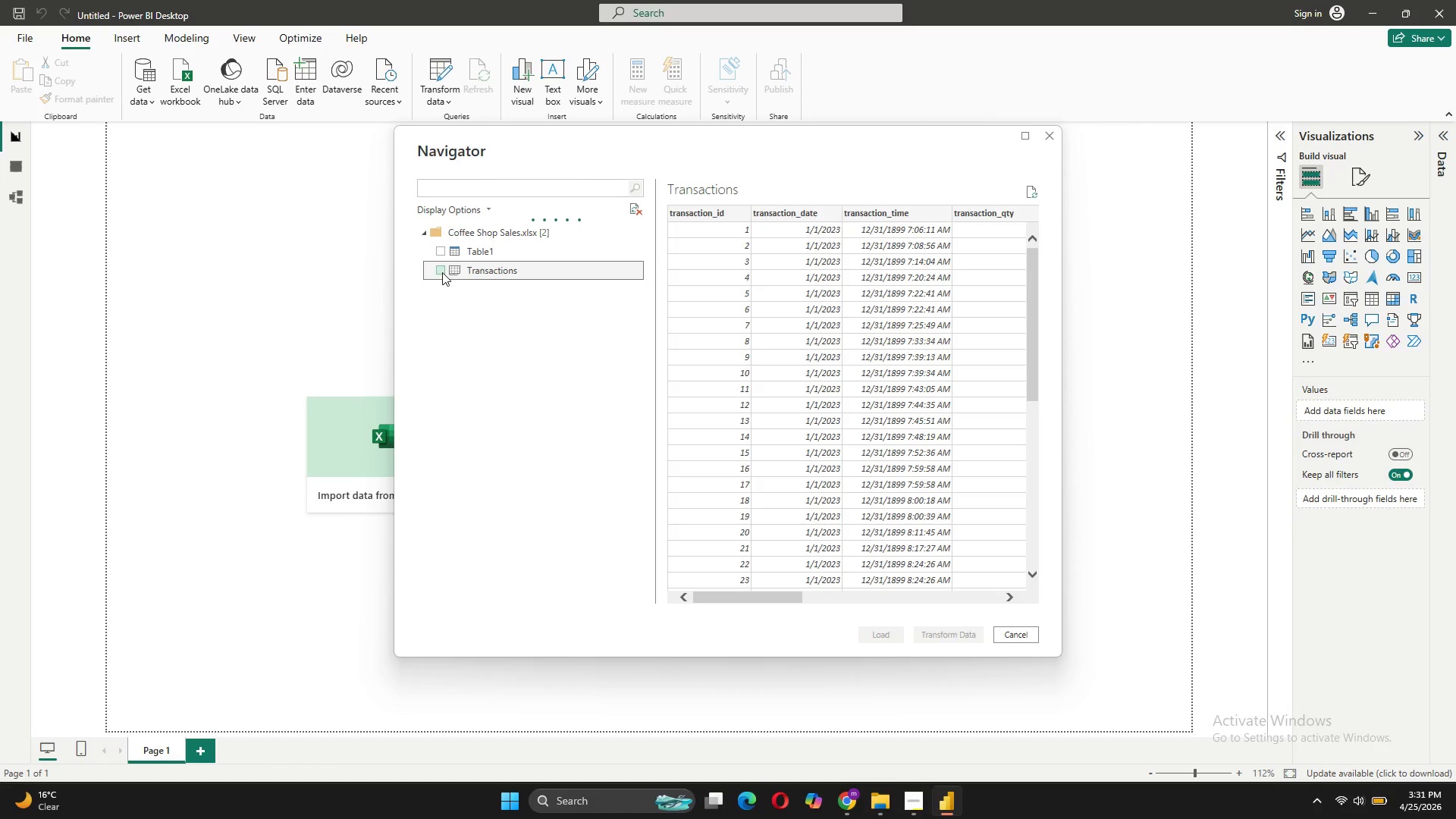 
triple_click([443, 275])
 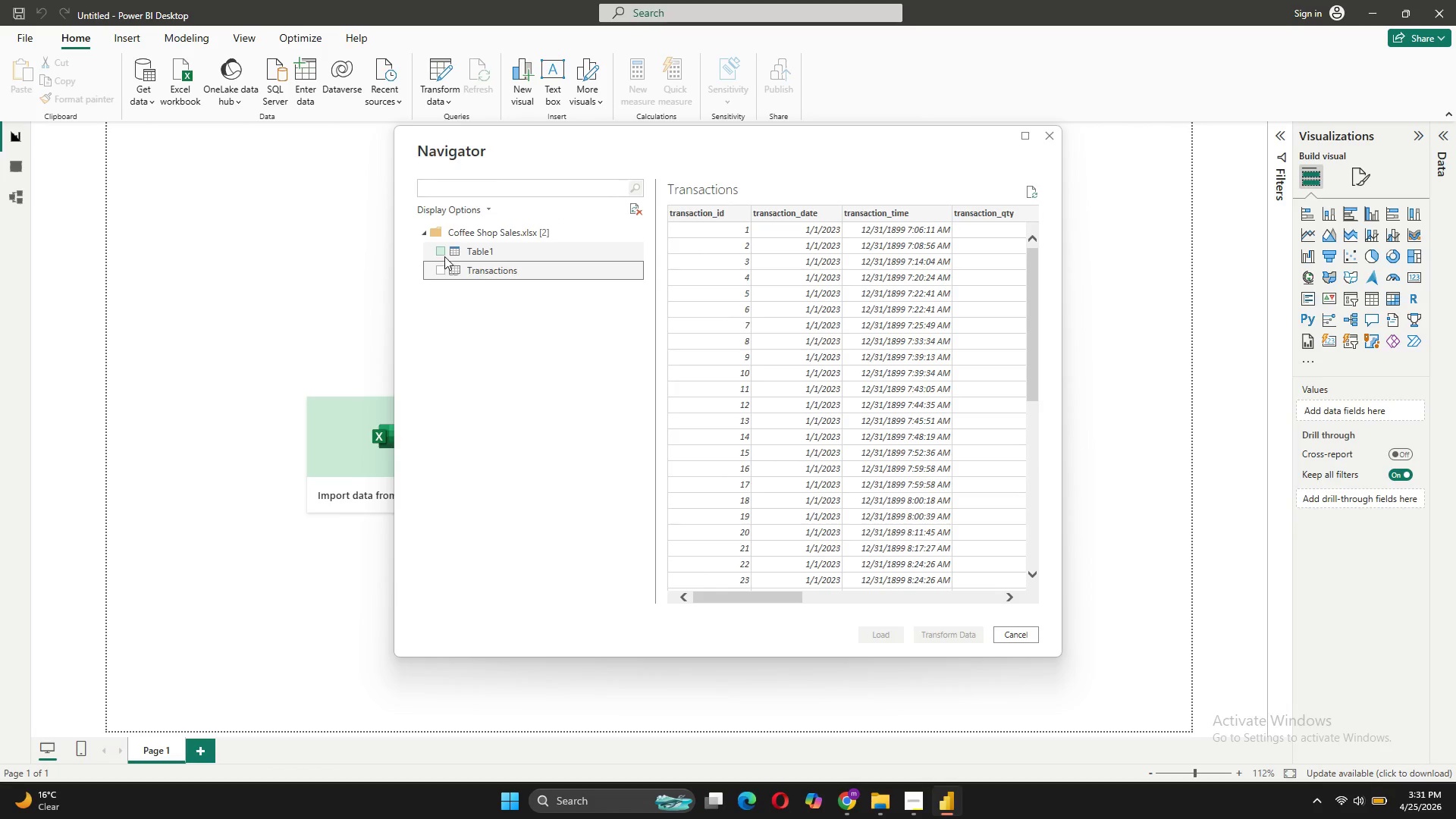 
double_click([444, 254])
 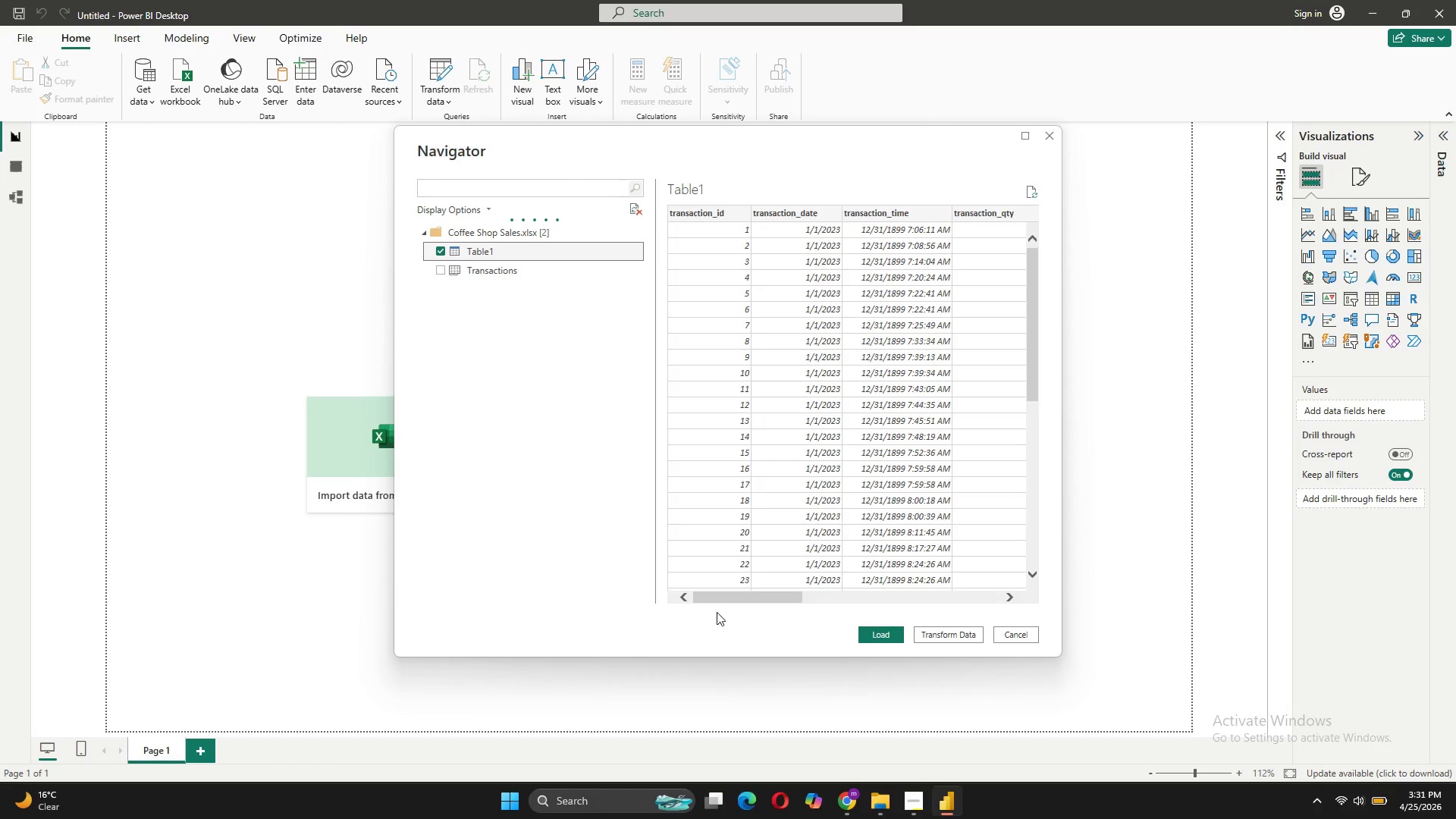 
left_click_drag(start_coordinate=[709, 596], to_coordinate=[681, 587])
 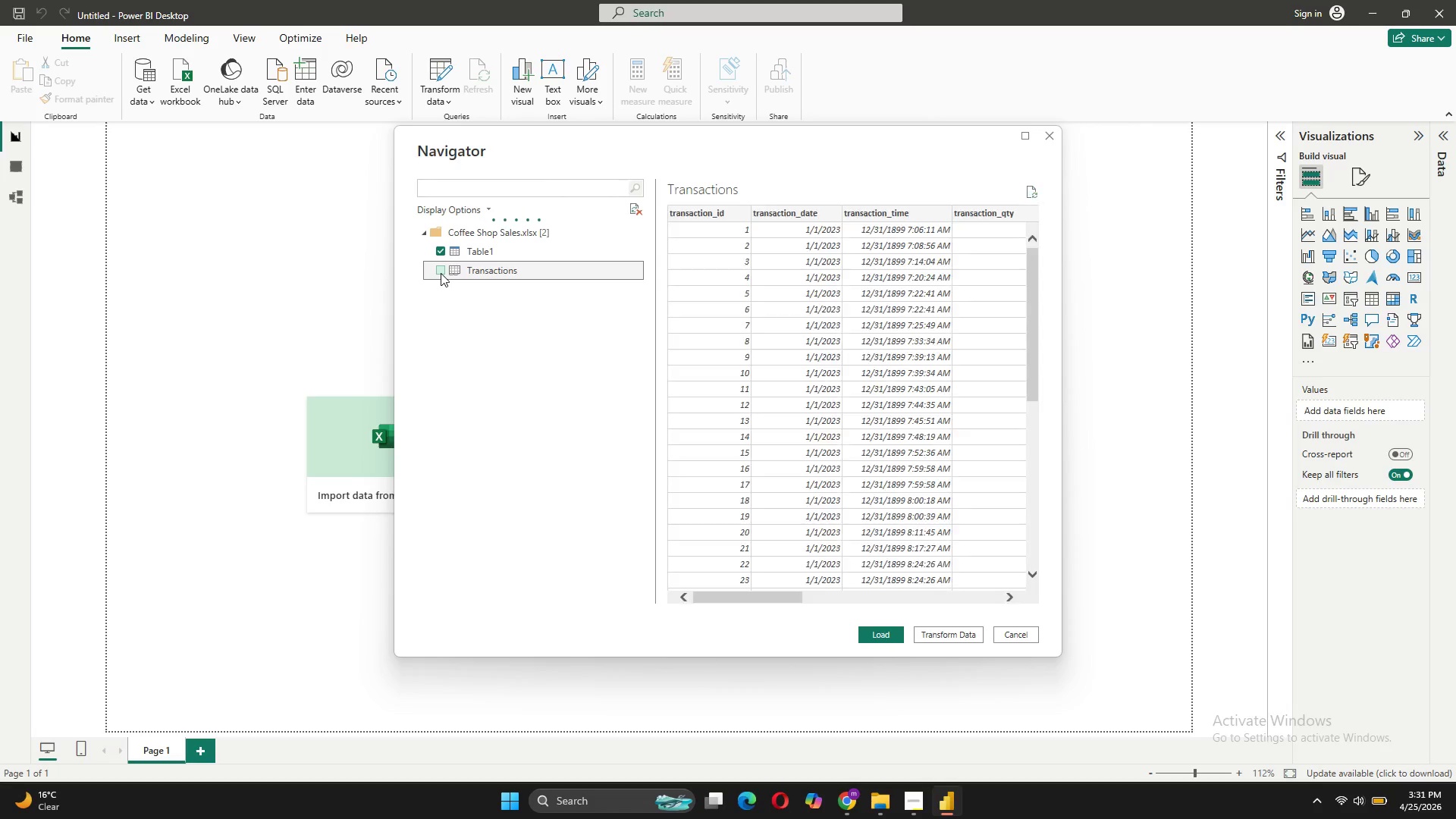 
left_click([441, 270])
 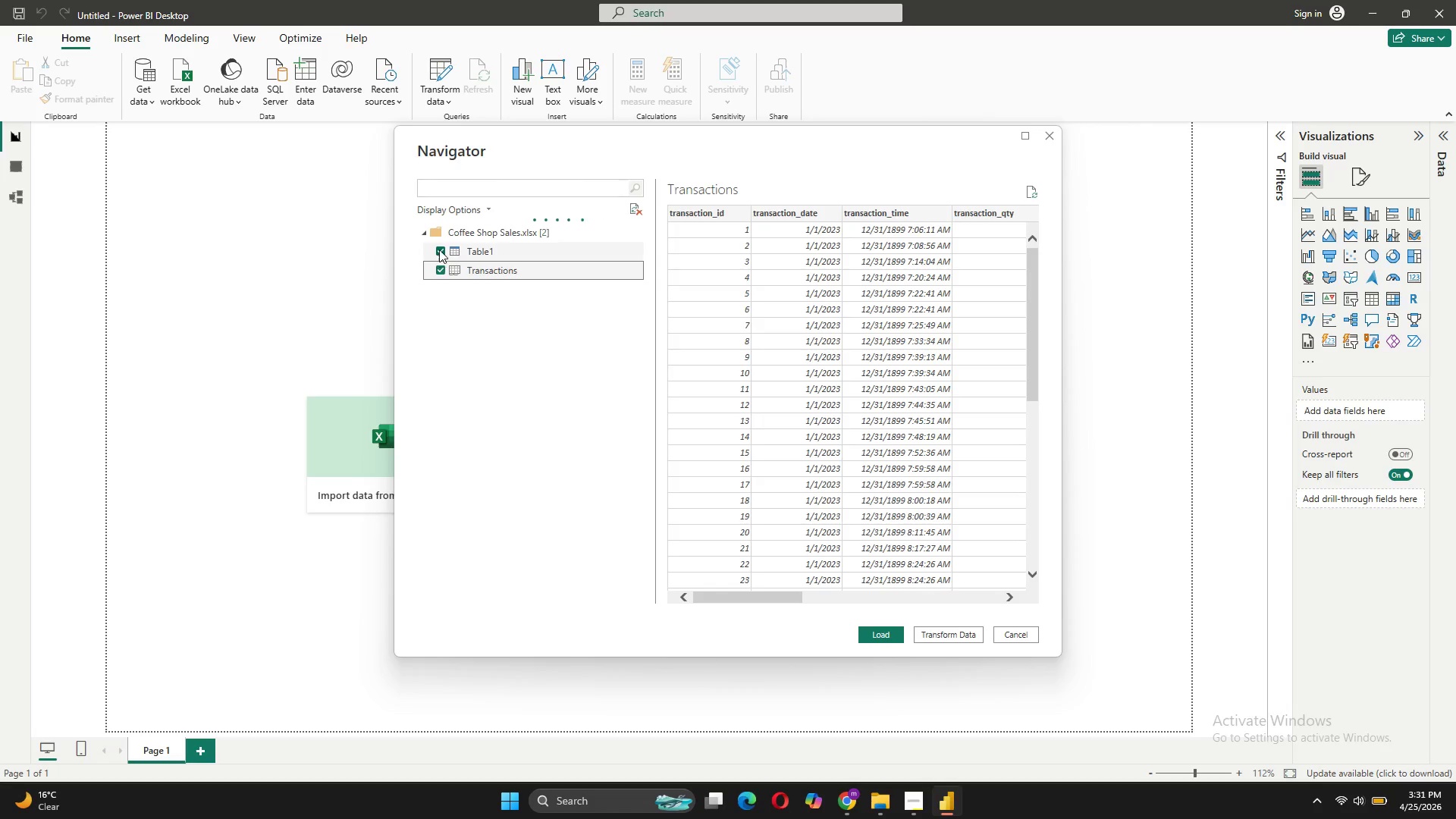 
left_click([439, 249])
 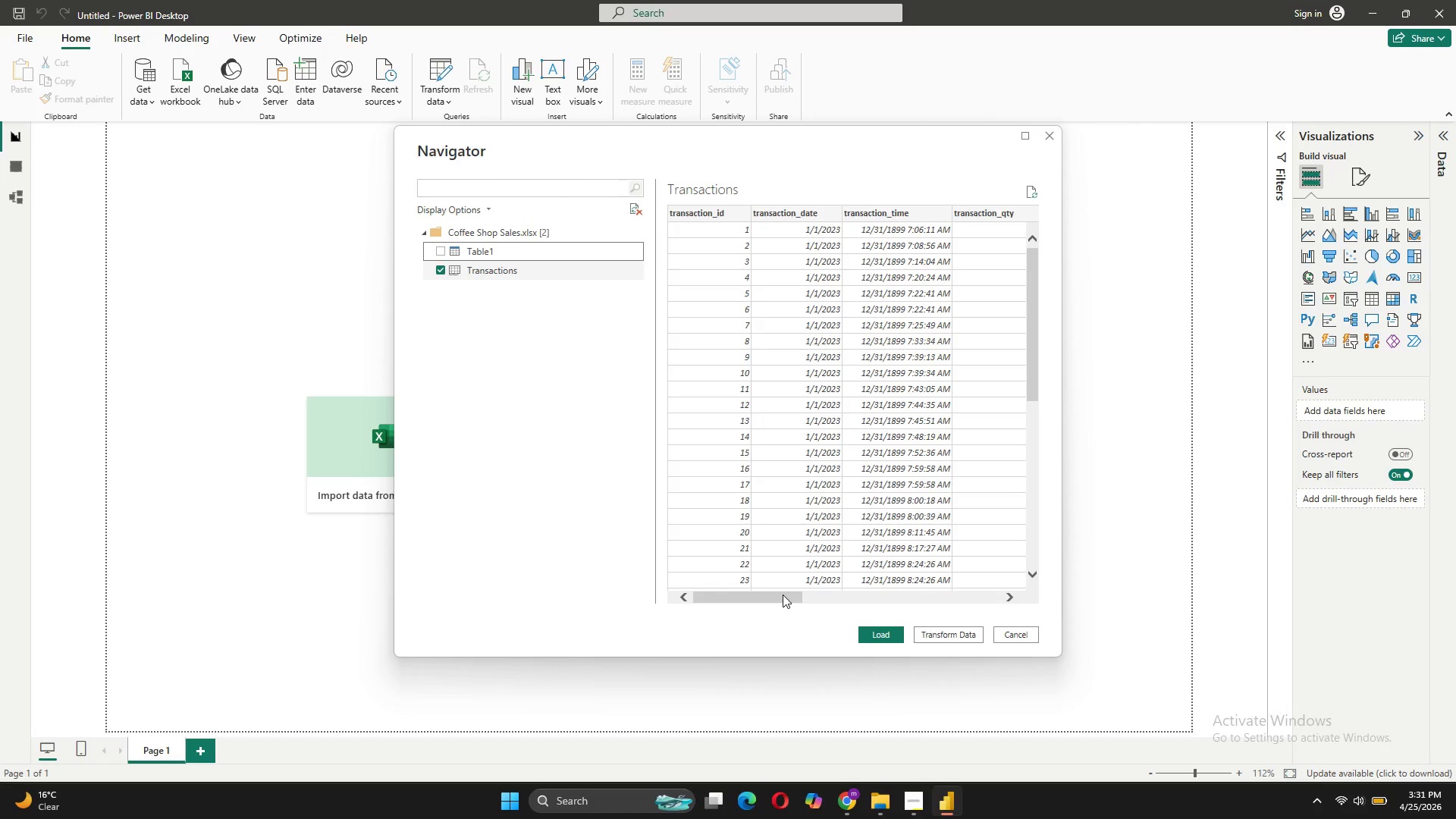 
left_click_drag(start_coordinate=[777, 598], to_coordinate=[1043, 578])
 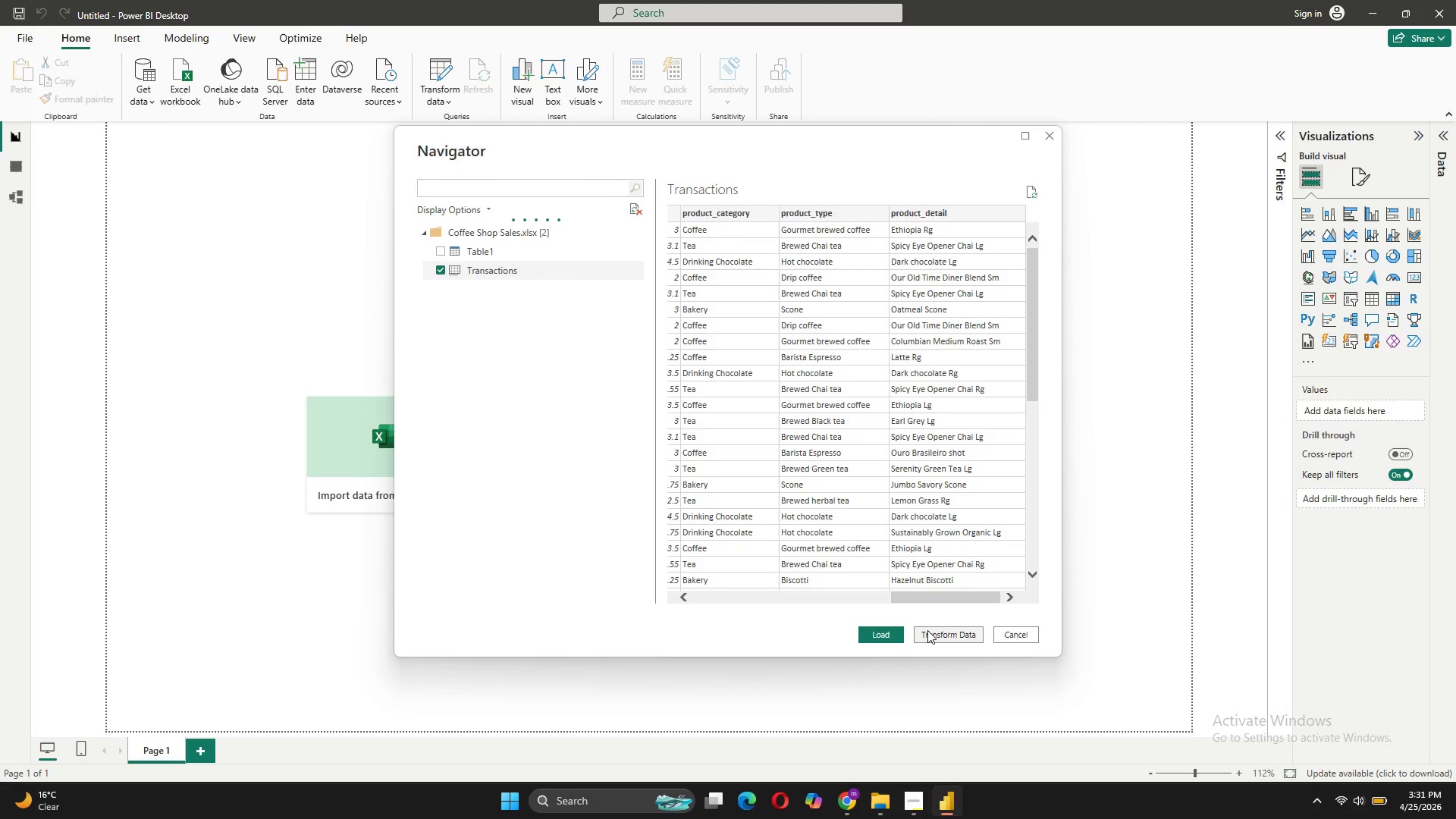 
left_click([927, 630])
 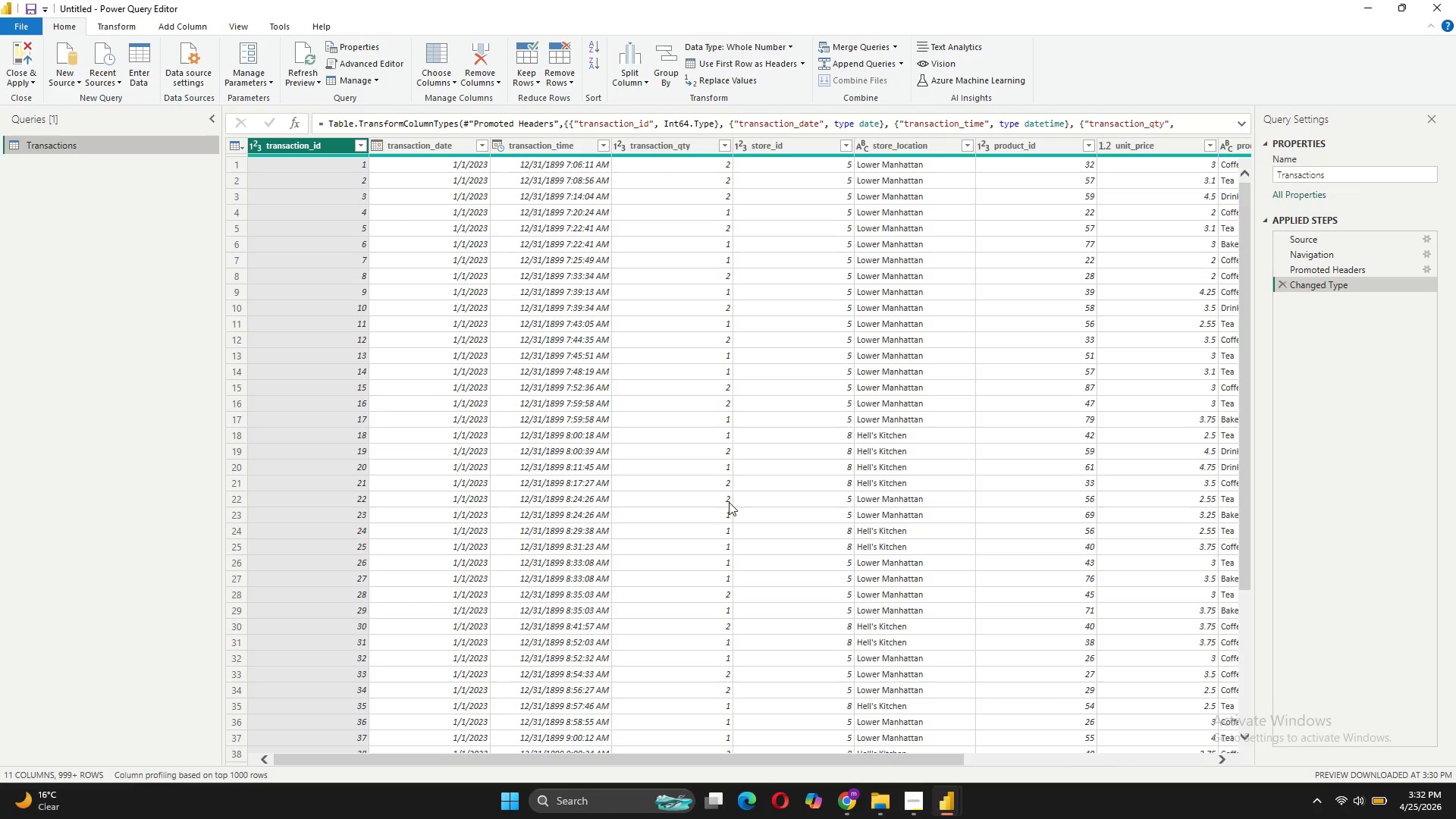 
wait(24.06)
 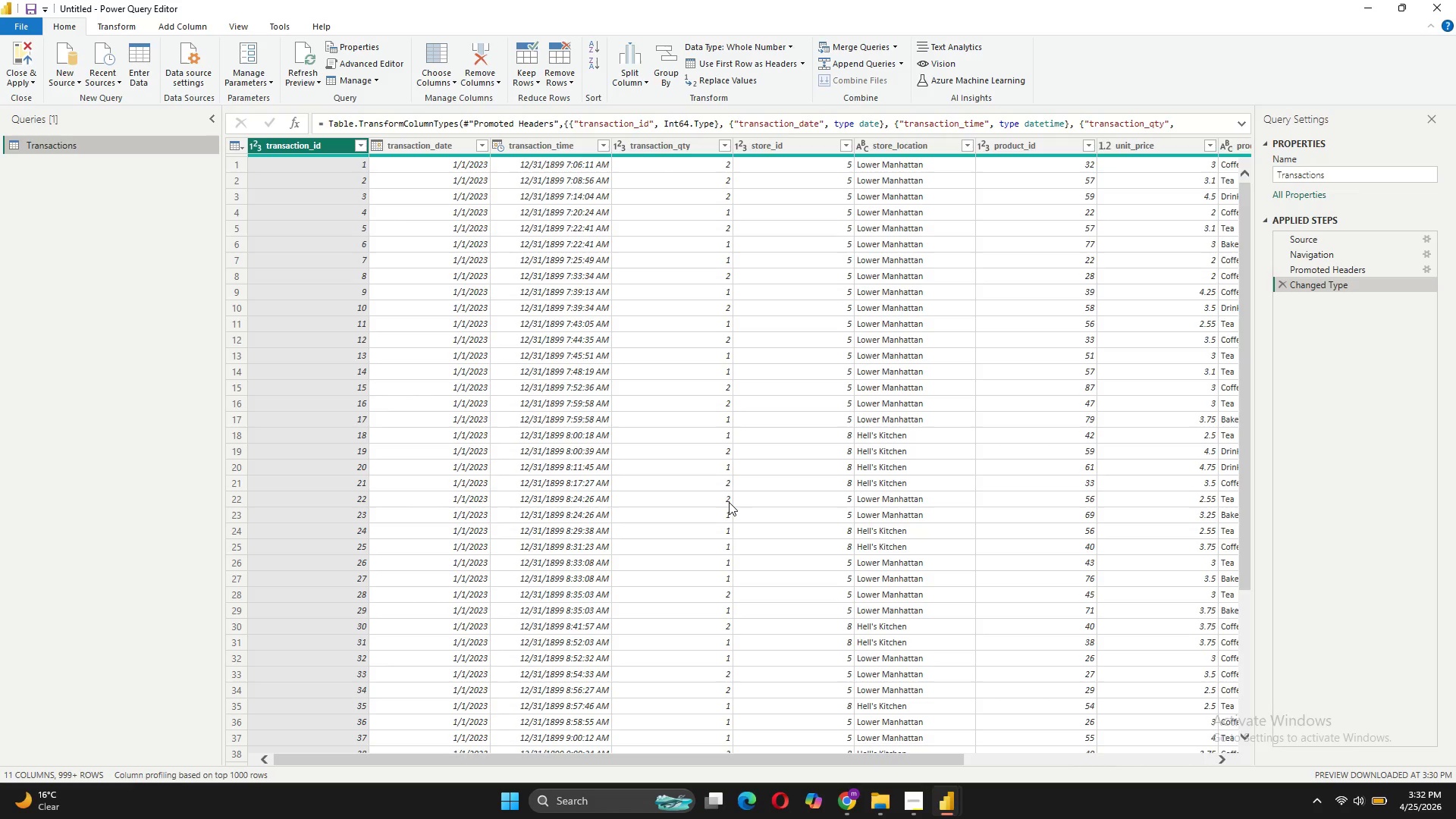 
left_click_drag(start_coordinate=[937, 763], to_coordinate=[1214, 744])
 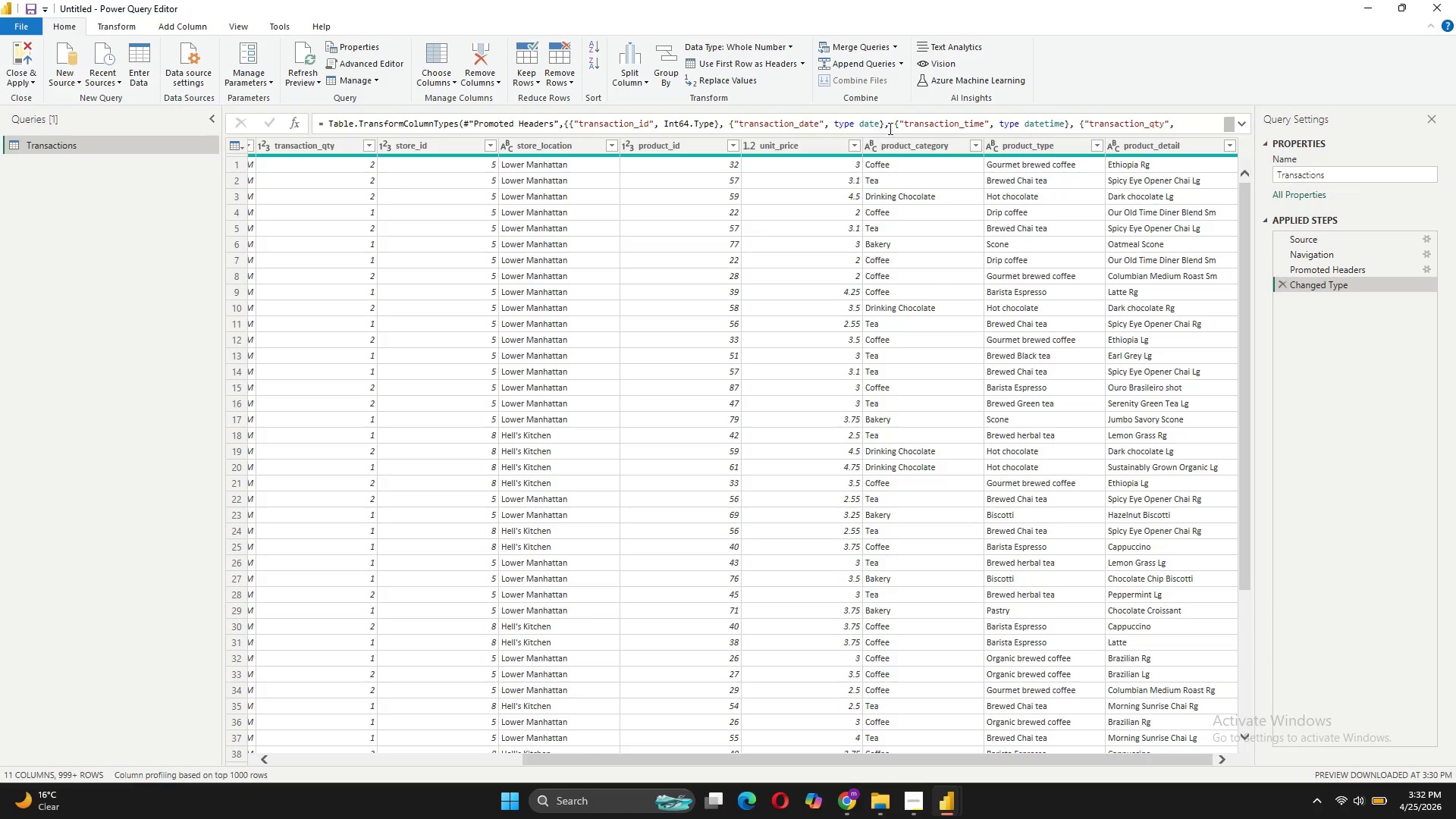 
wait(15.86)
 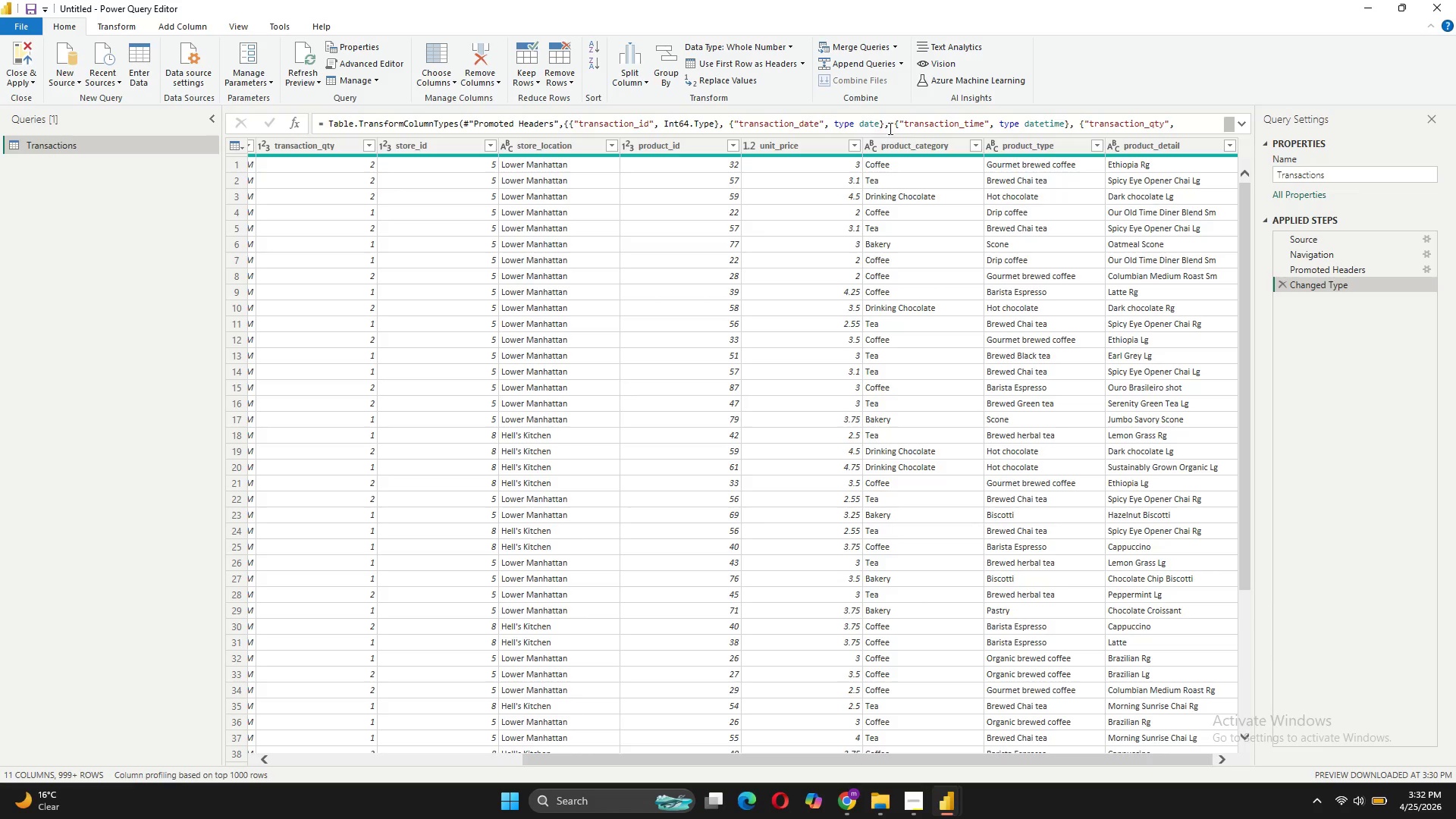 
scroll: coordinate [900, 336], scroll_direction: down, amount: 4.0
 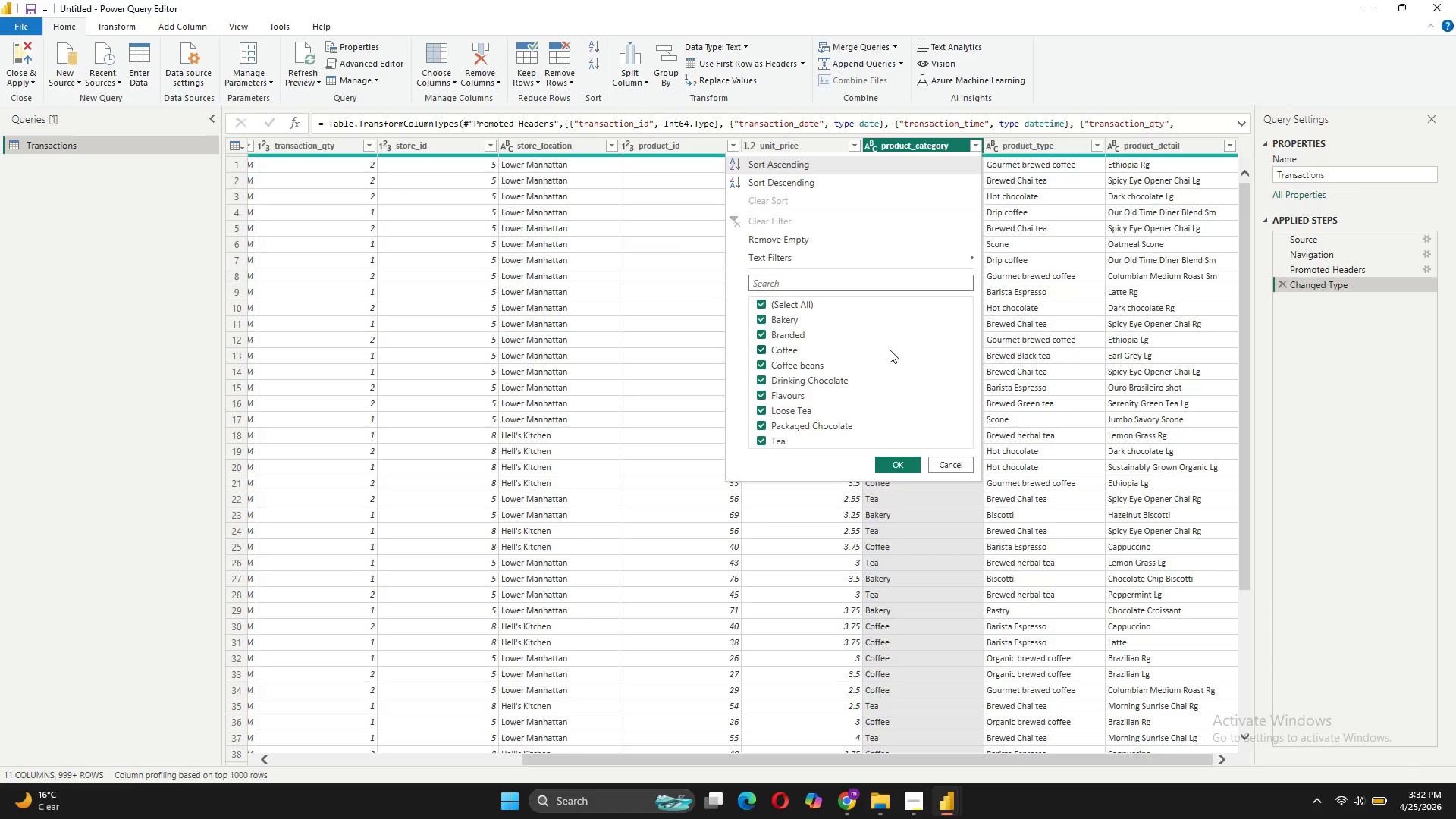 
wait(10.62)
 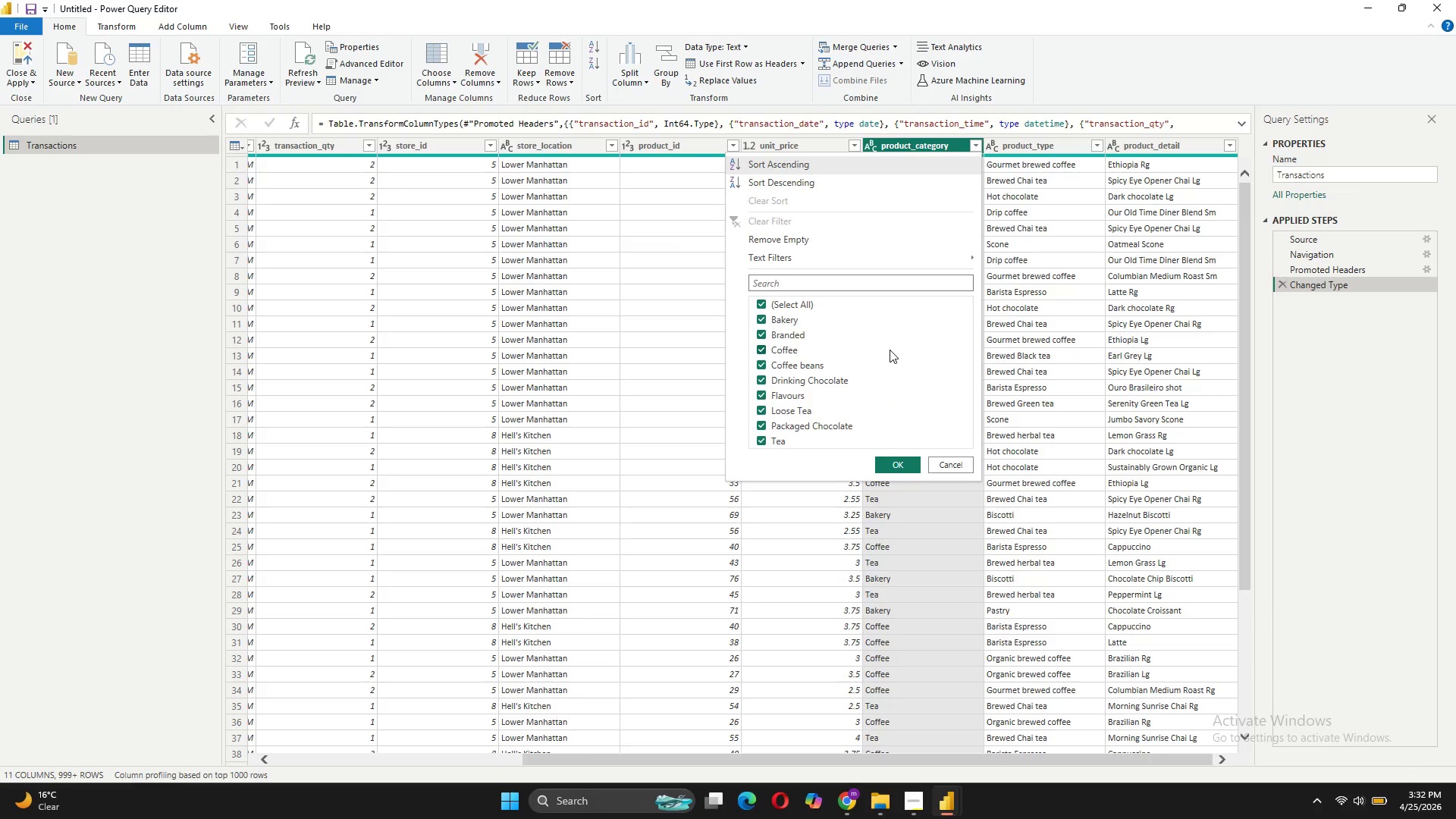 
scroll: coordinate [890, 350], scroll_direction: down, amount: 3.0
 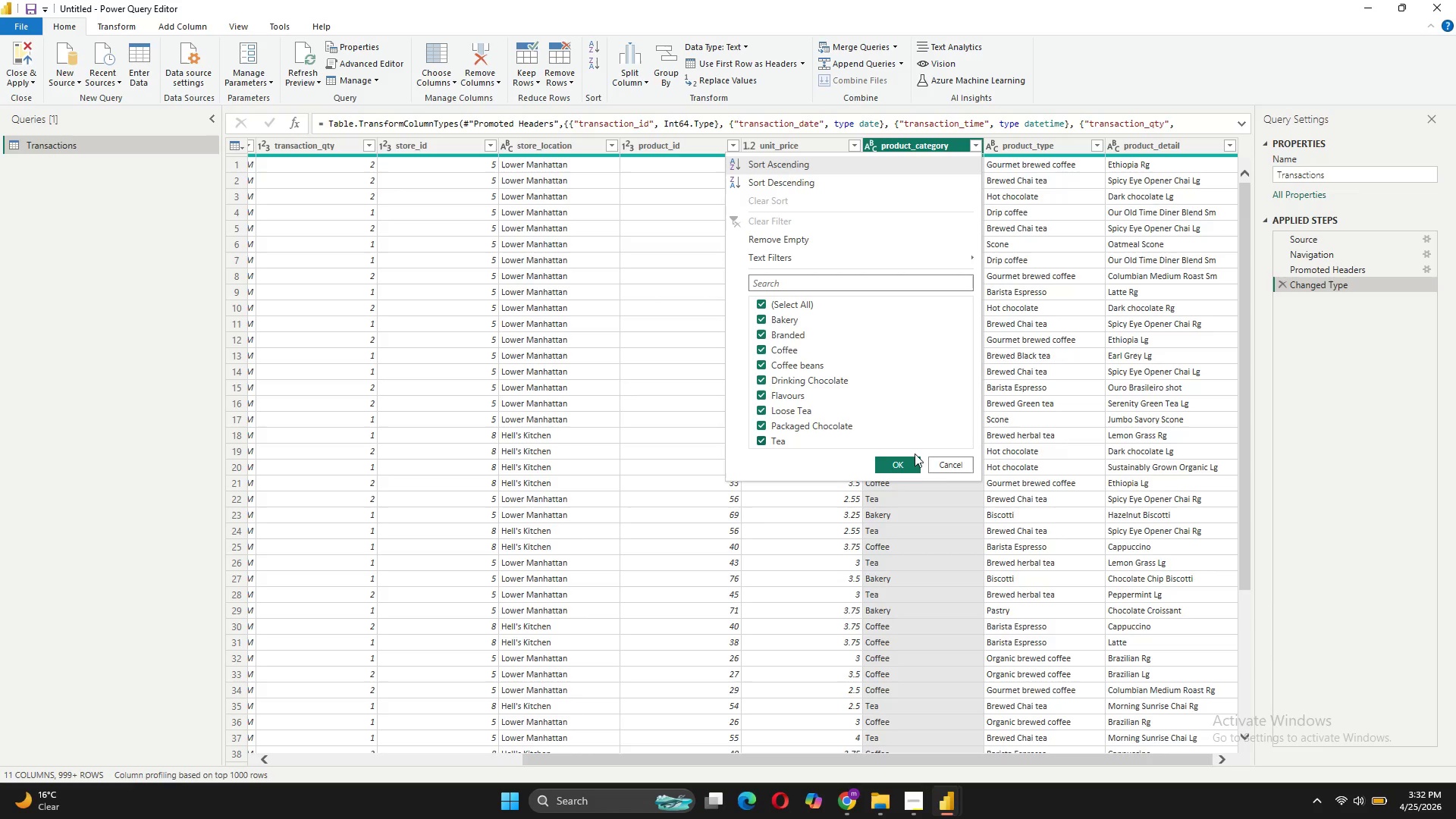 
wait(6.74)
 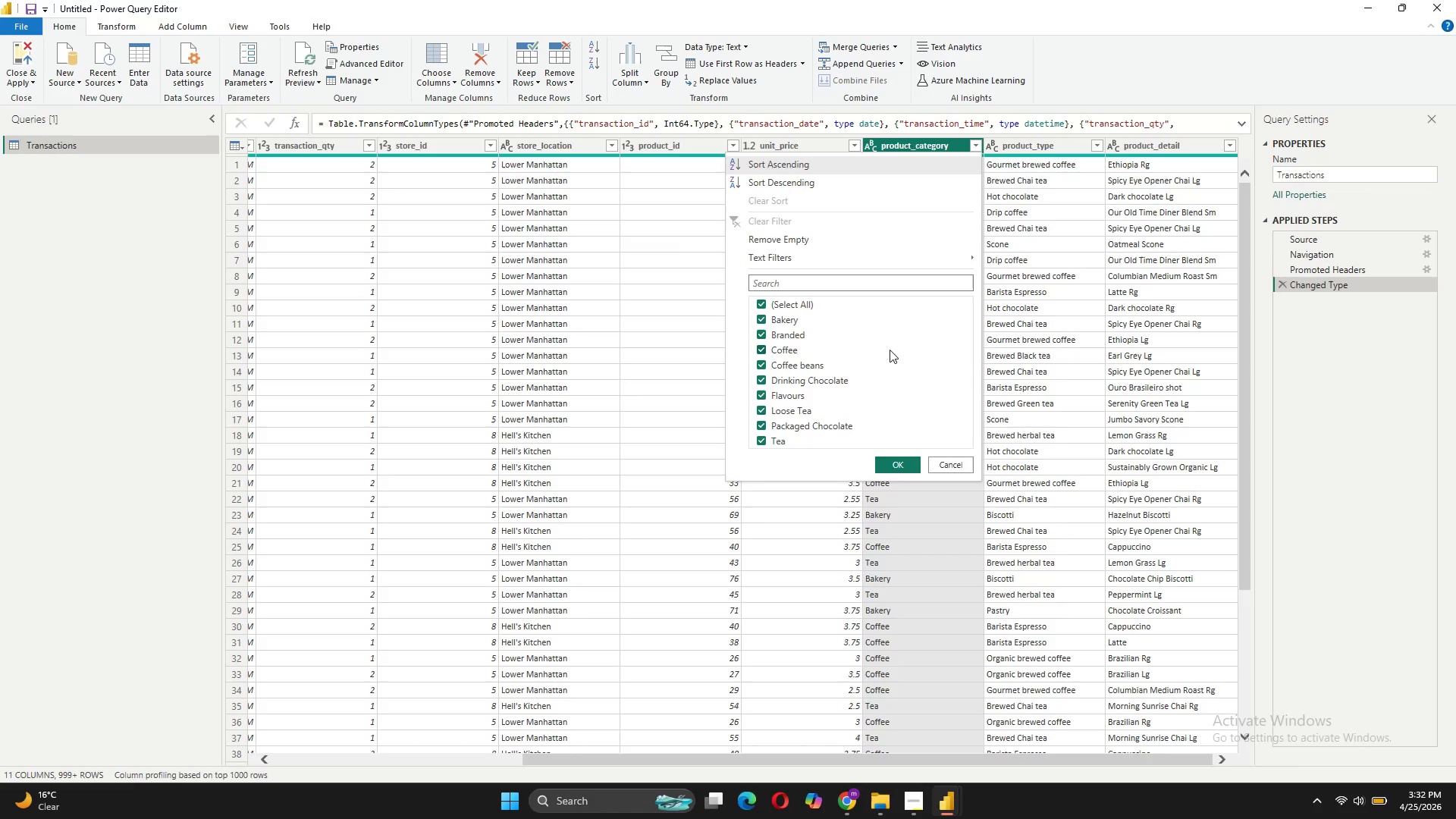 
left_click([63, 29])
 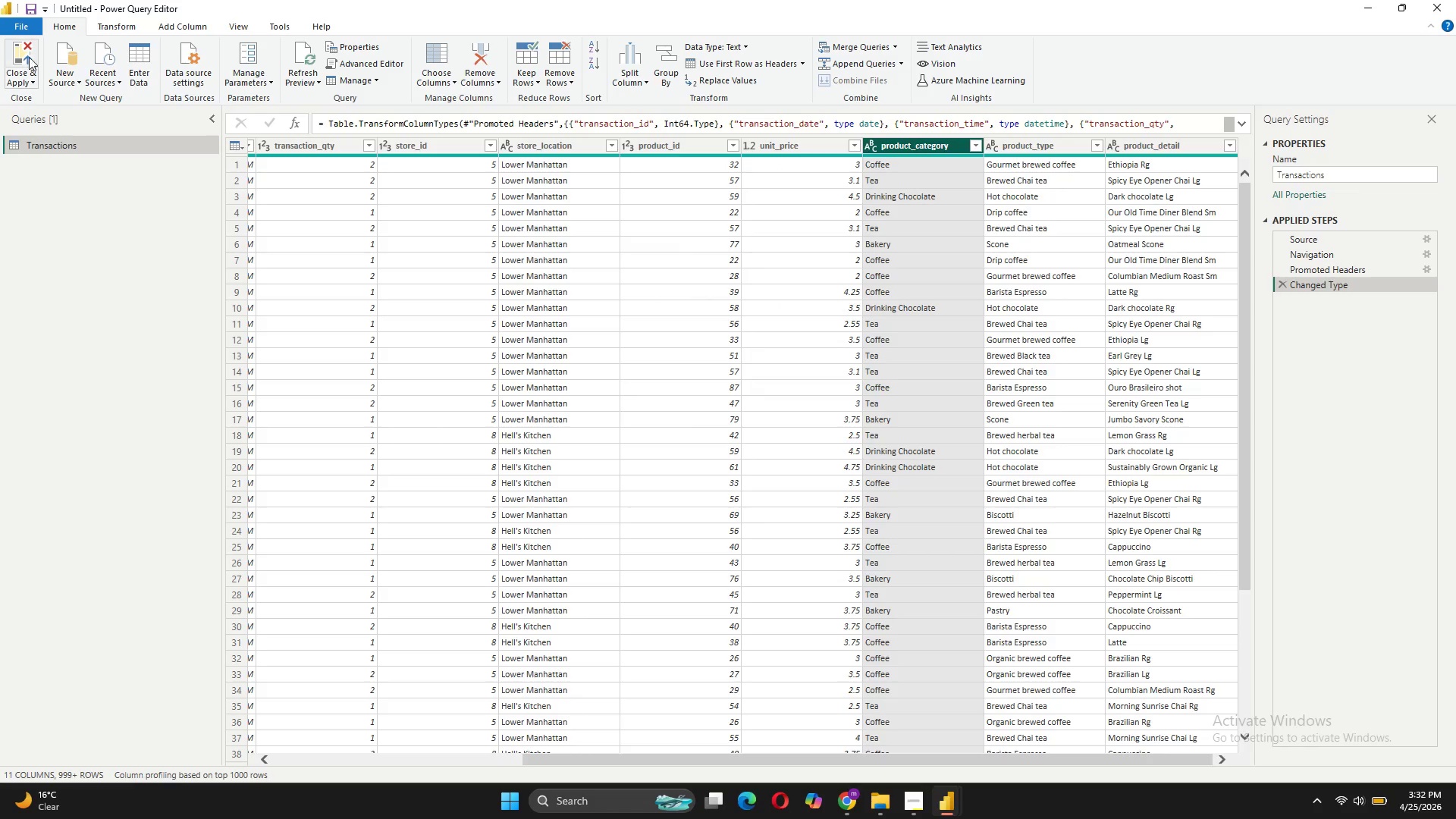 
left_click([27, 52])
 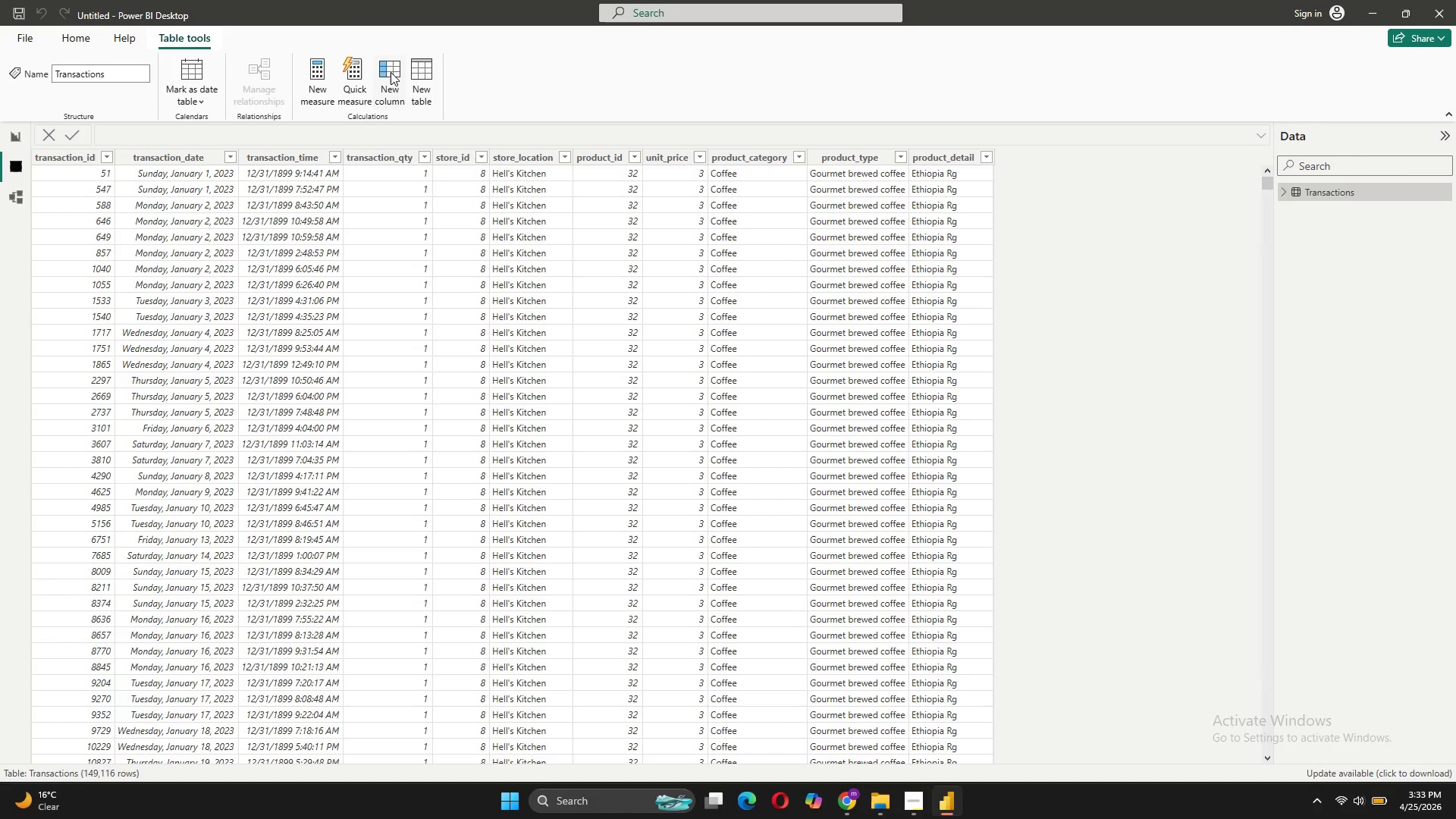 
wait(52.83)
 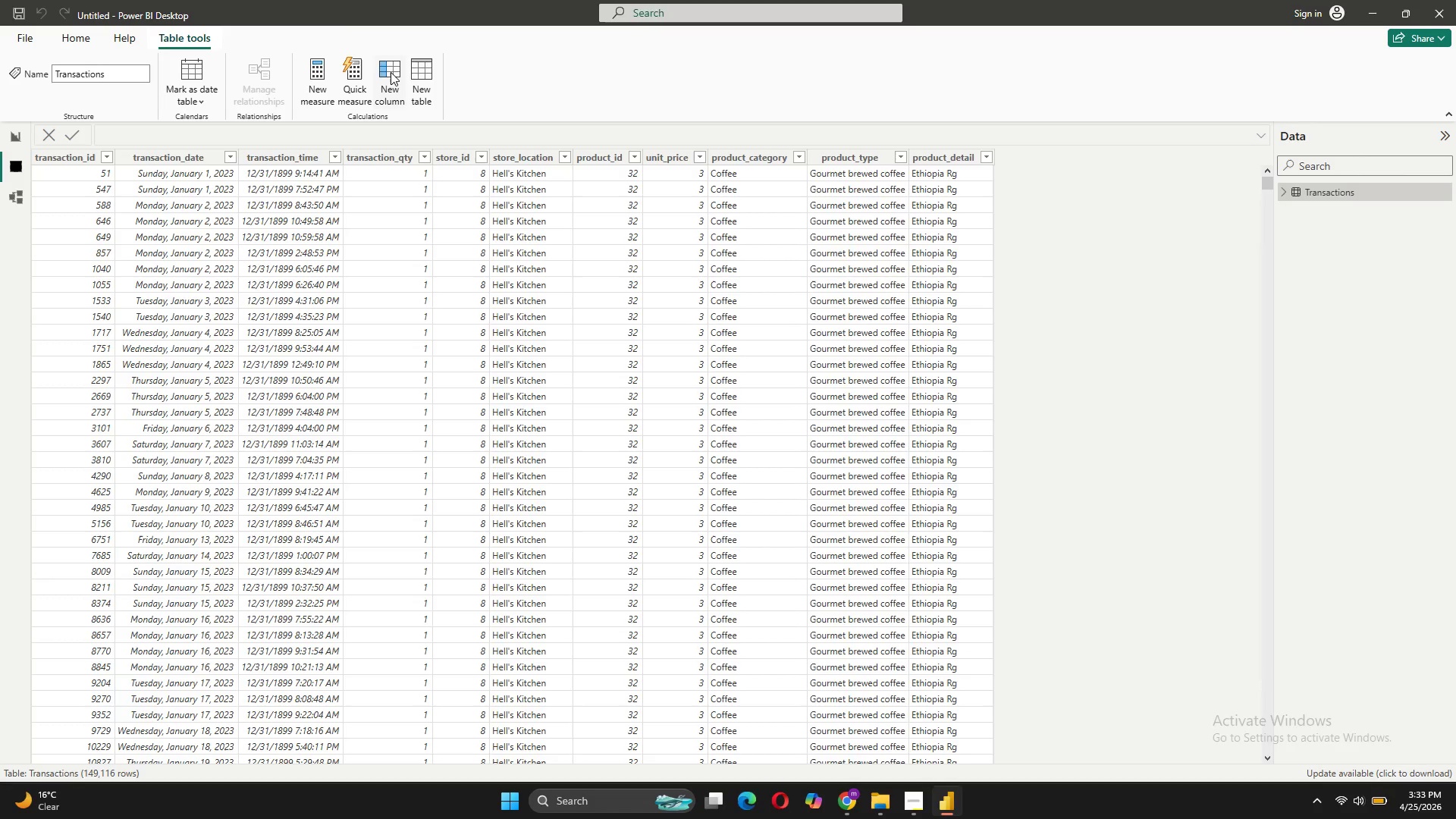 
type(Estimated)
 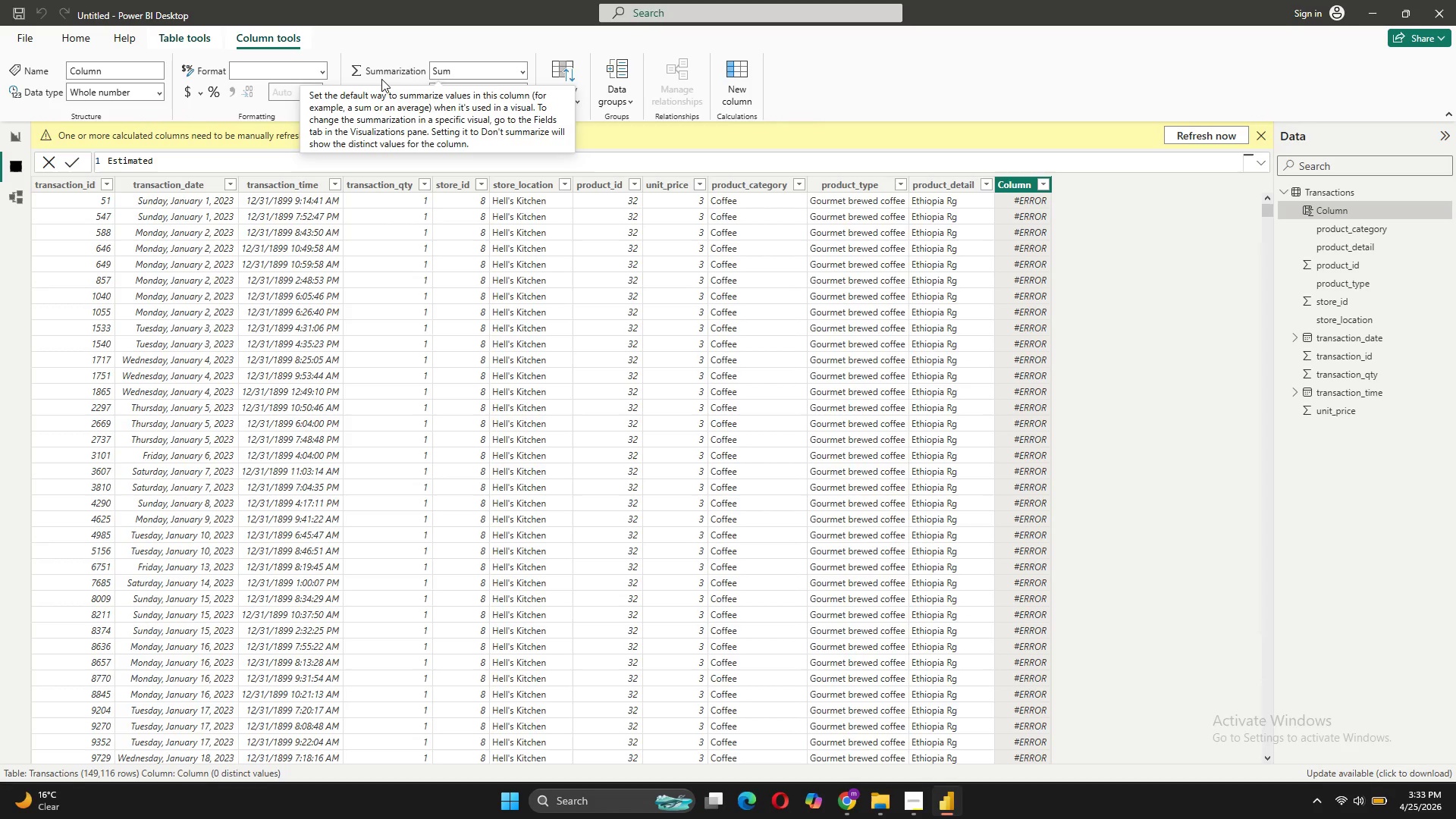 
hold_key(key=ShiftRight, duration=0.7)
 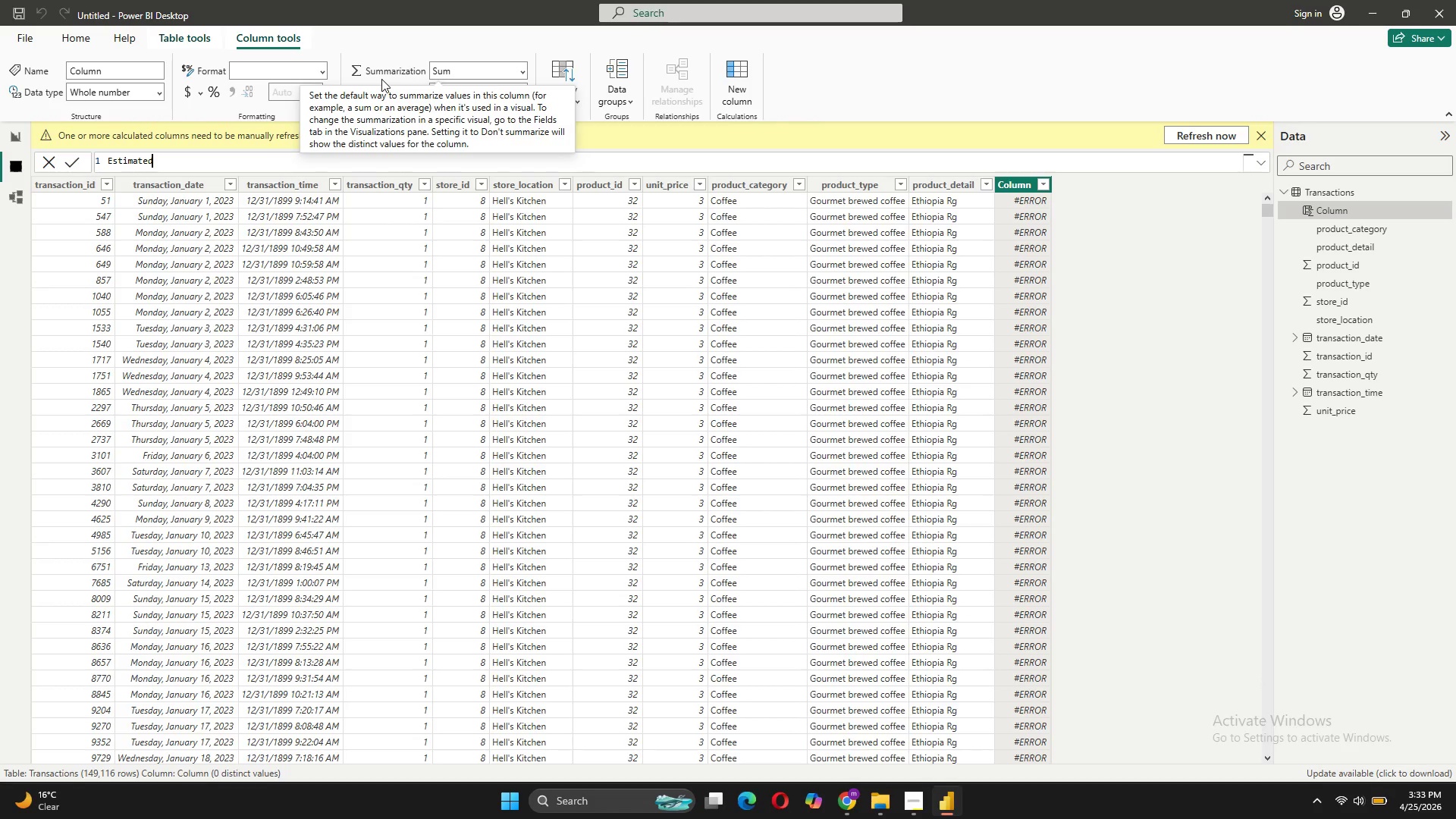 
type(_Cost = ')
 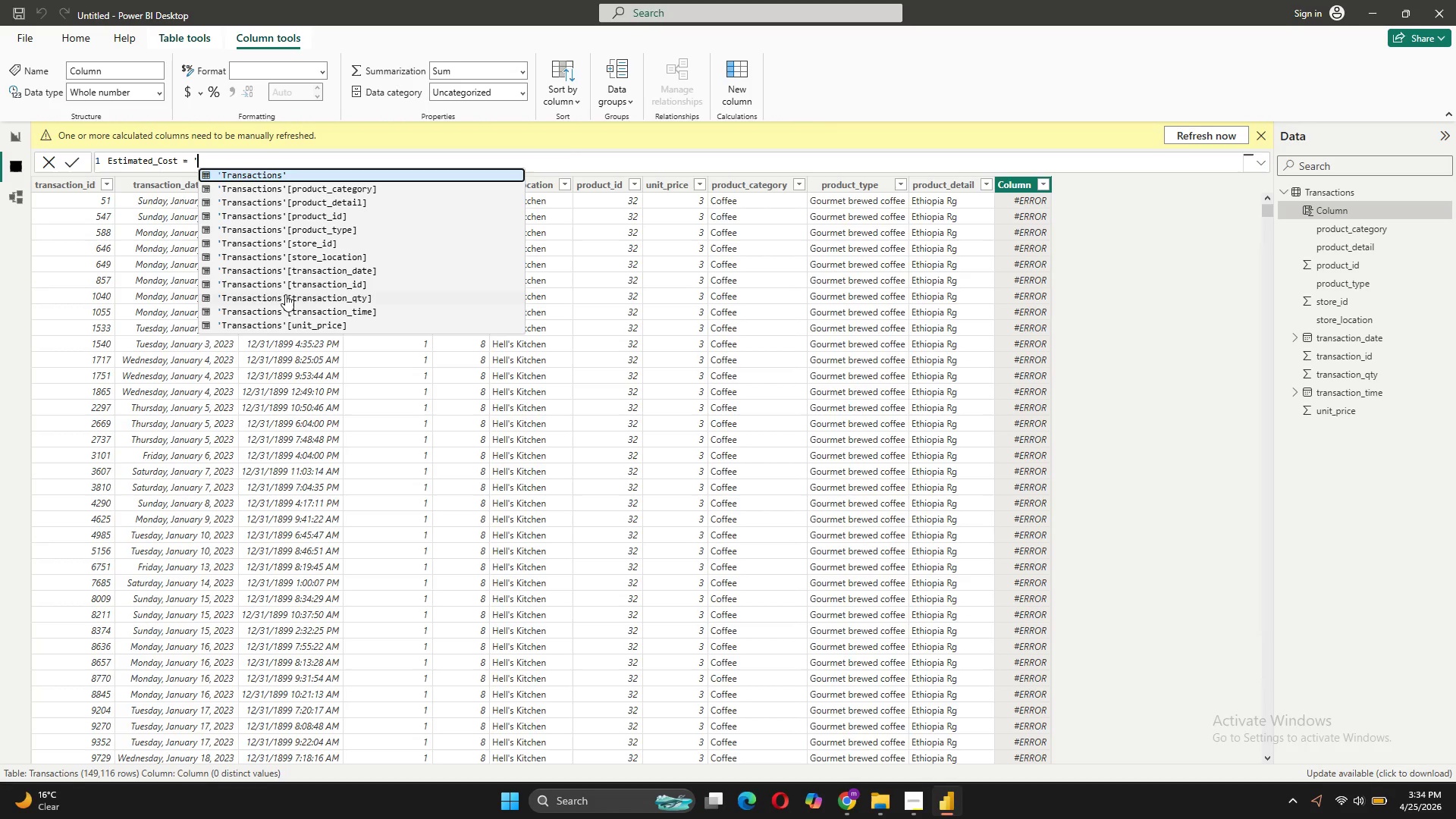 
wait(5.38)
 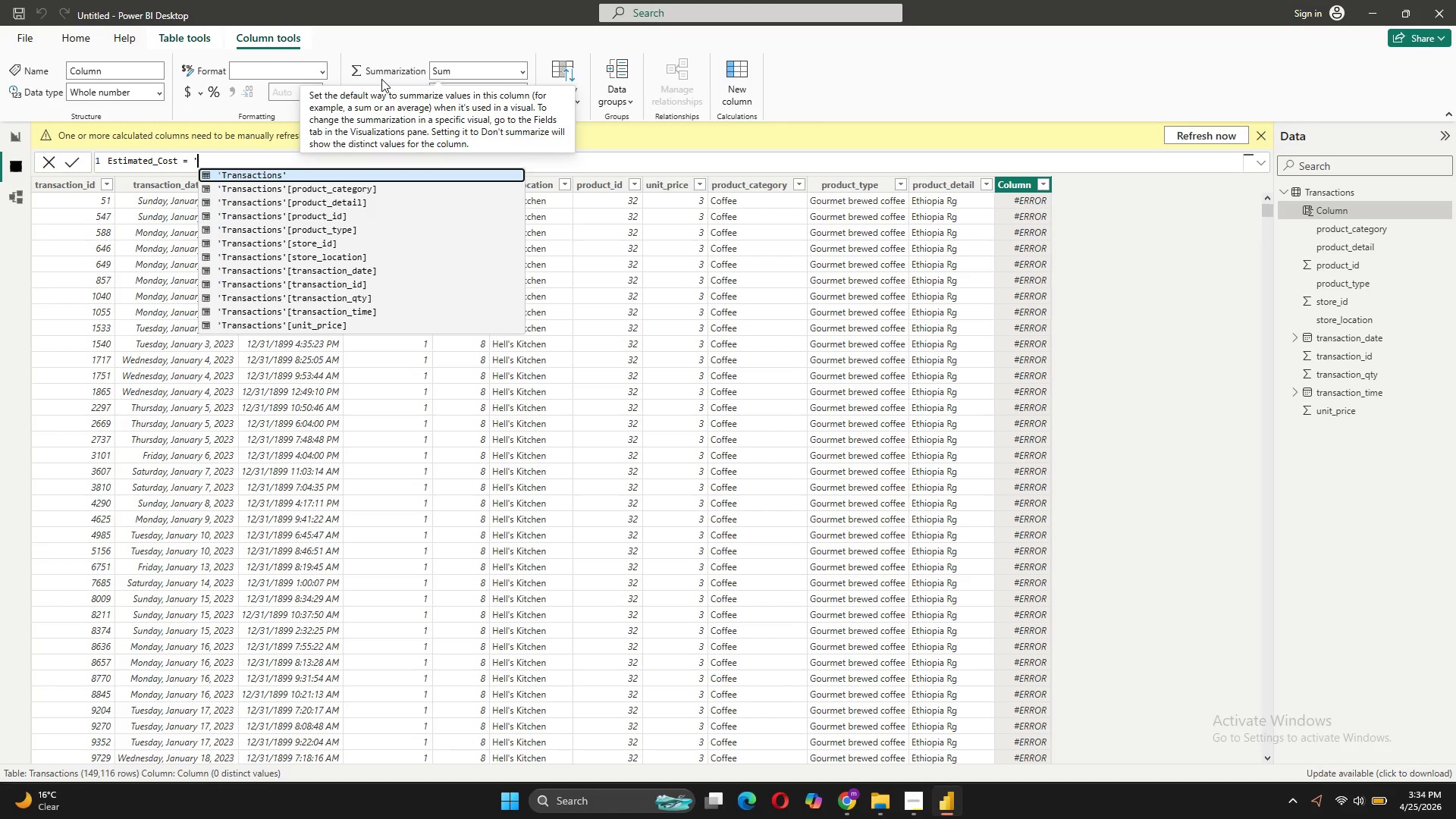 
left_click([285, 321])
 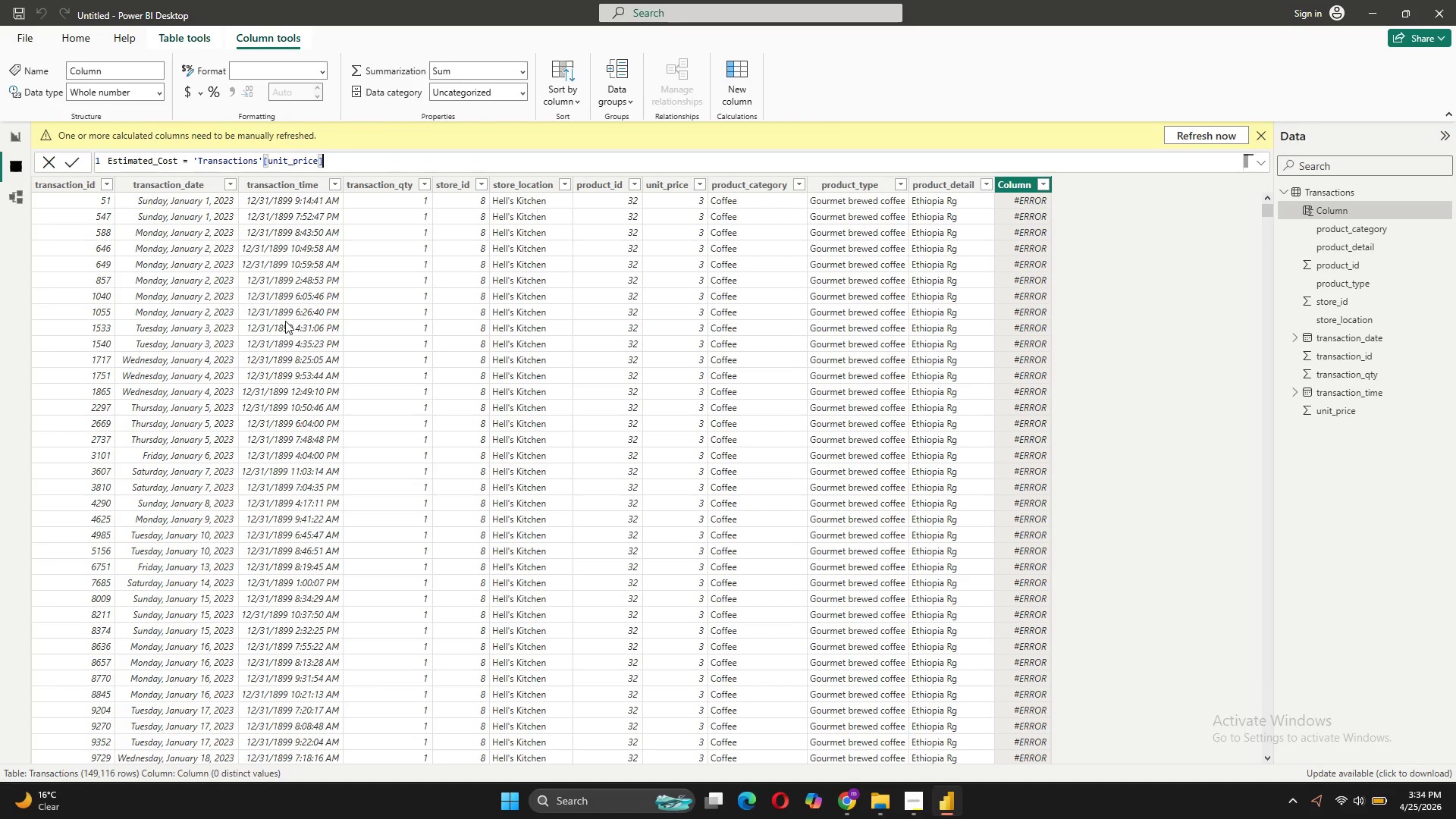 
type( * 0.30)
 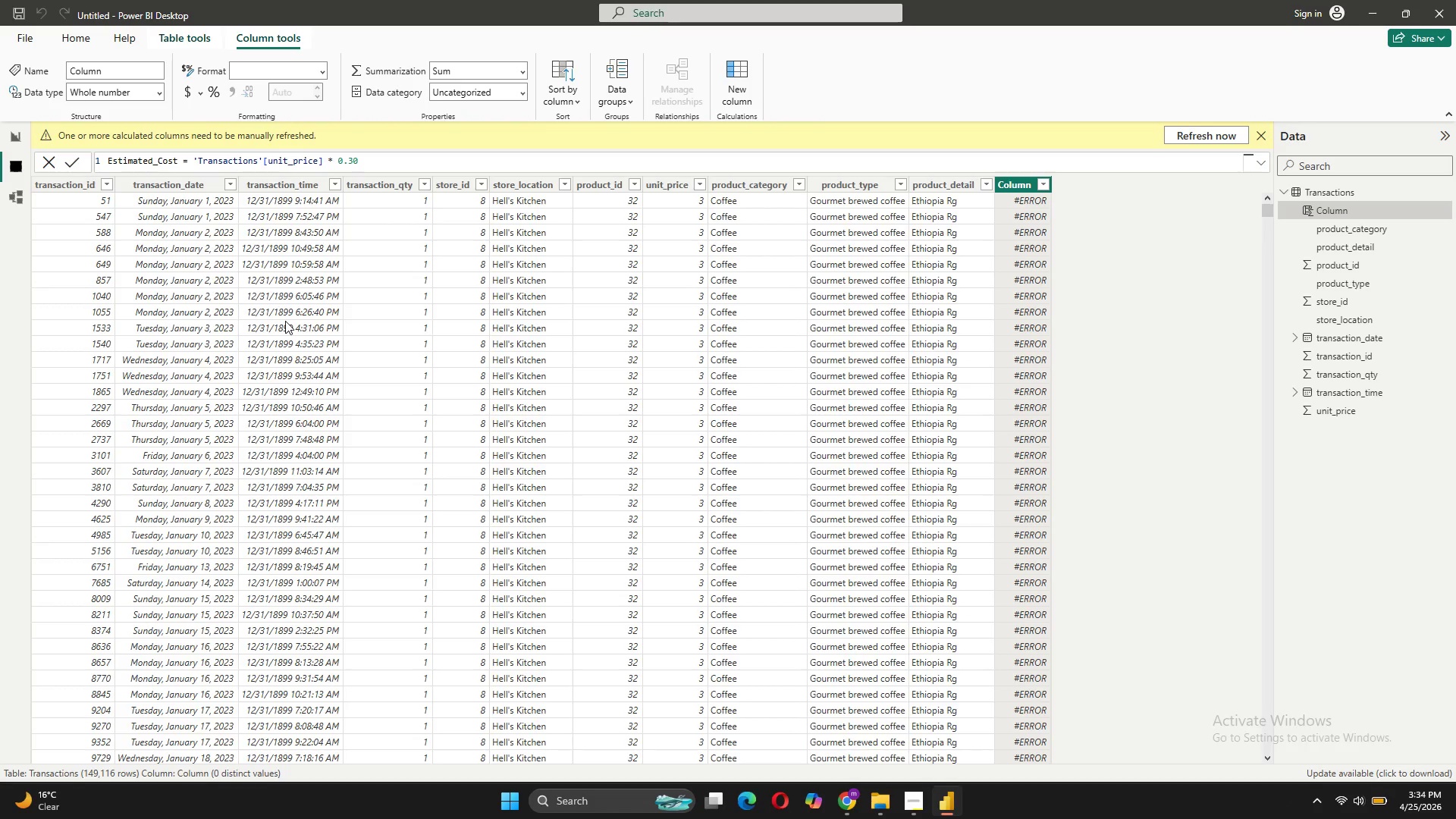 
mouse_move([112, 265])
 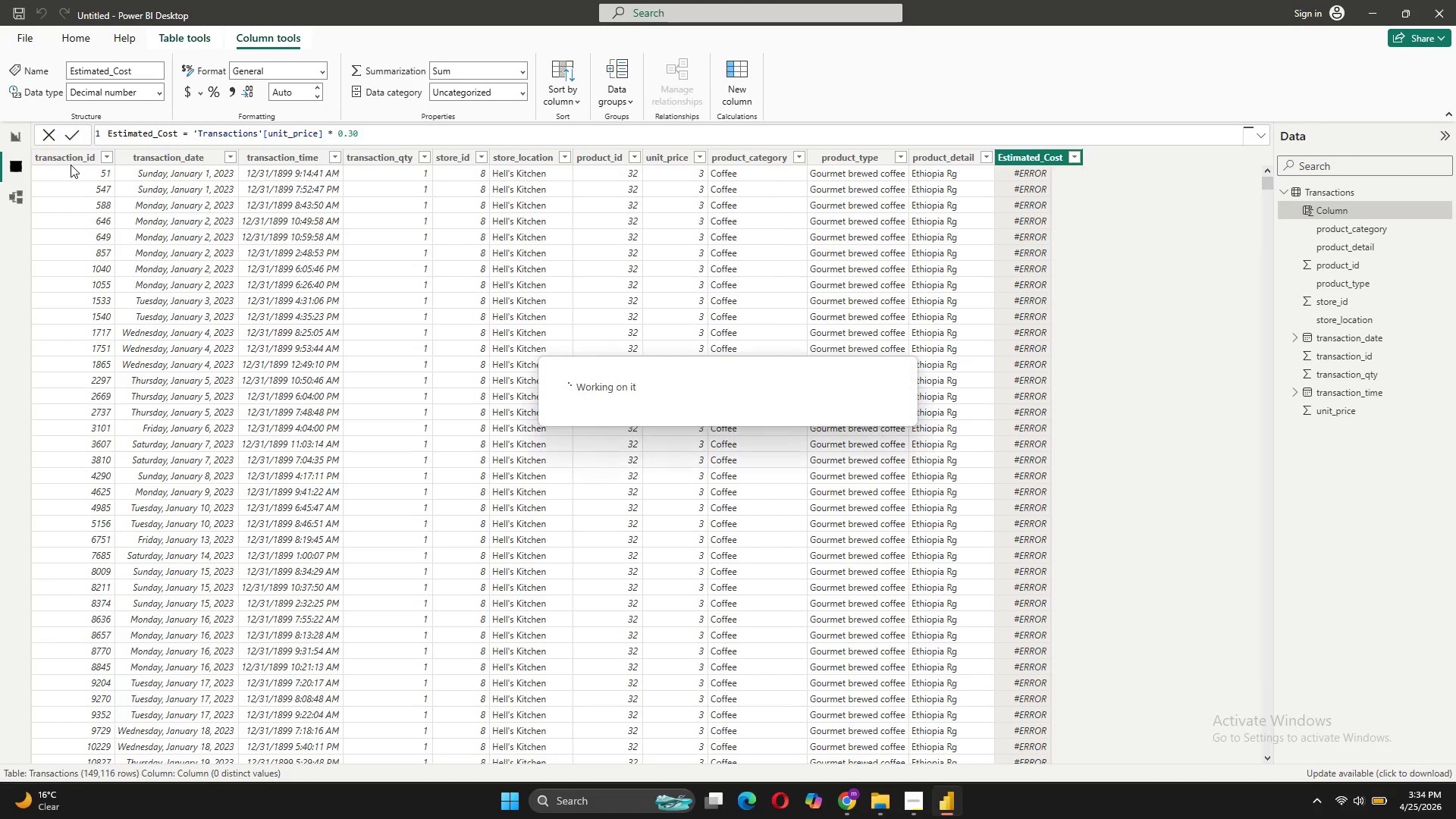 
wait(8.06)
 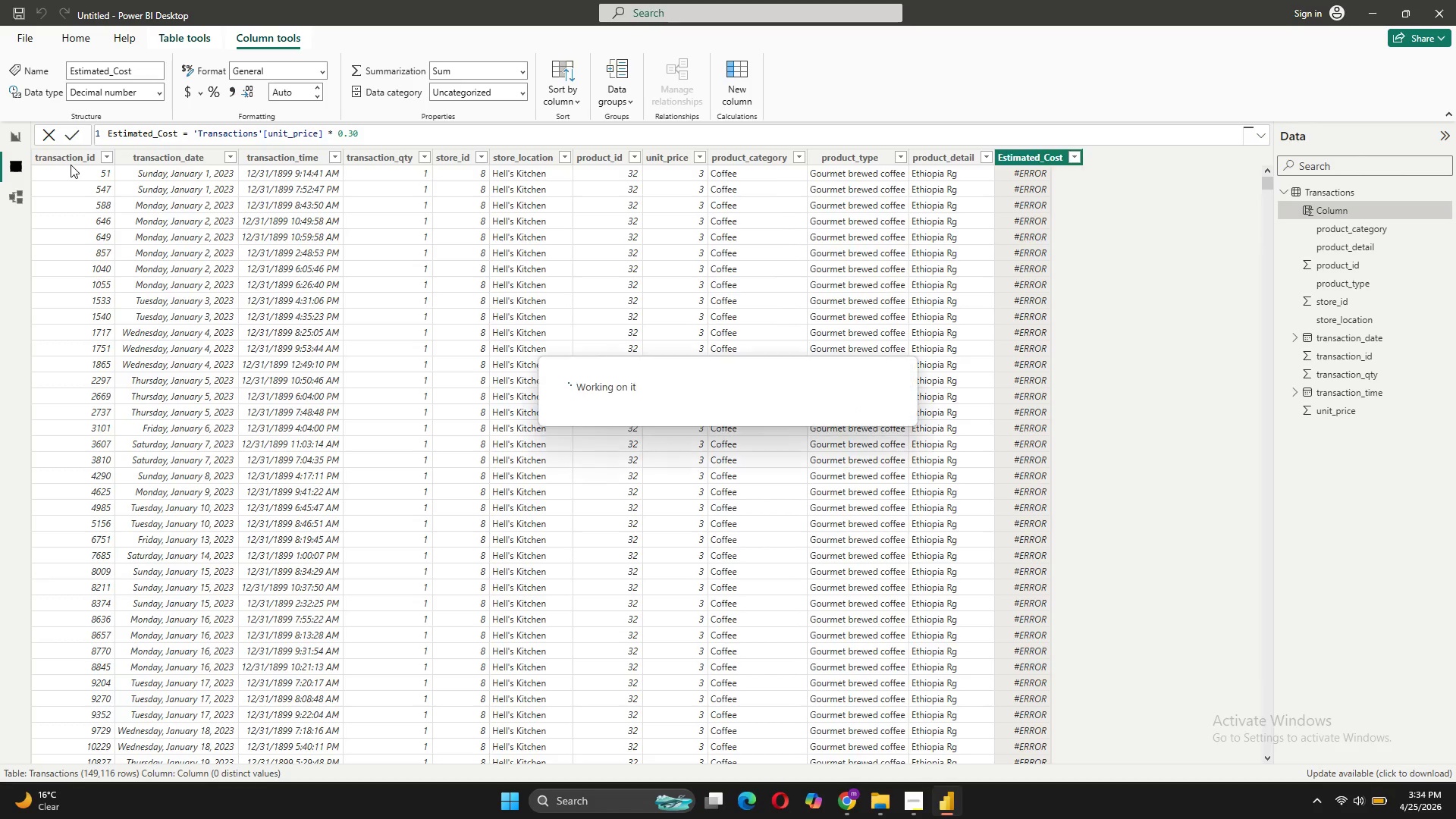 
mouse_move([192, 224])
 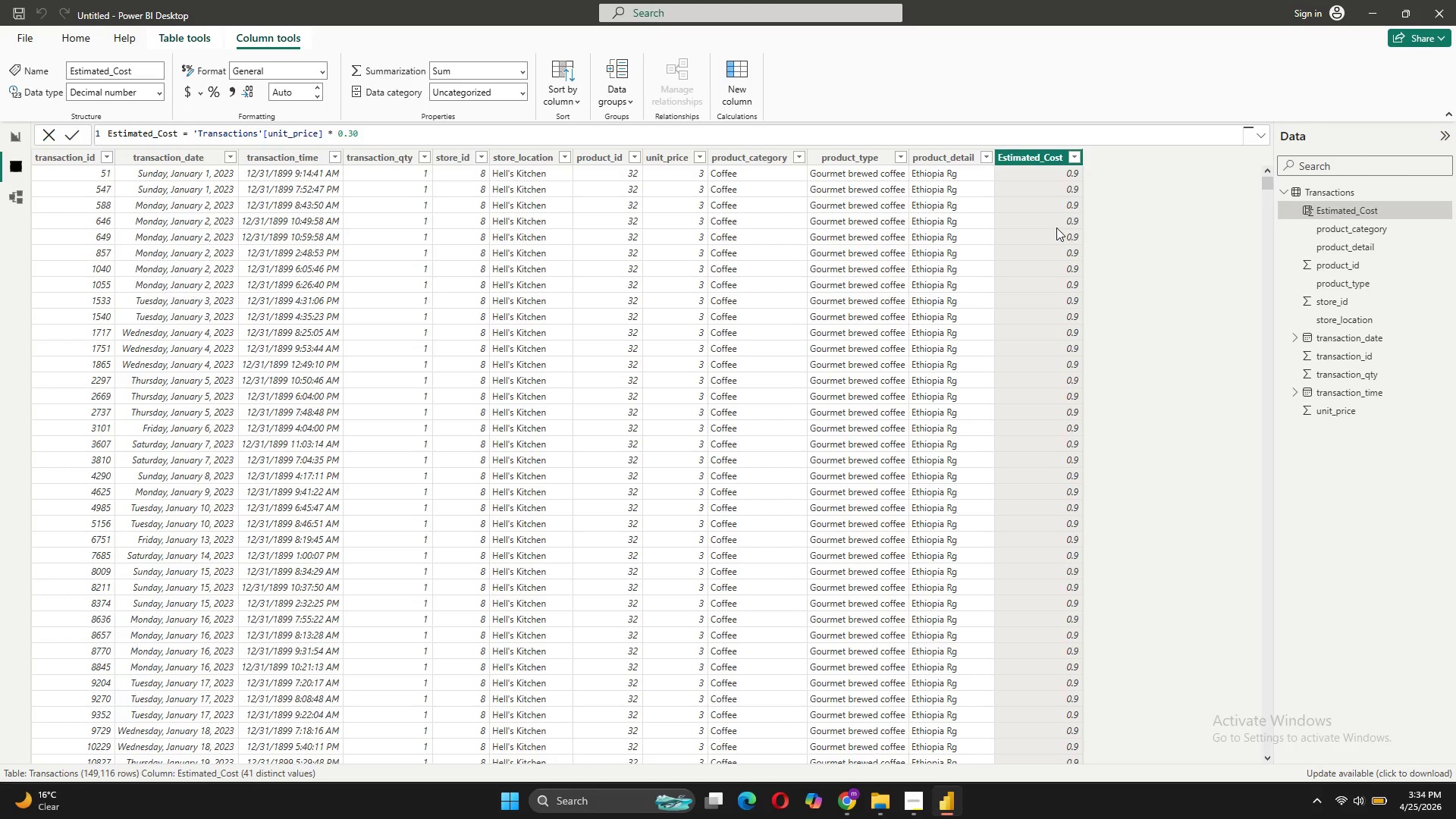 
wait(5.09)
 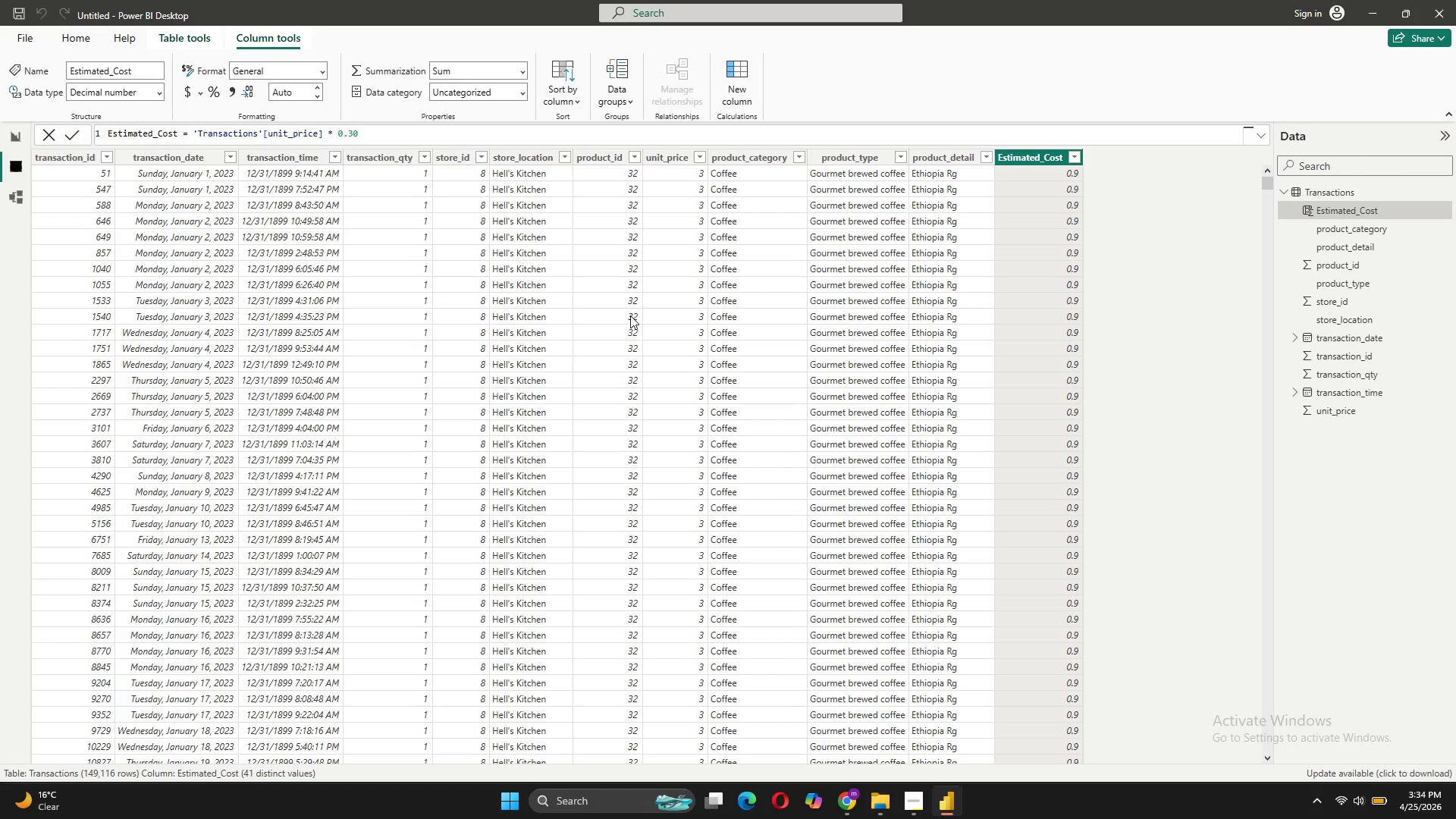 
scroll: coordinate [1118, 388], scroll_direction: down, amount: 16.0
 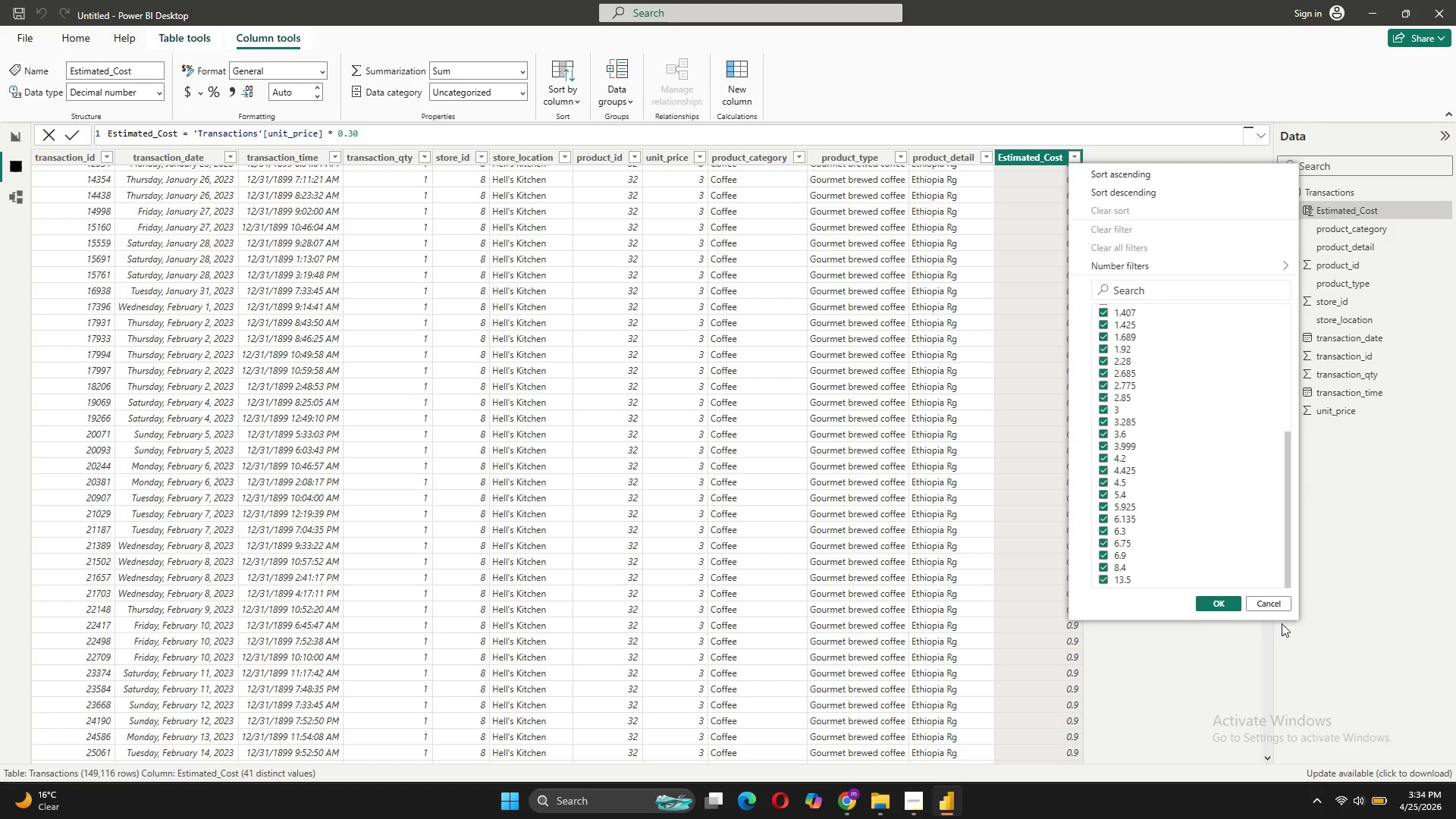 
left_click_drag(start_coordinate=[1278, 602], to_coordinate=[1269, 598])
 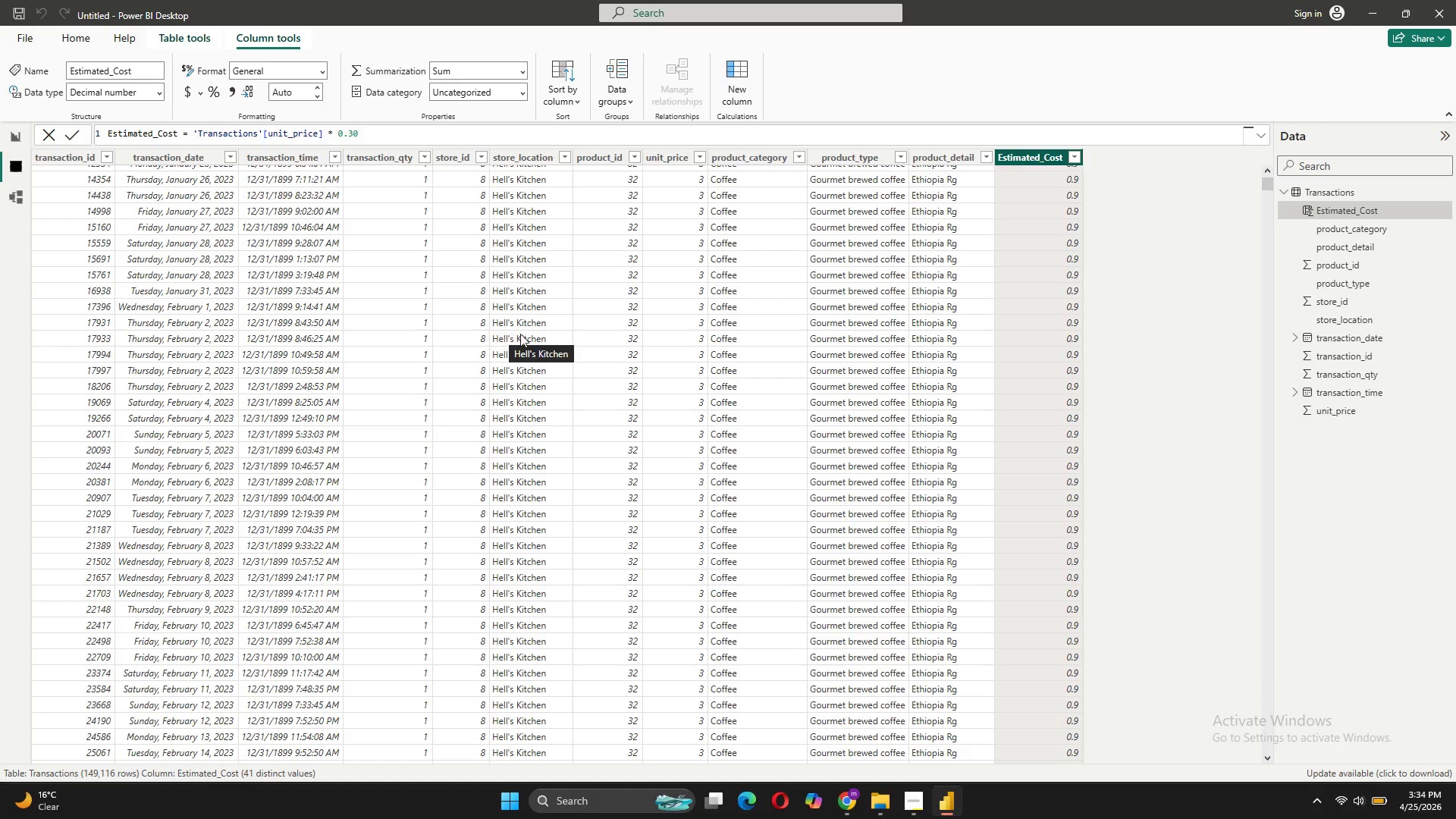 
wait(5.42)
 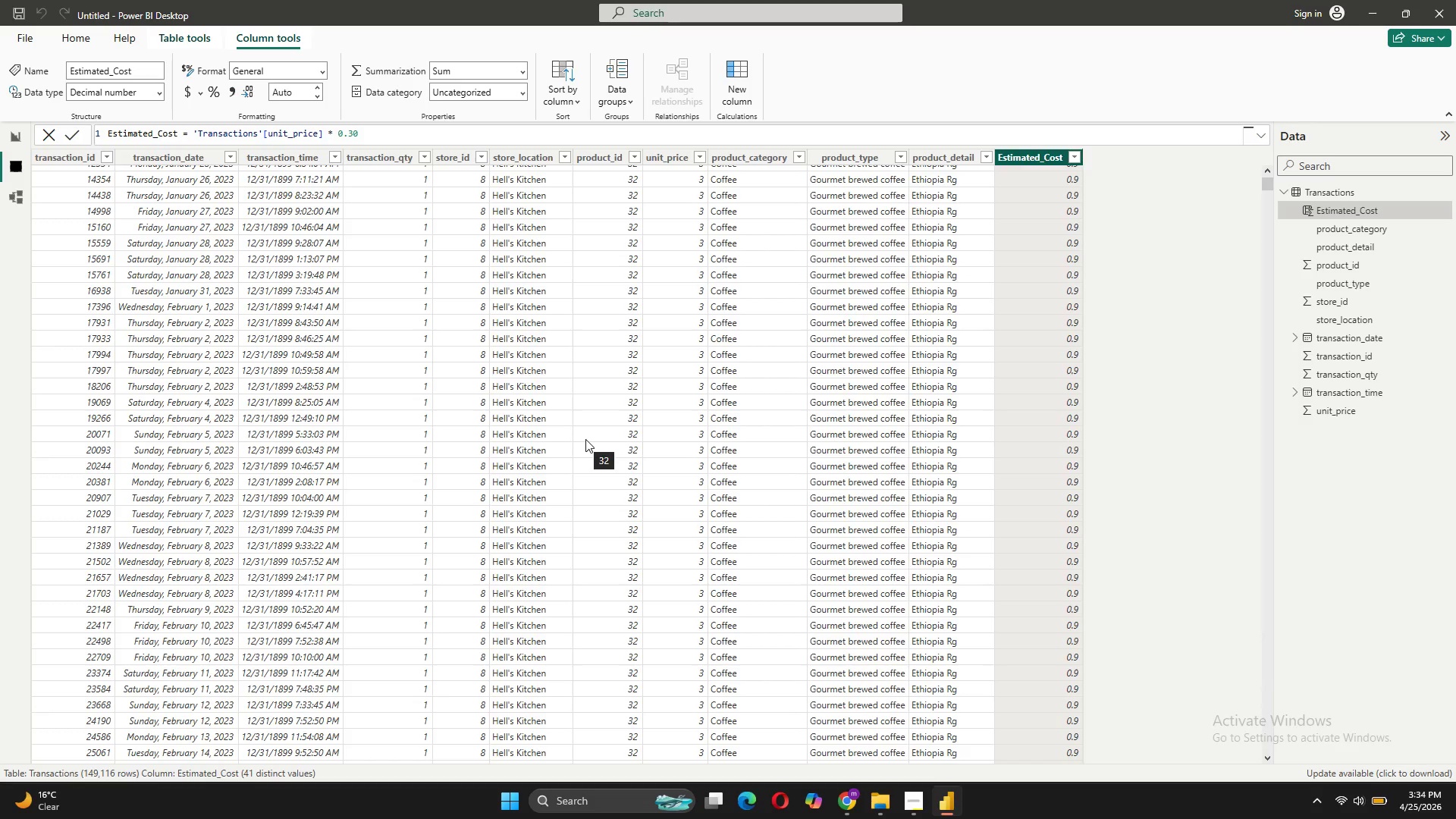 
mouse_move([559, 280])
 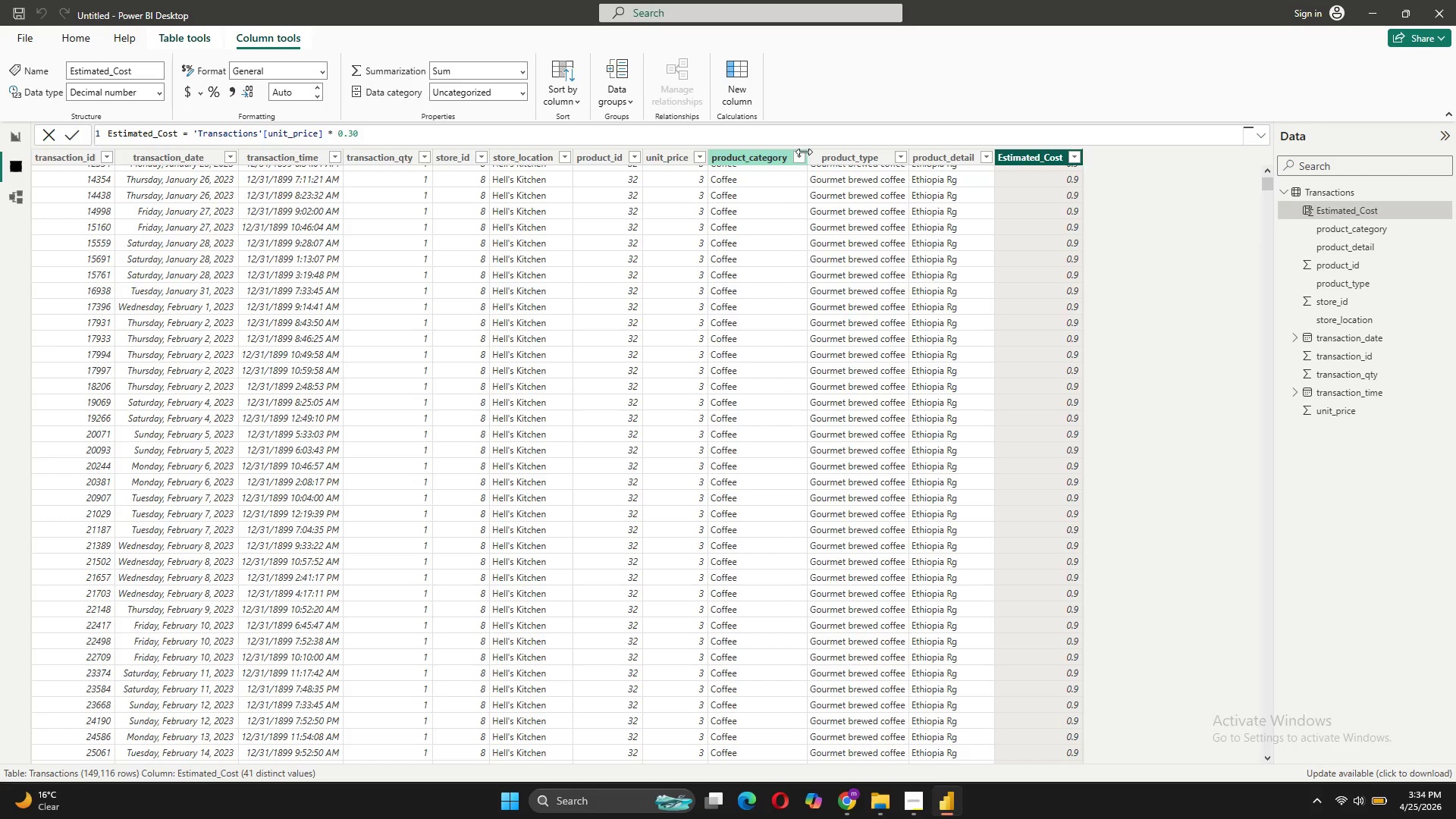 
left_click([799, 156])
 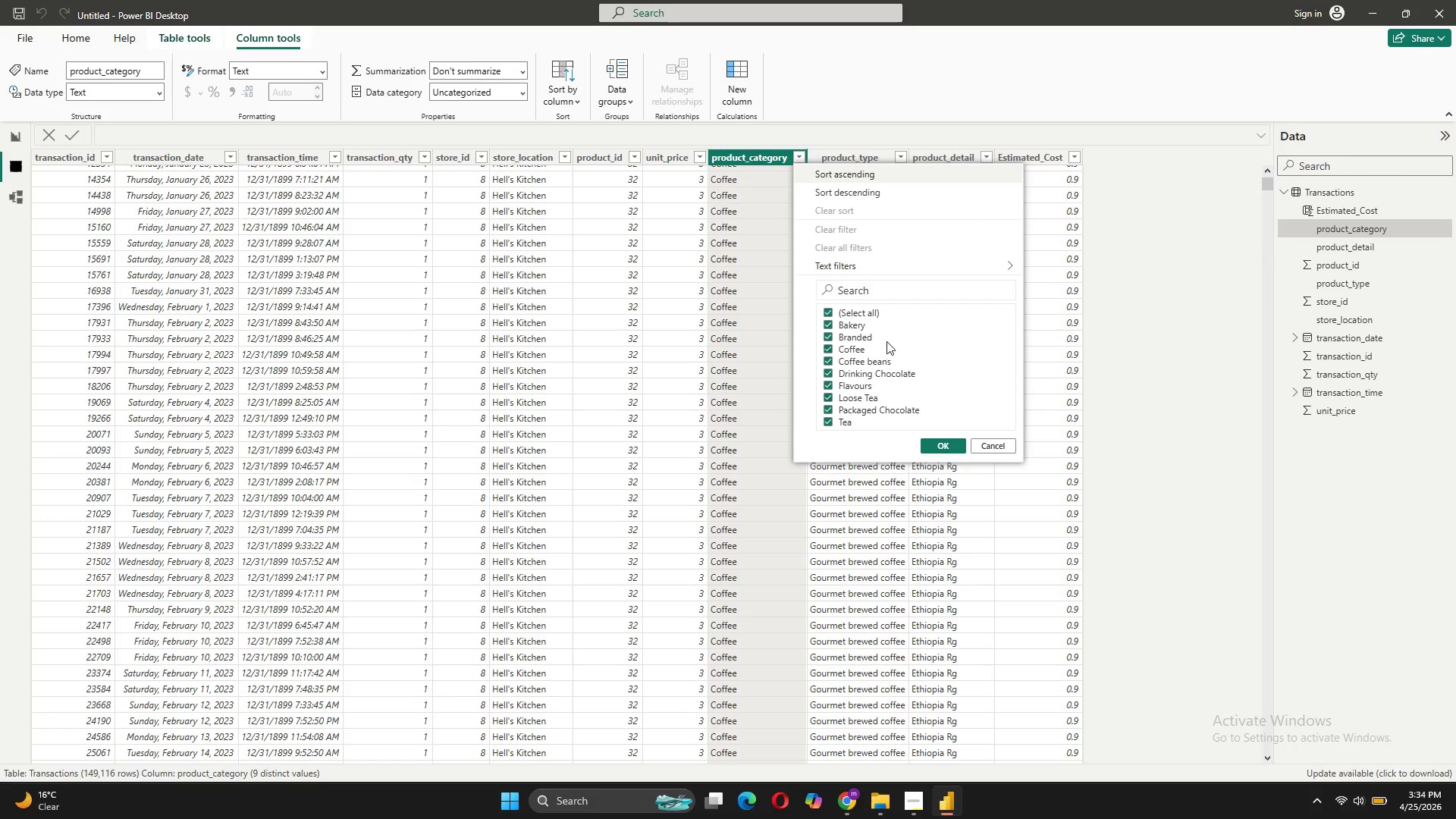 
scroll: coordinate [887, 340], scroll_direction: down, amount: 4.0
 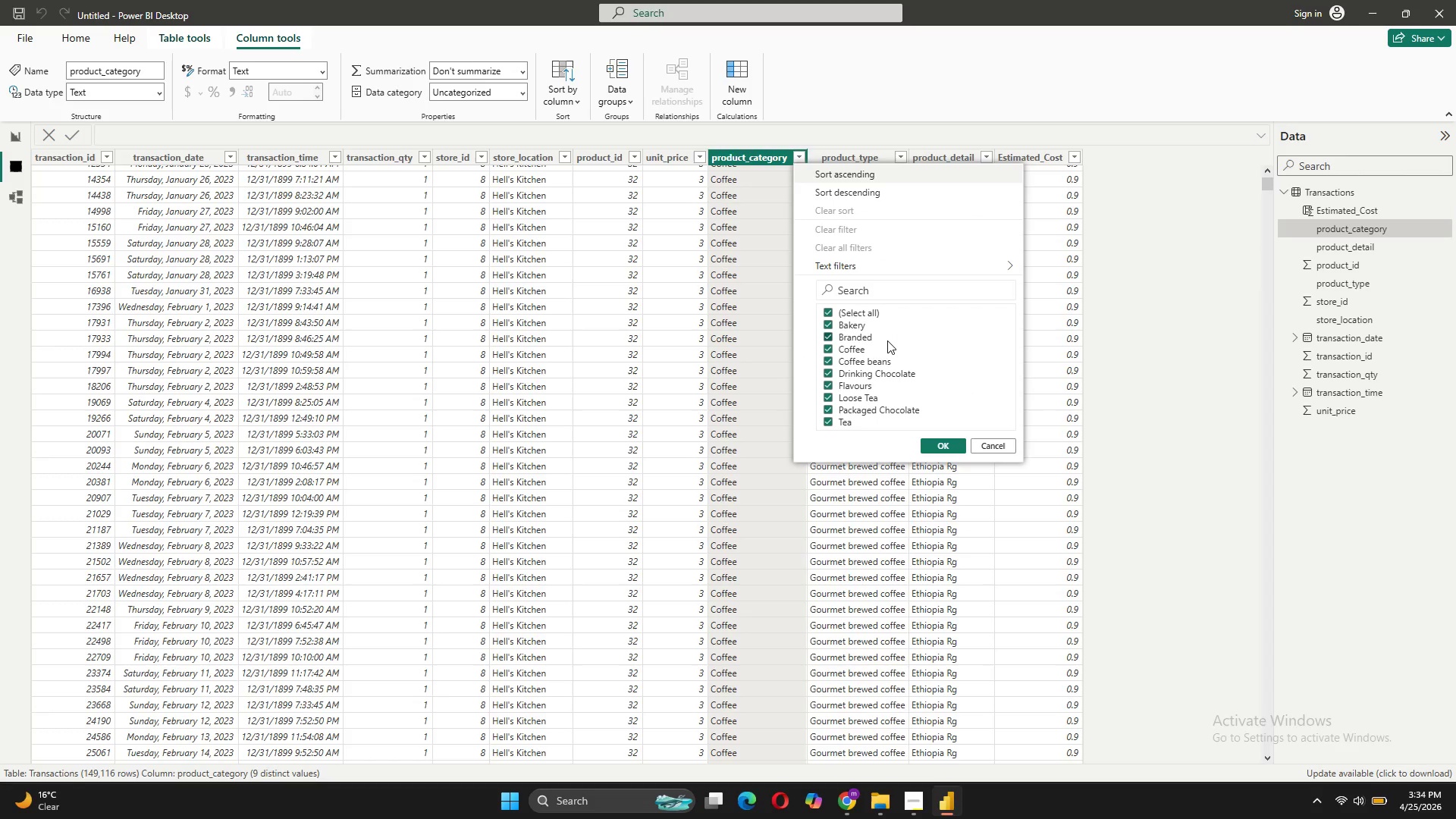 
scroll: coordinate [887, 340], scroll_direction: up, amount: 3.0
 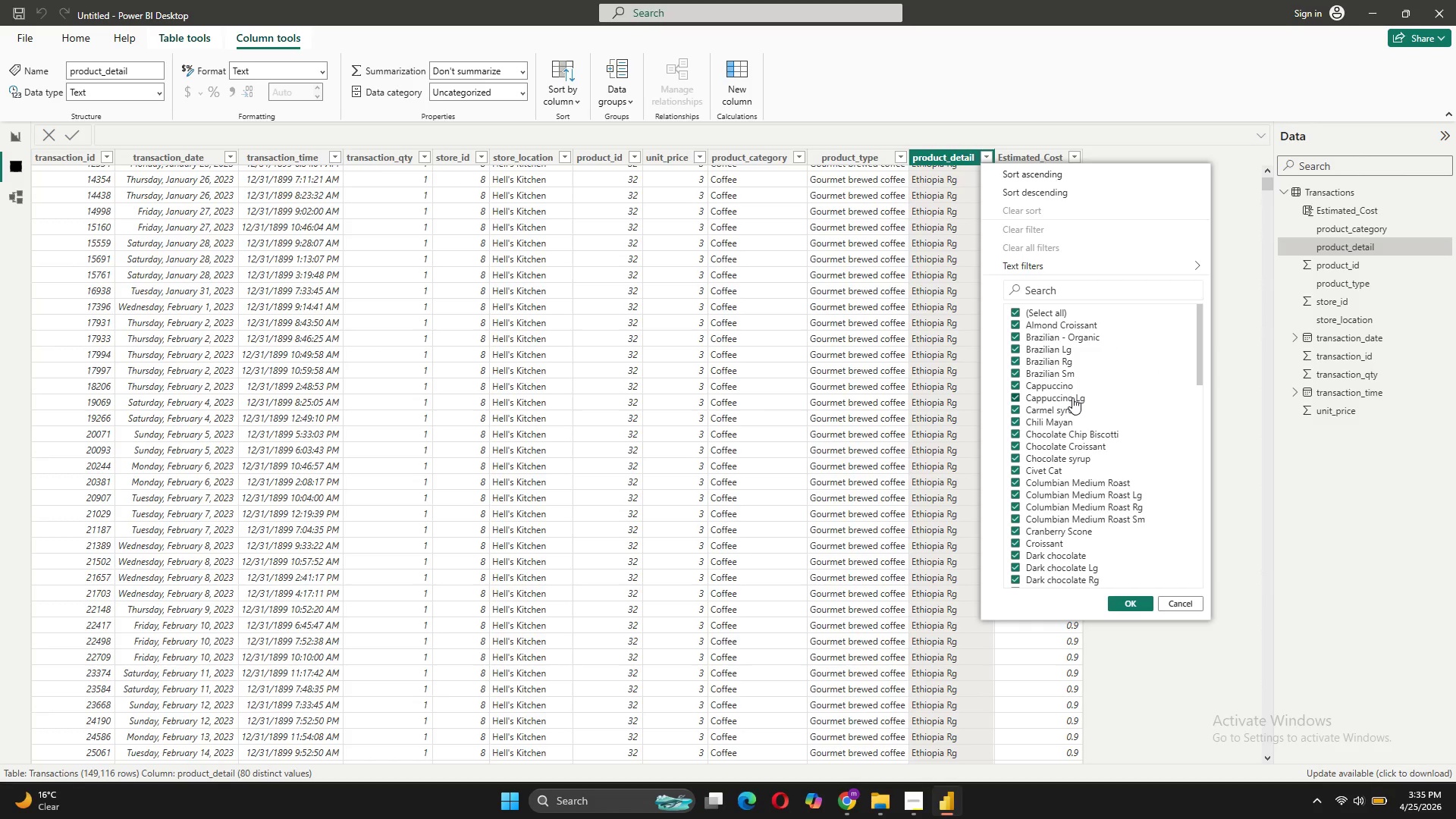 
wait(15.57)
 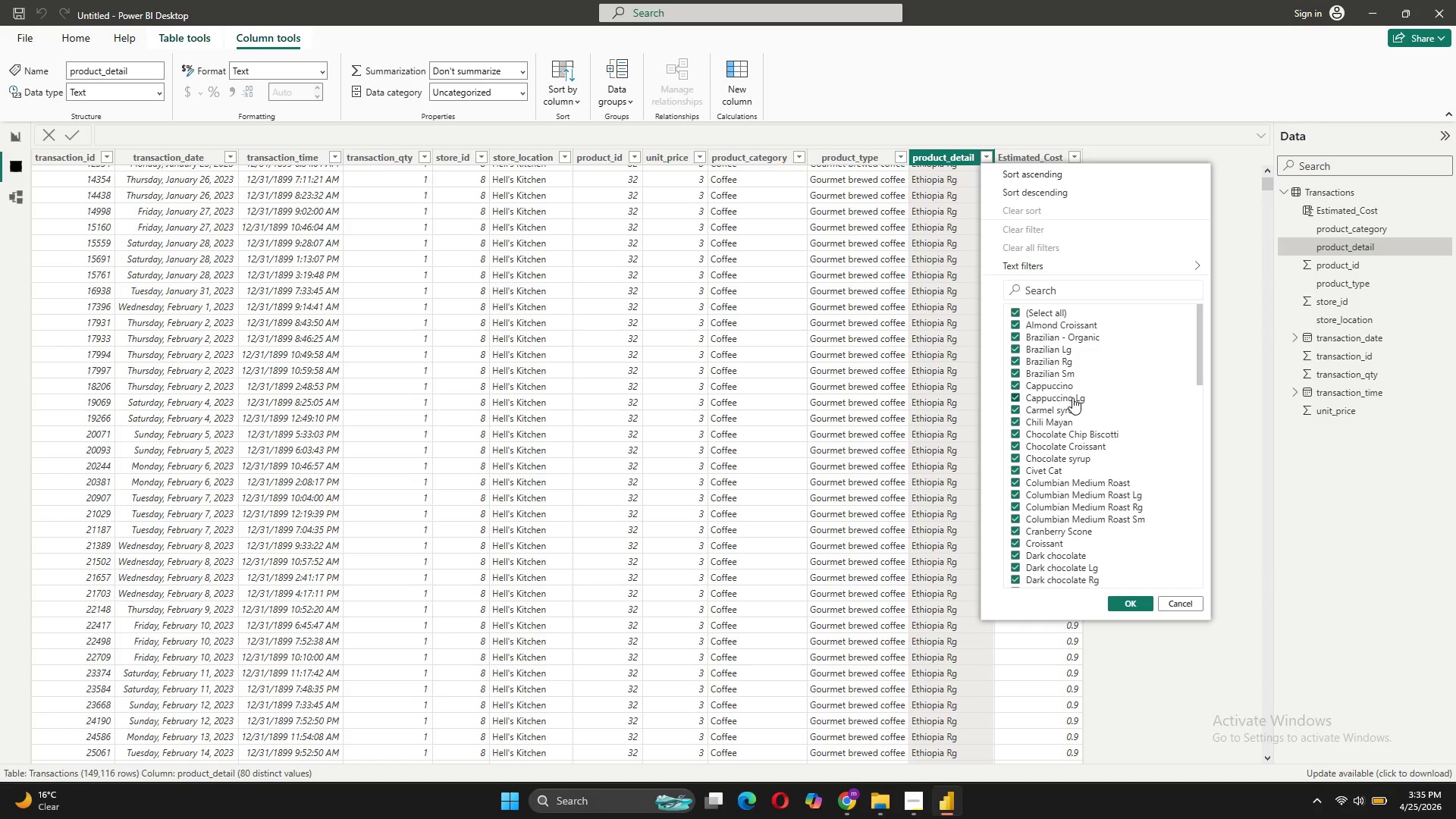 
left_click([1082, 284])
 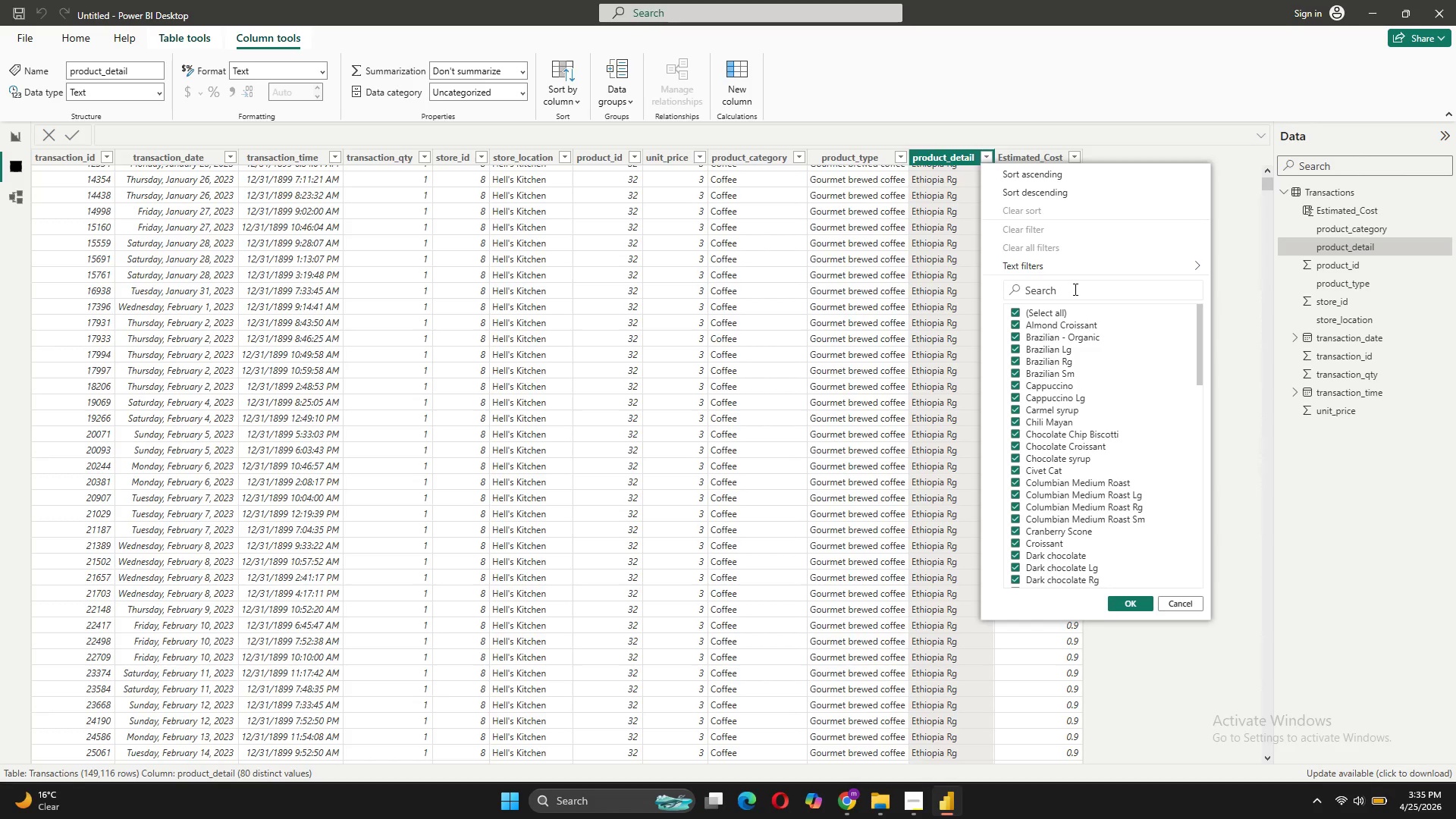 
type(oat)
 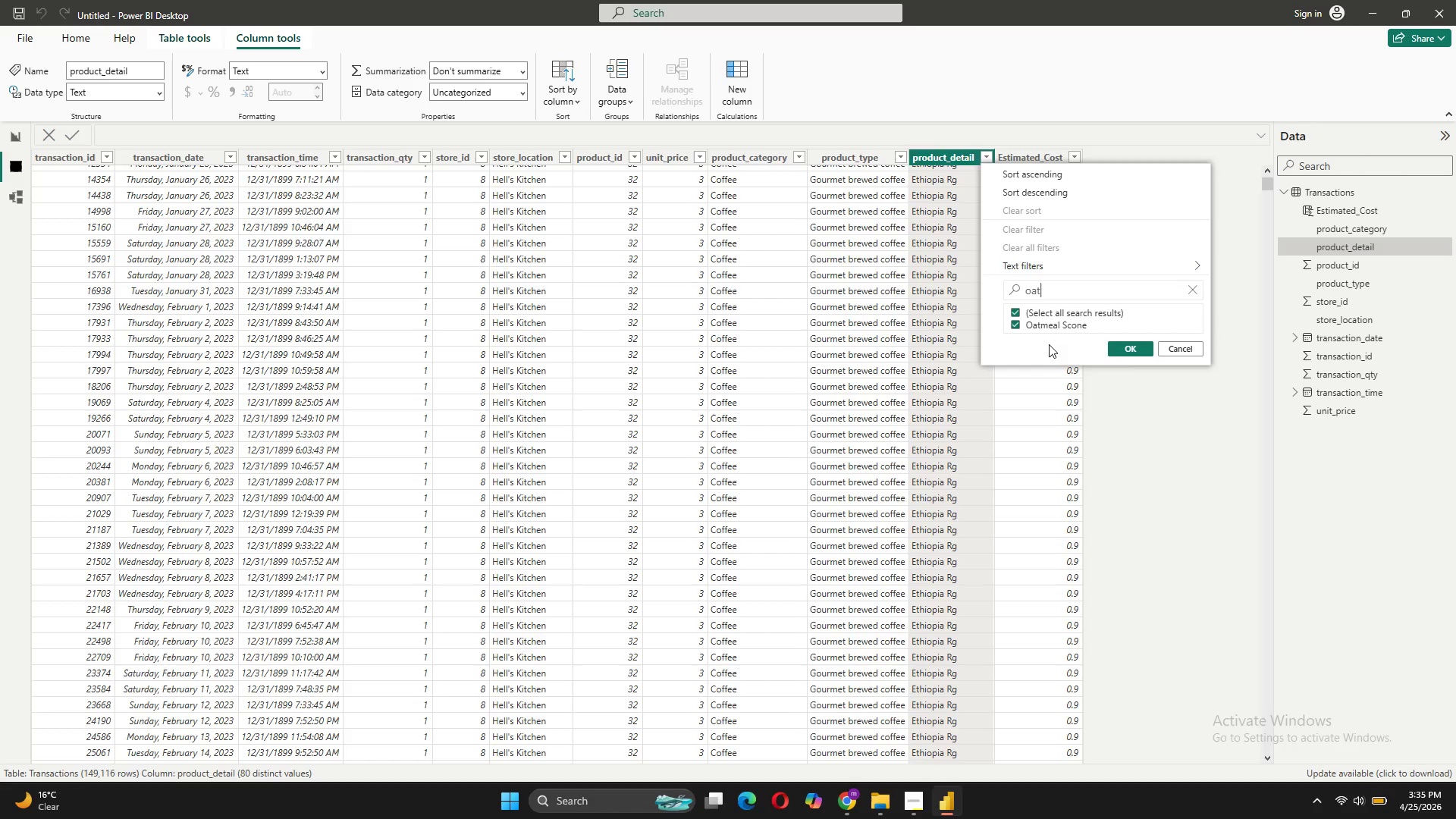 
wait(11.75)
 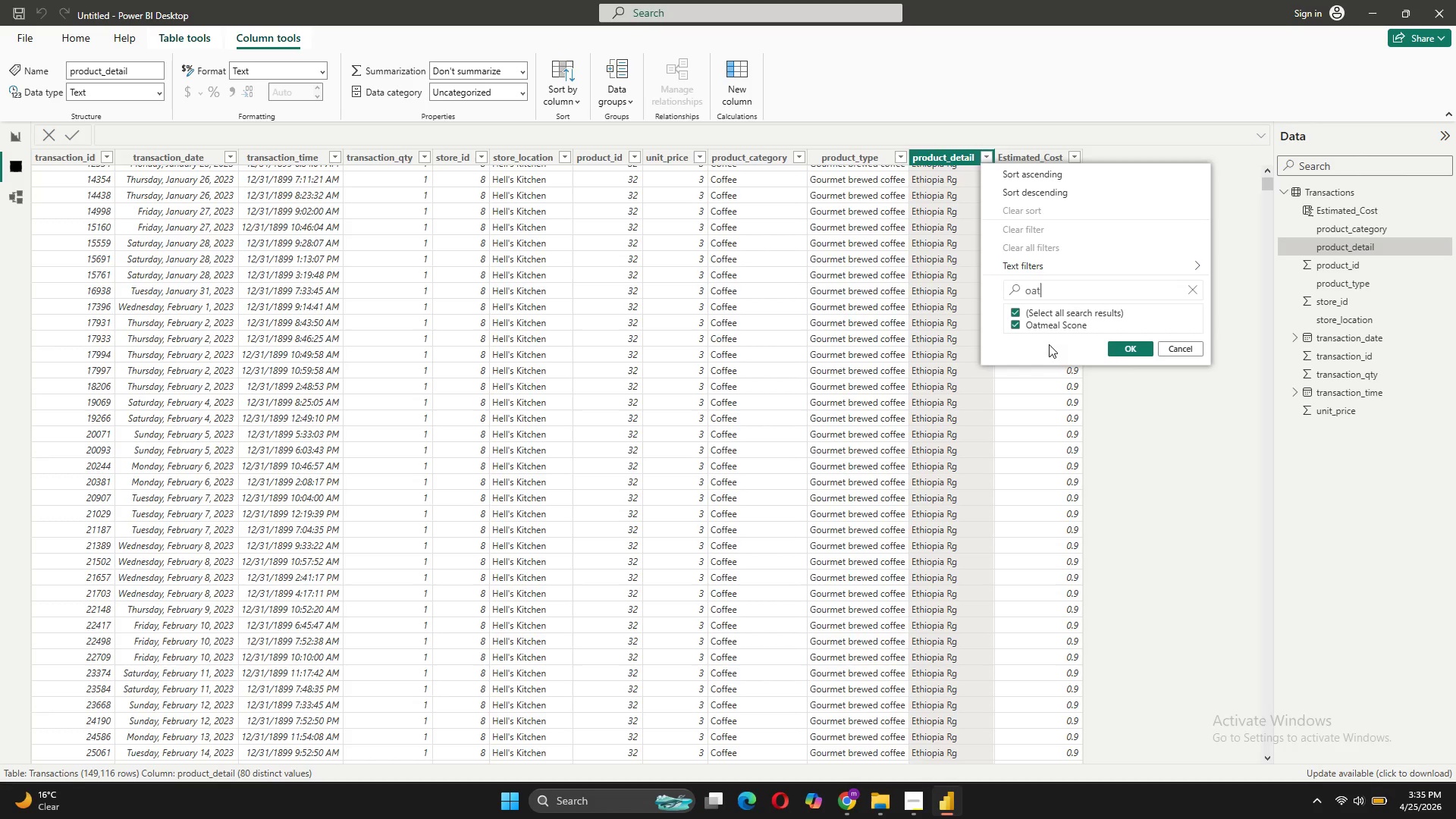 
key(Backspace)
 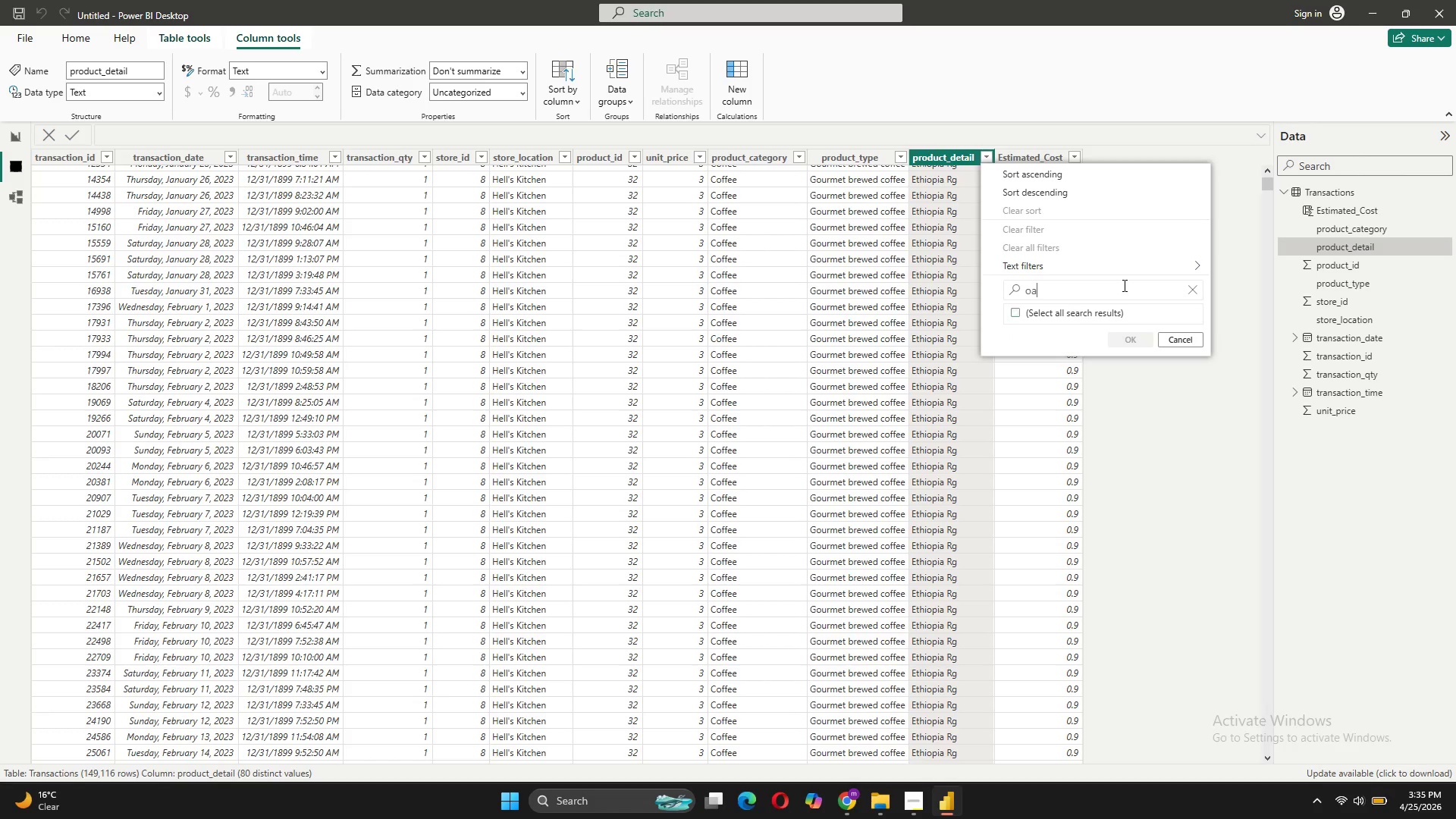 
key(Backspace)
 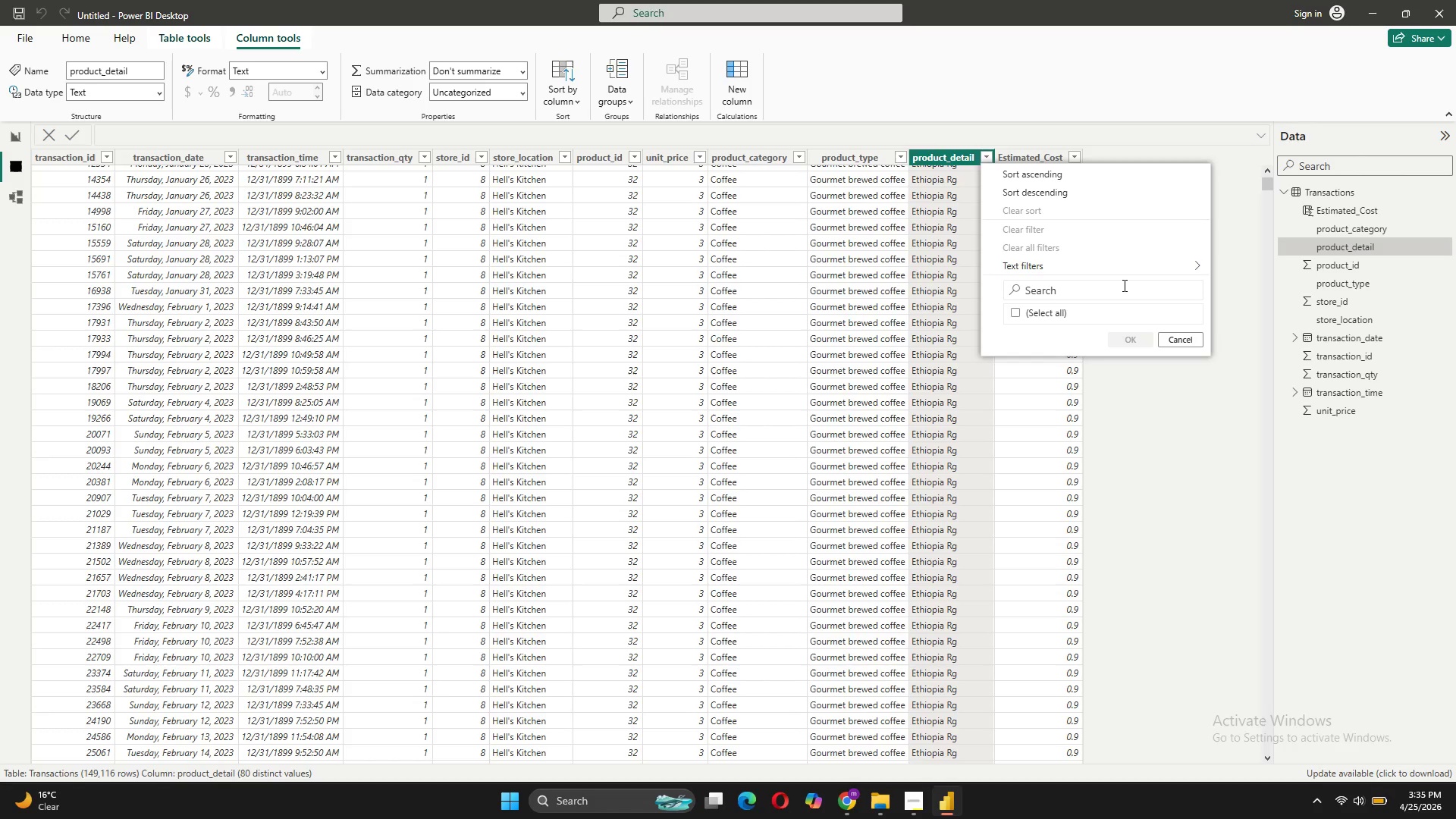 
key(Backspace)
 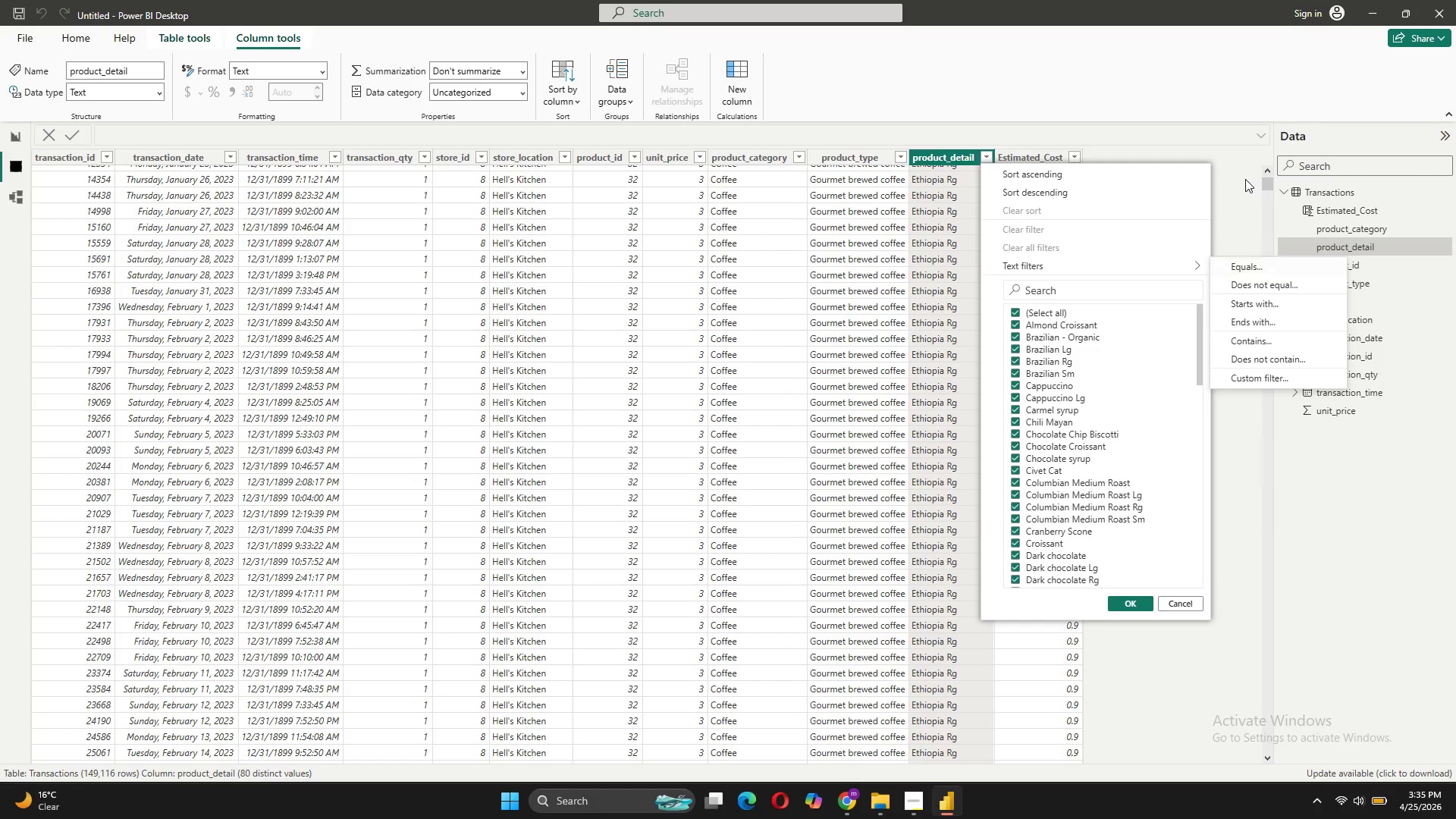 
wait(5.09)
 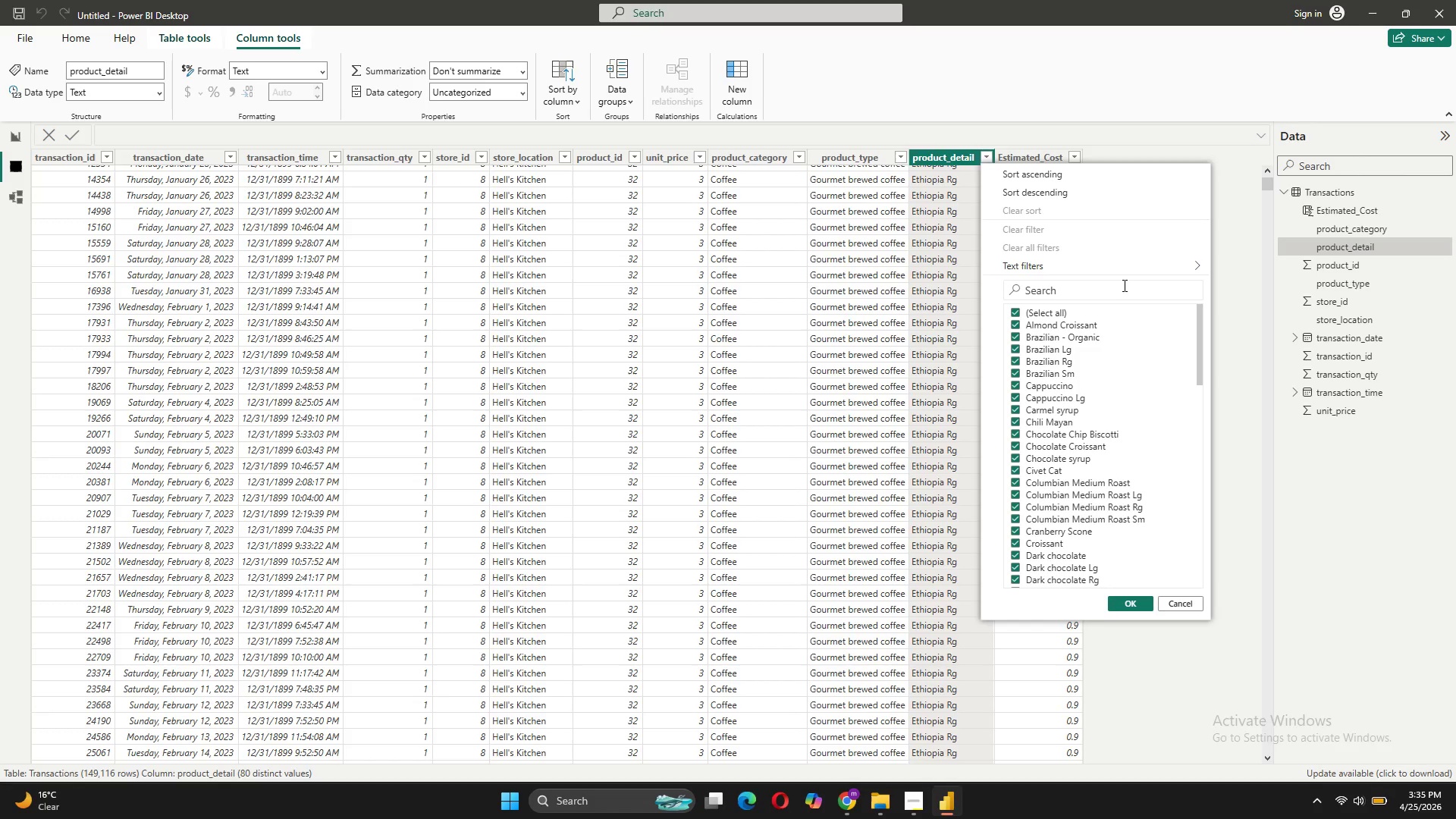 
mouse_move([1310, 198])
 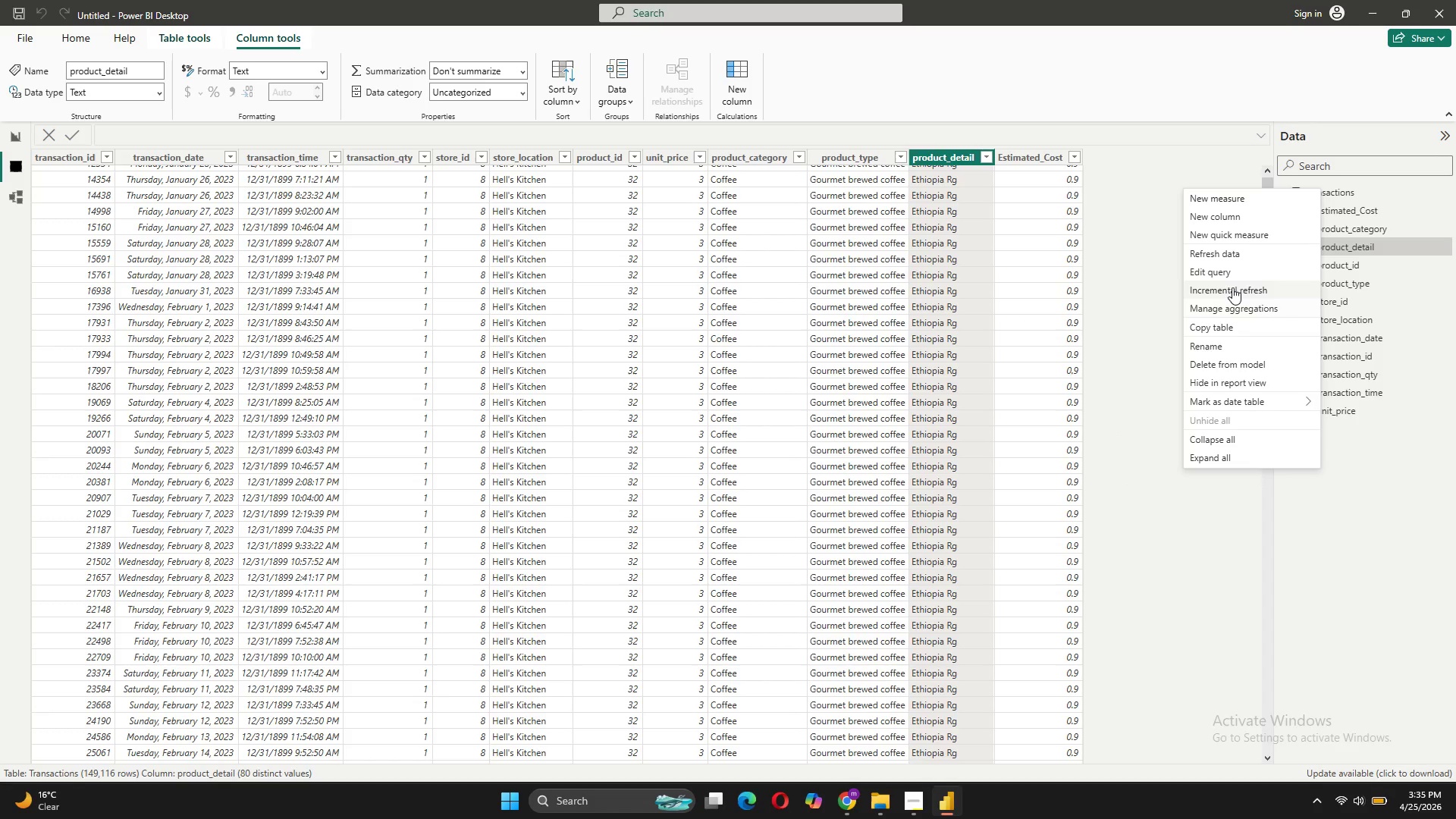 
left_click([1234, 286])
 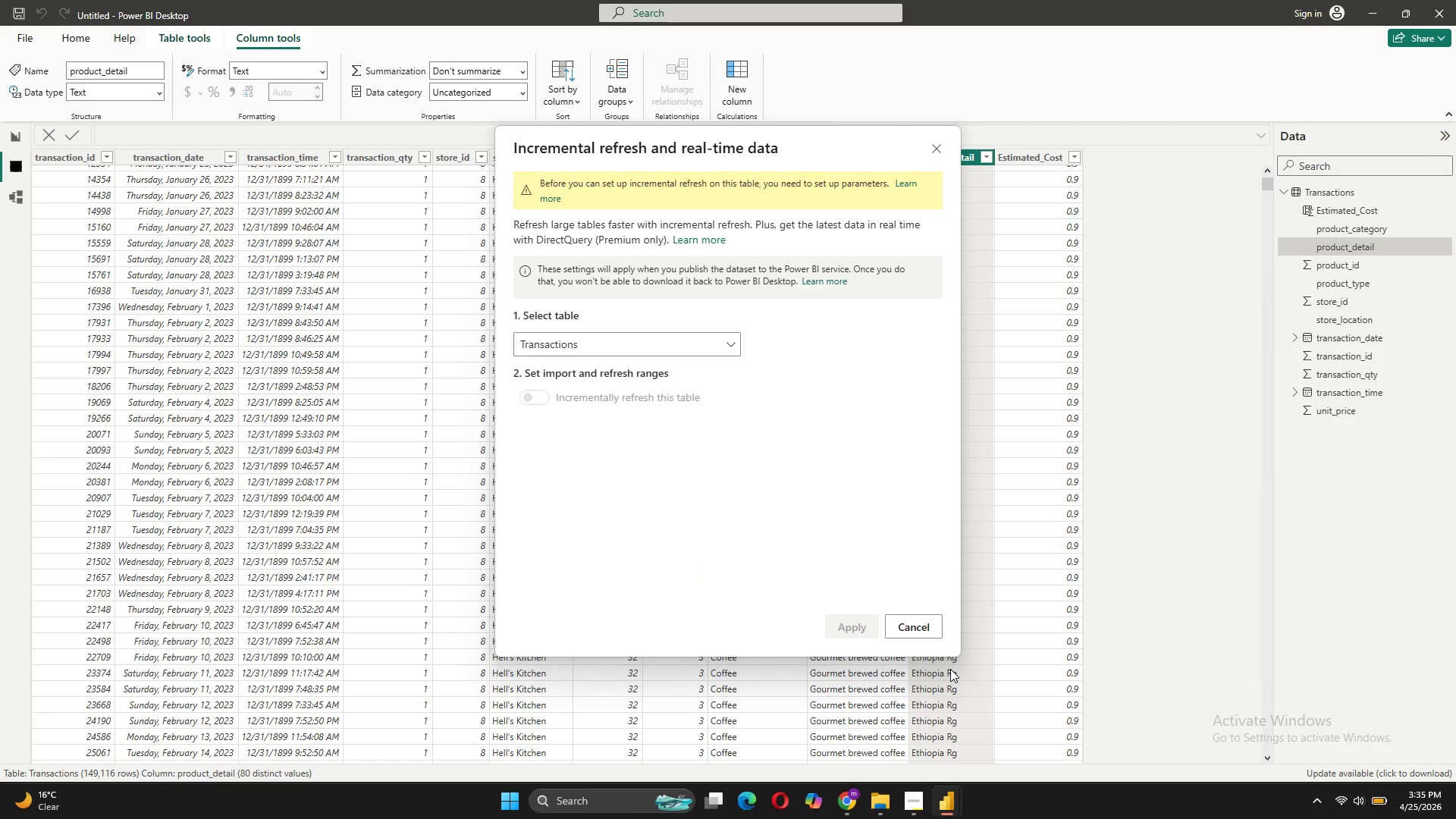 
left_click([907, 622])
 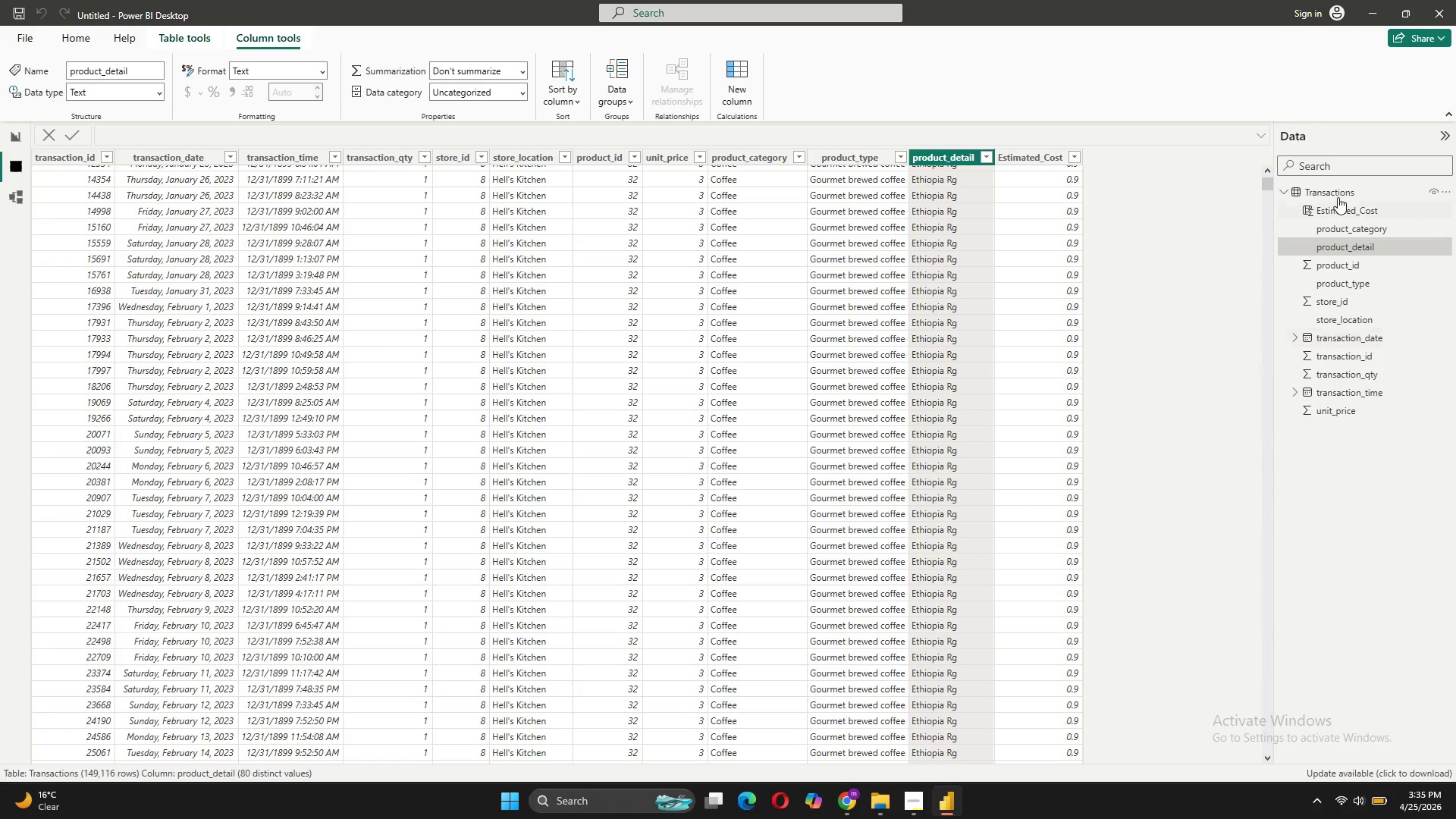 
right_click([1336, 197])
 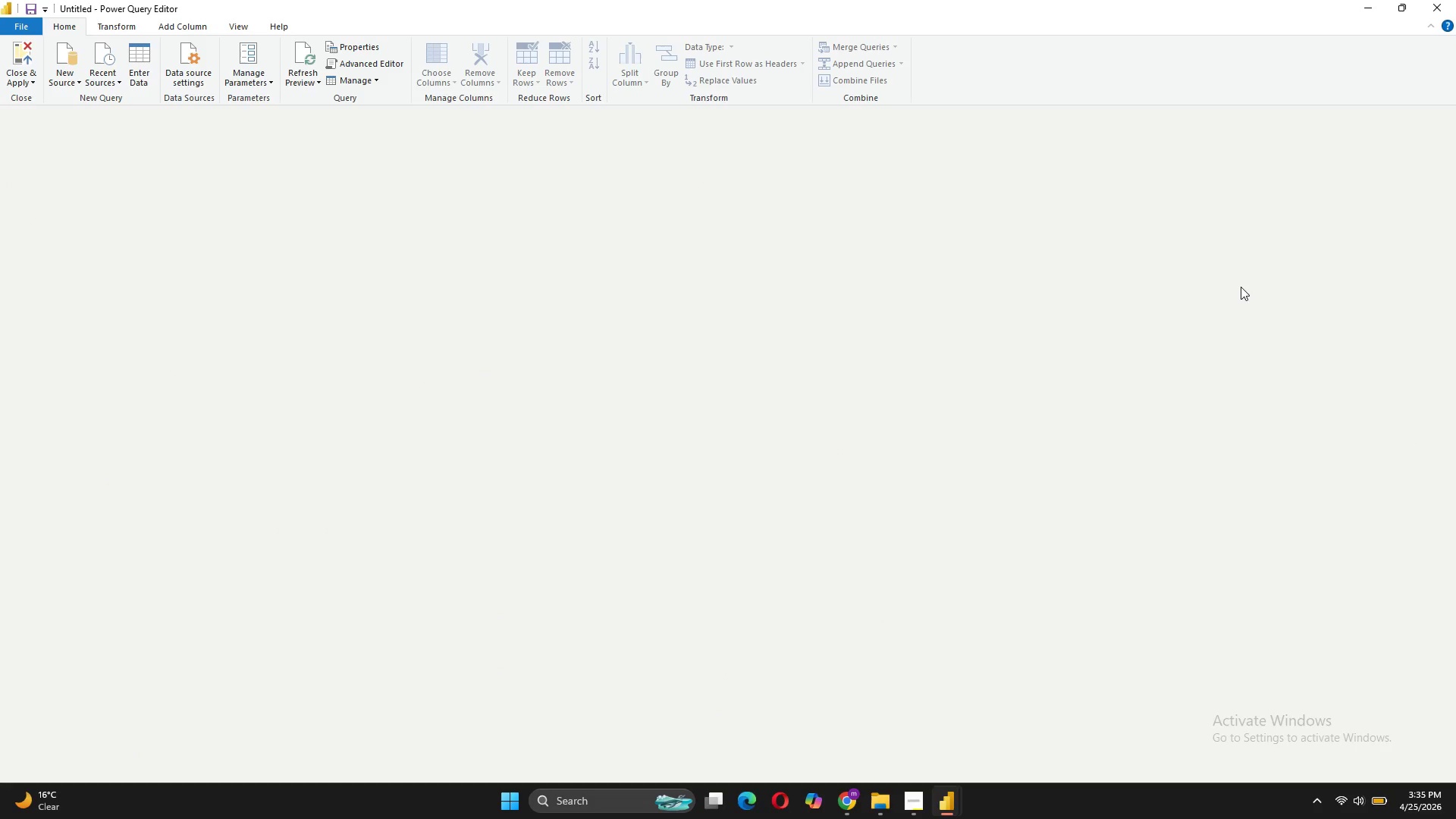 
wait(11.05)
 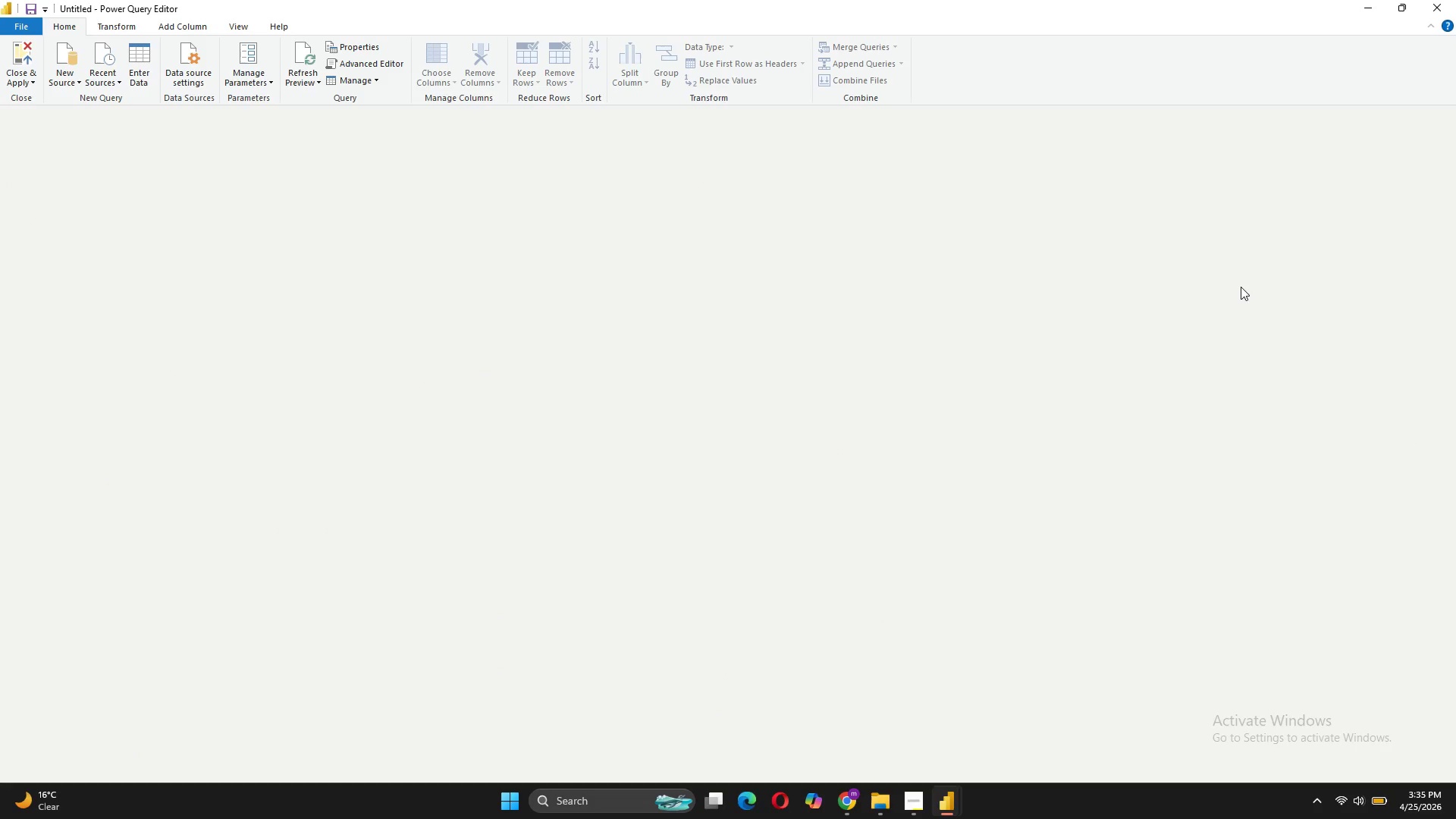 
left_click_drag(start_coordinate=[902, 761], to_coordinate=[1277, 700])
 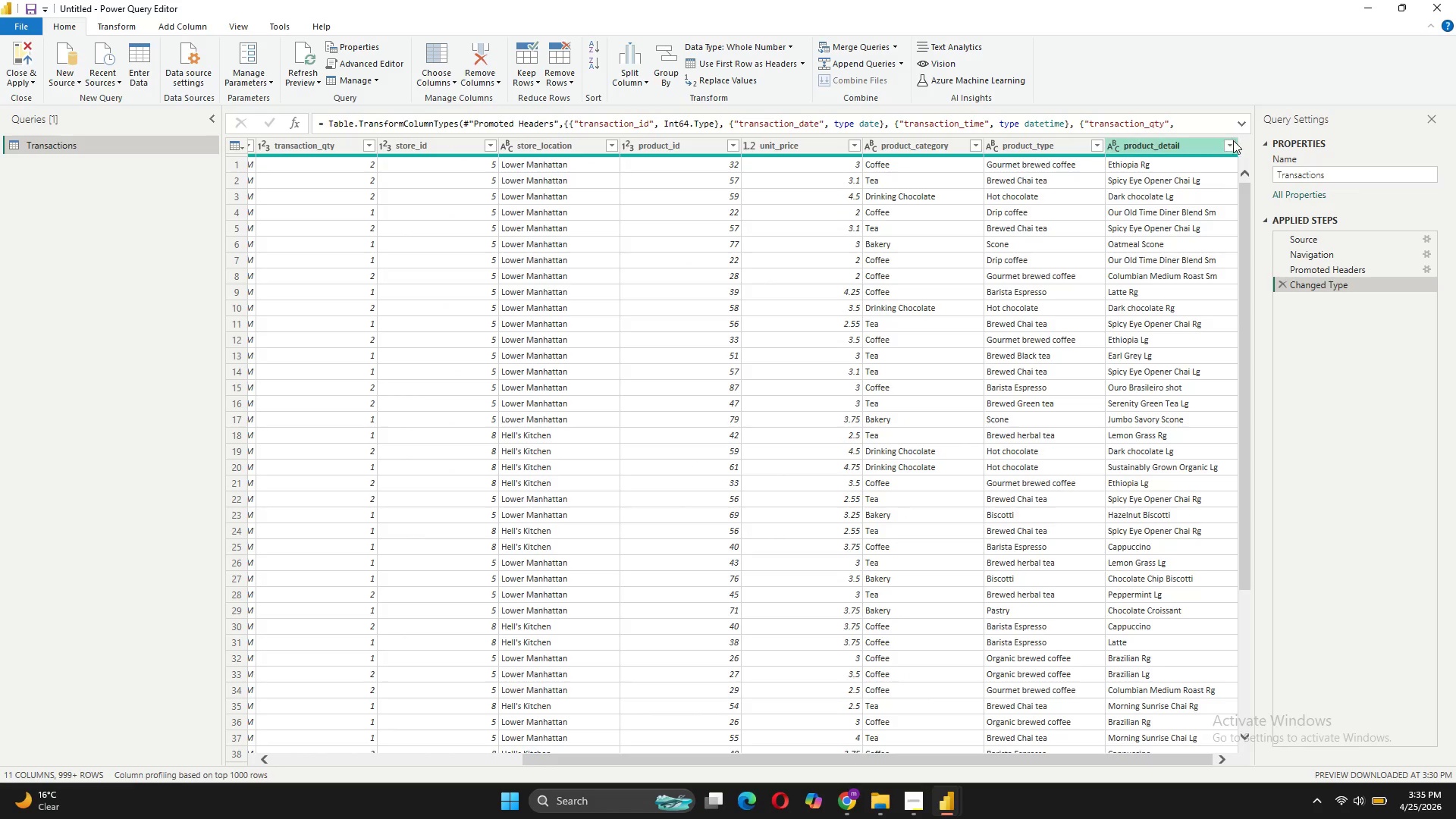 
left_click([1231, 146])
 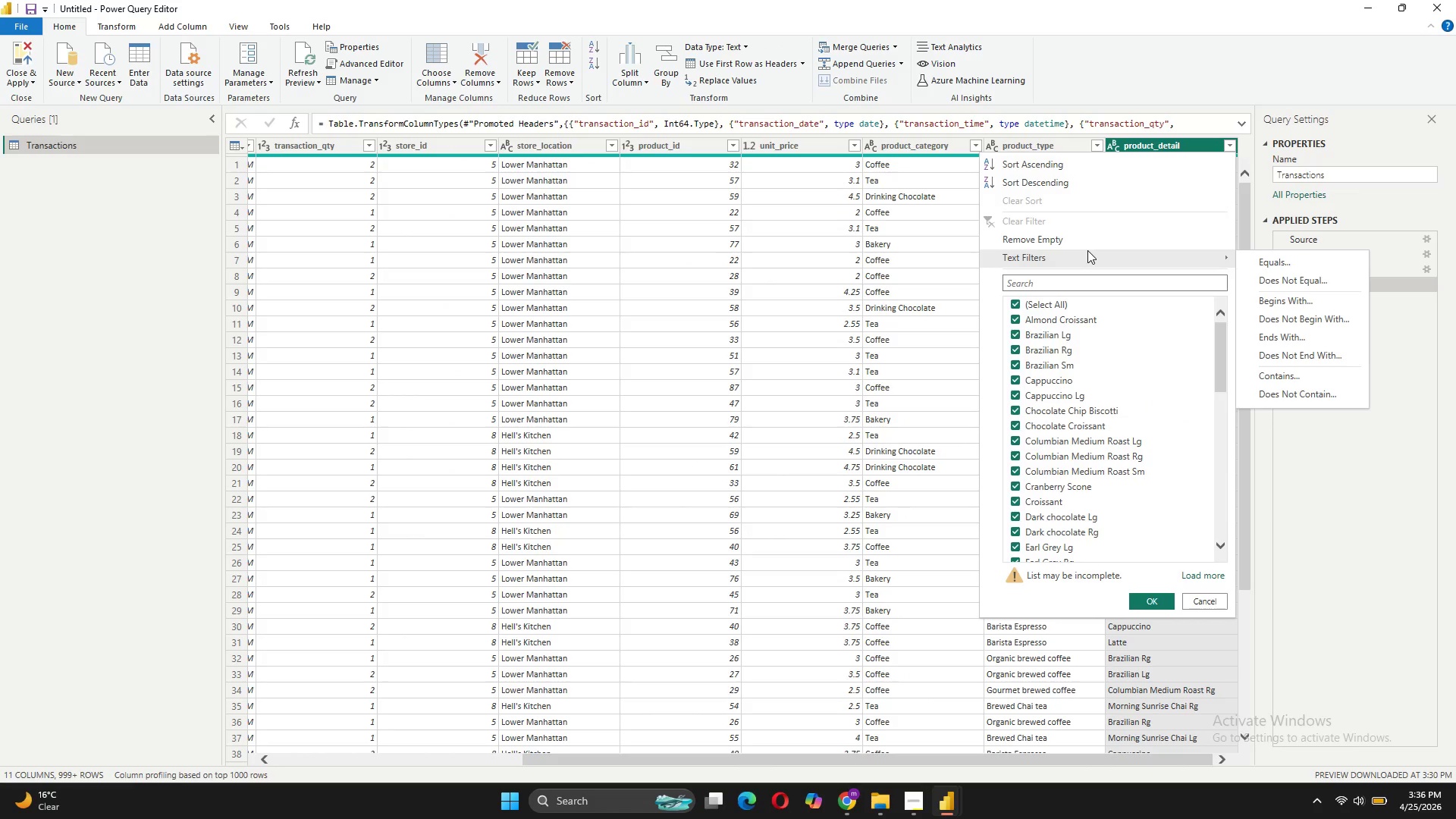 
wait(5.64)
 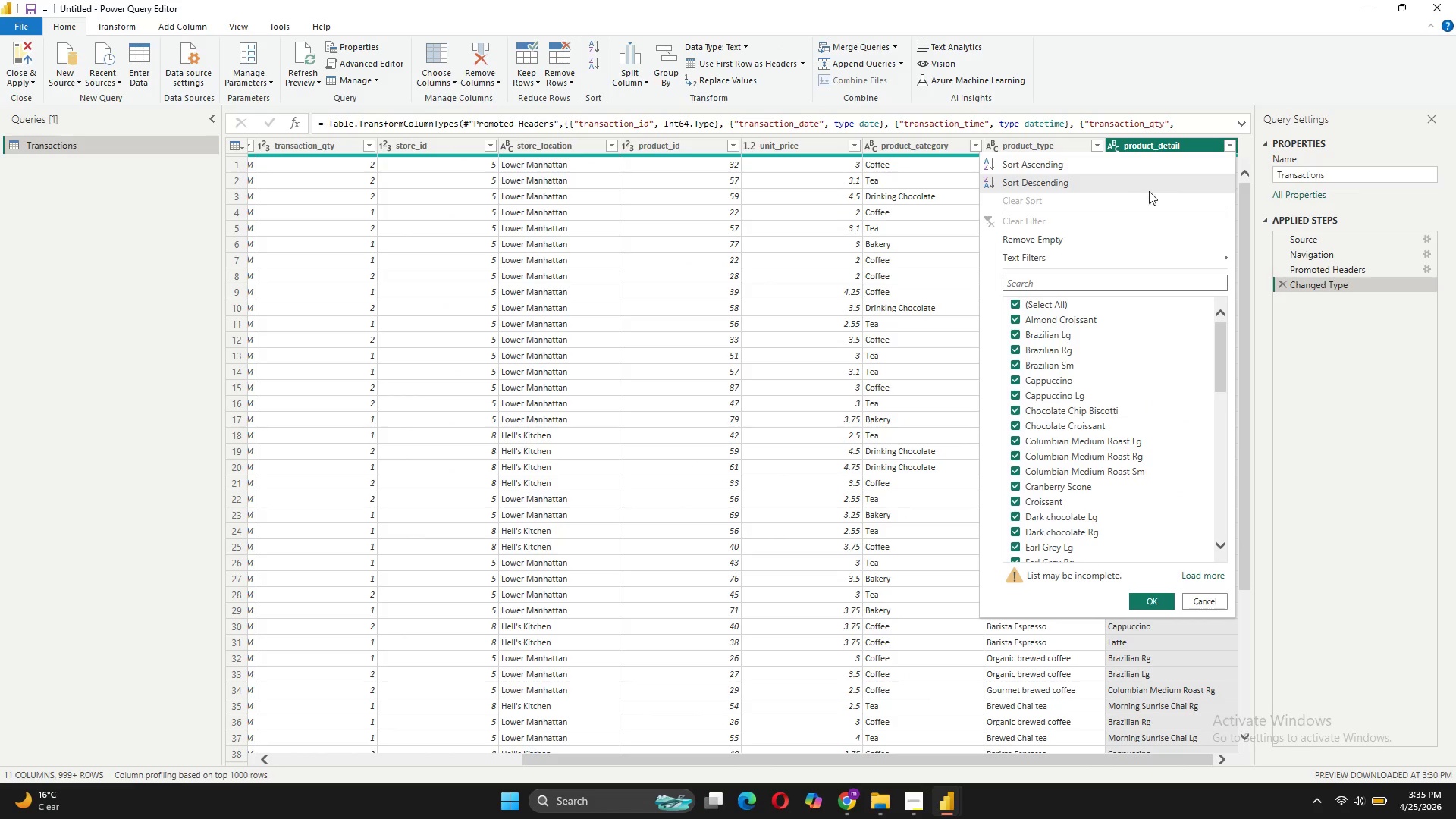 
left_click([1087, 251])
 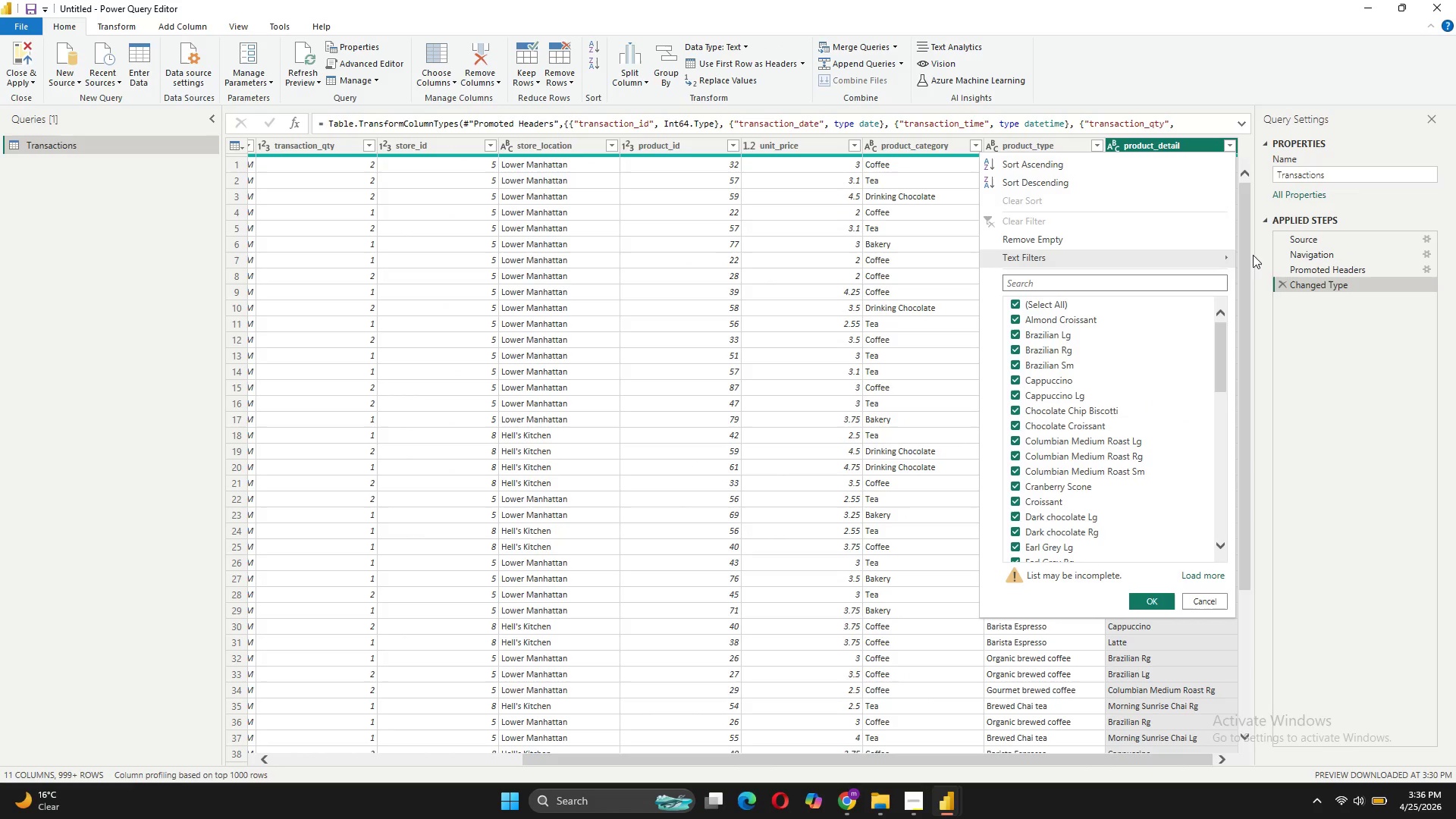 
mouse_move([1220, 265])
 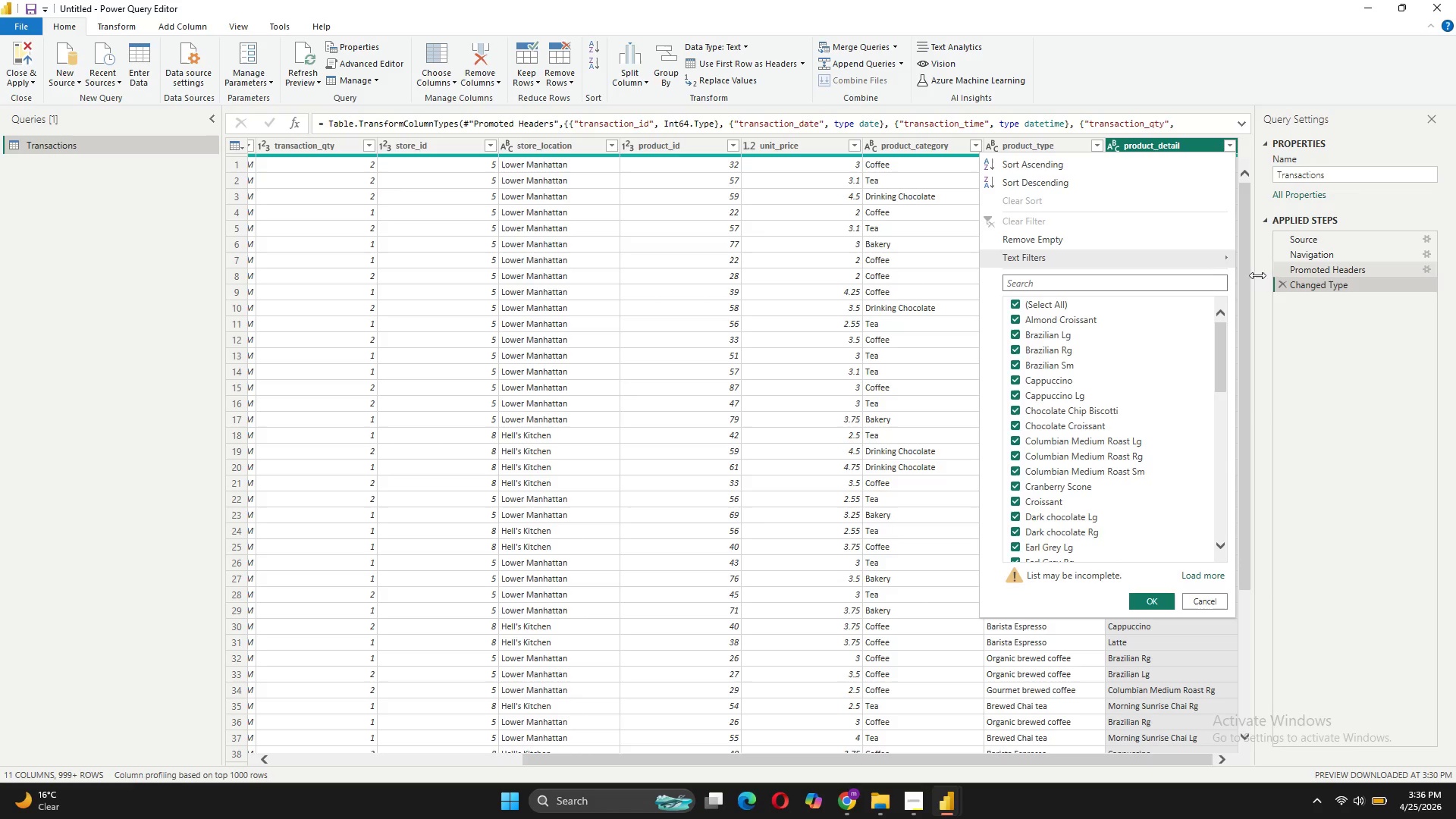 
mouse_move([1235, 261])
 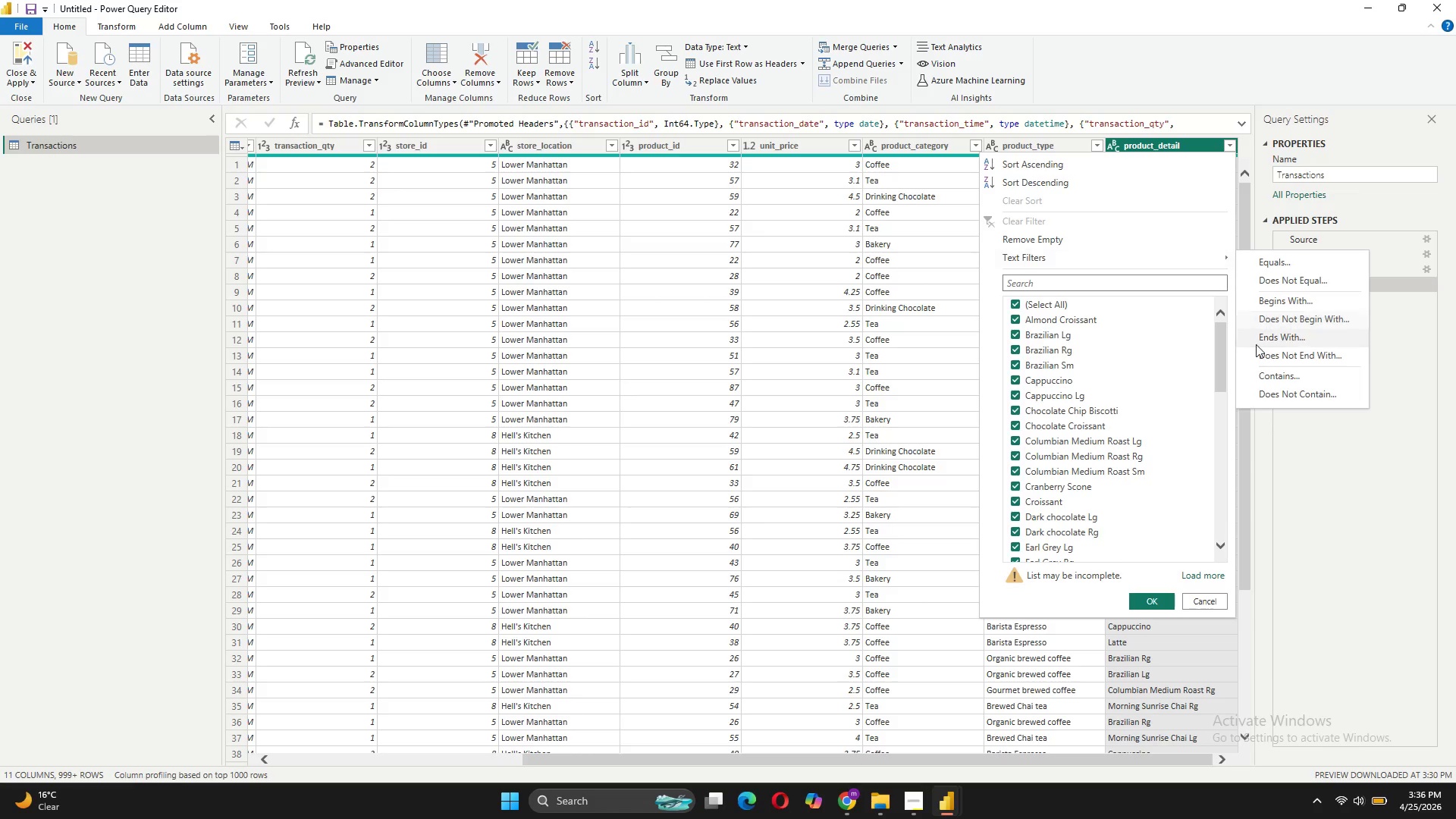 
left_click([1279, 372])
 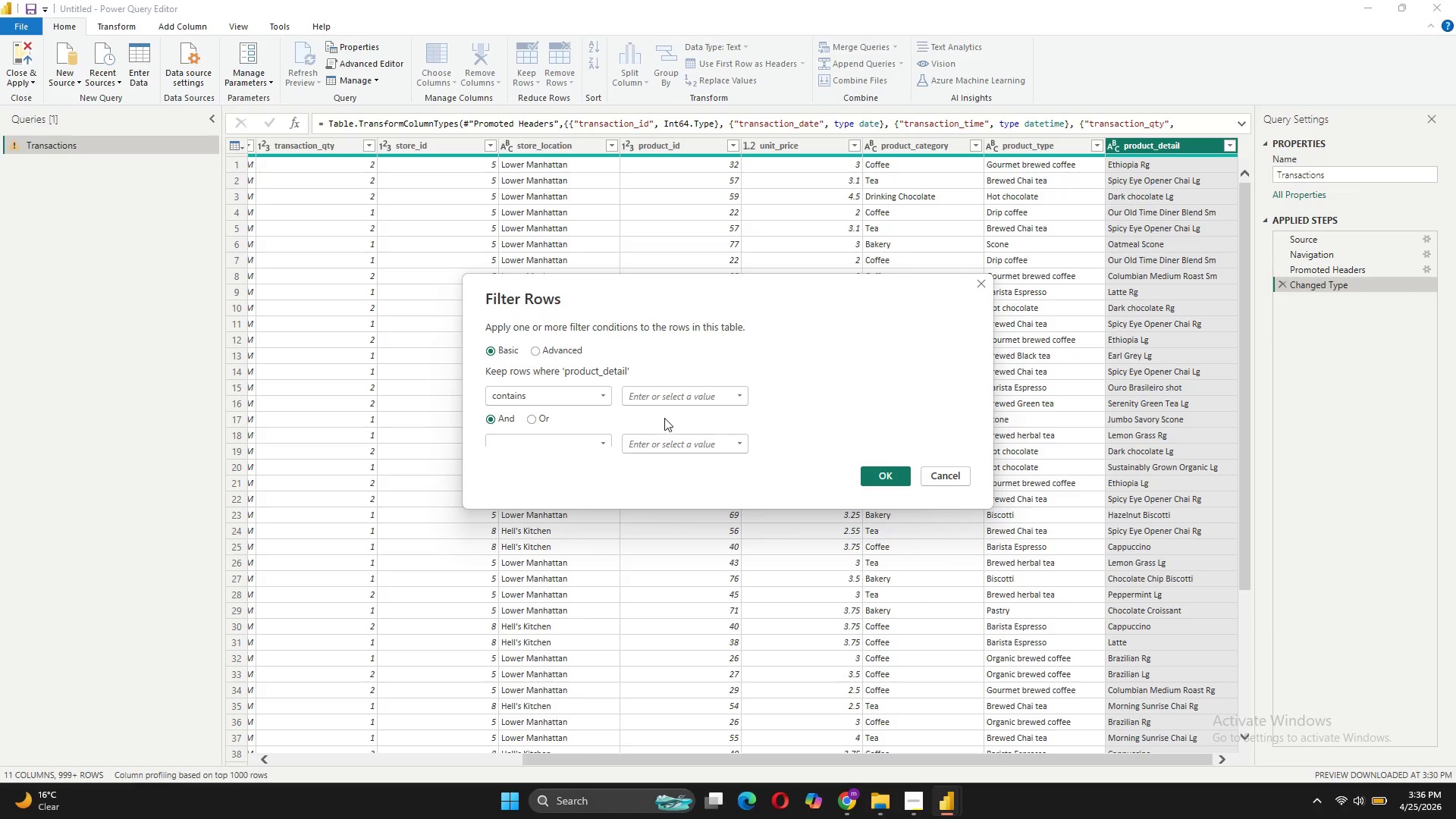 
wait(6.11)
 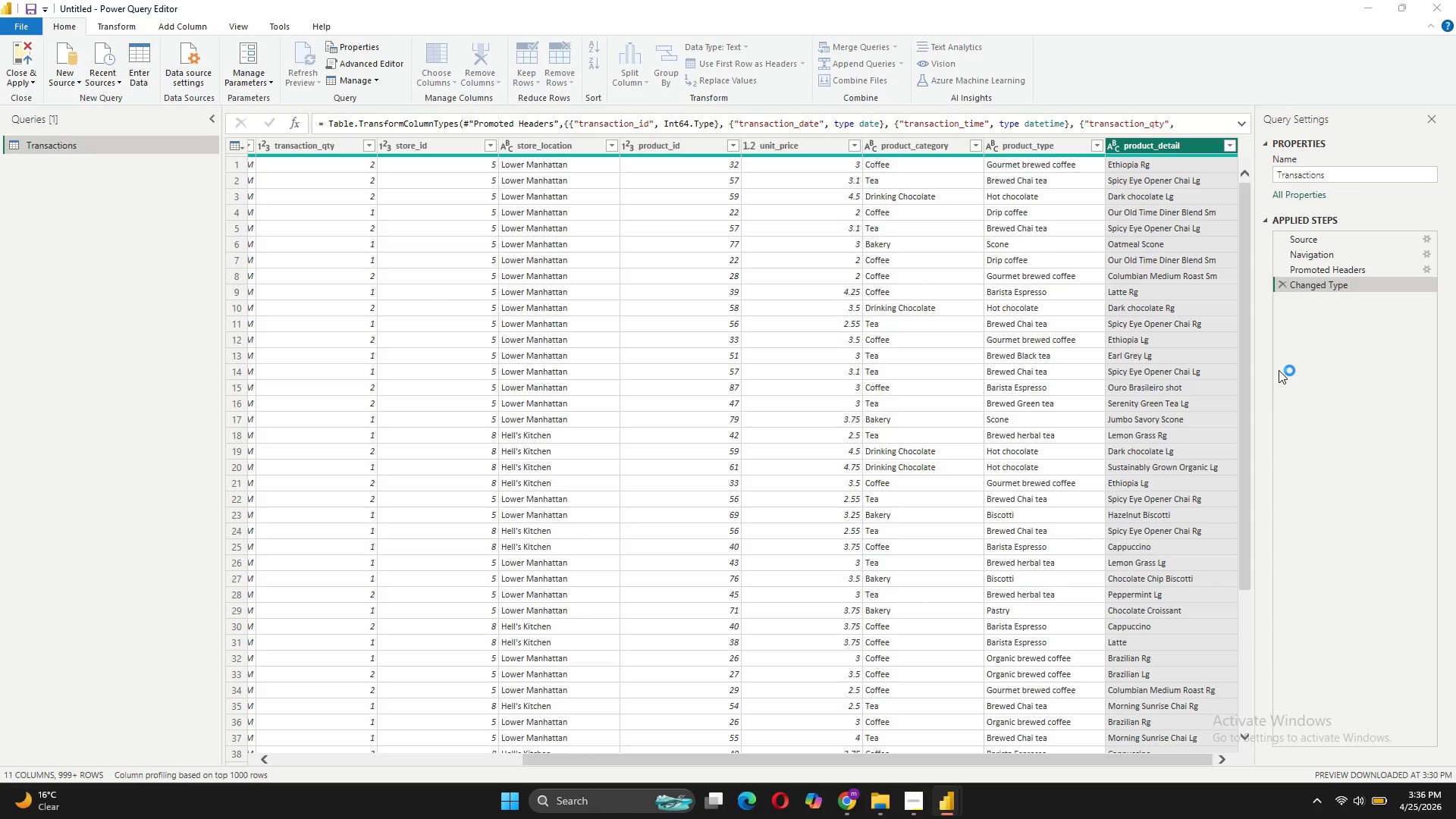 
left_click([645, 384])
 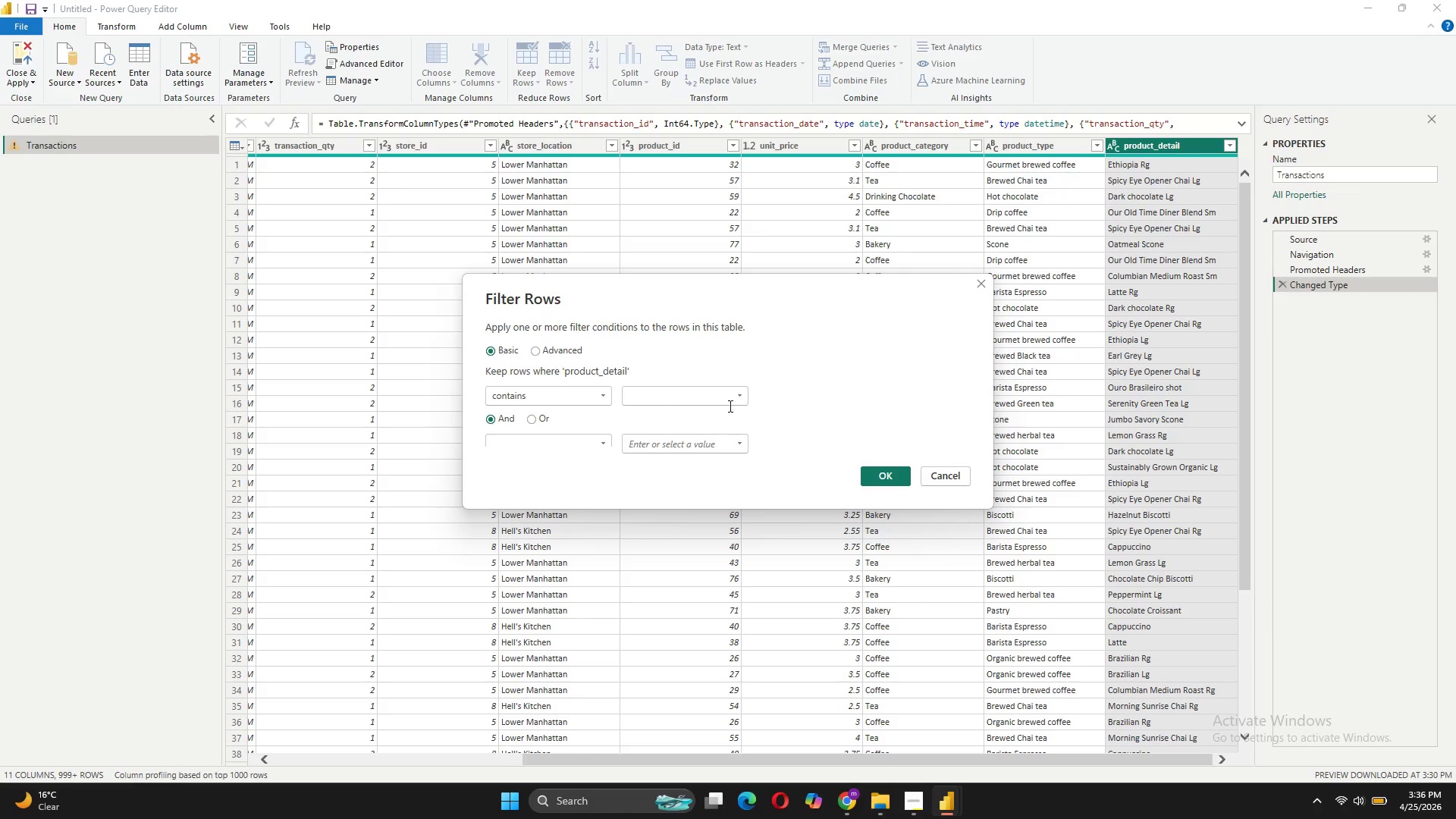 
left_click([740, 400])
 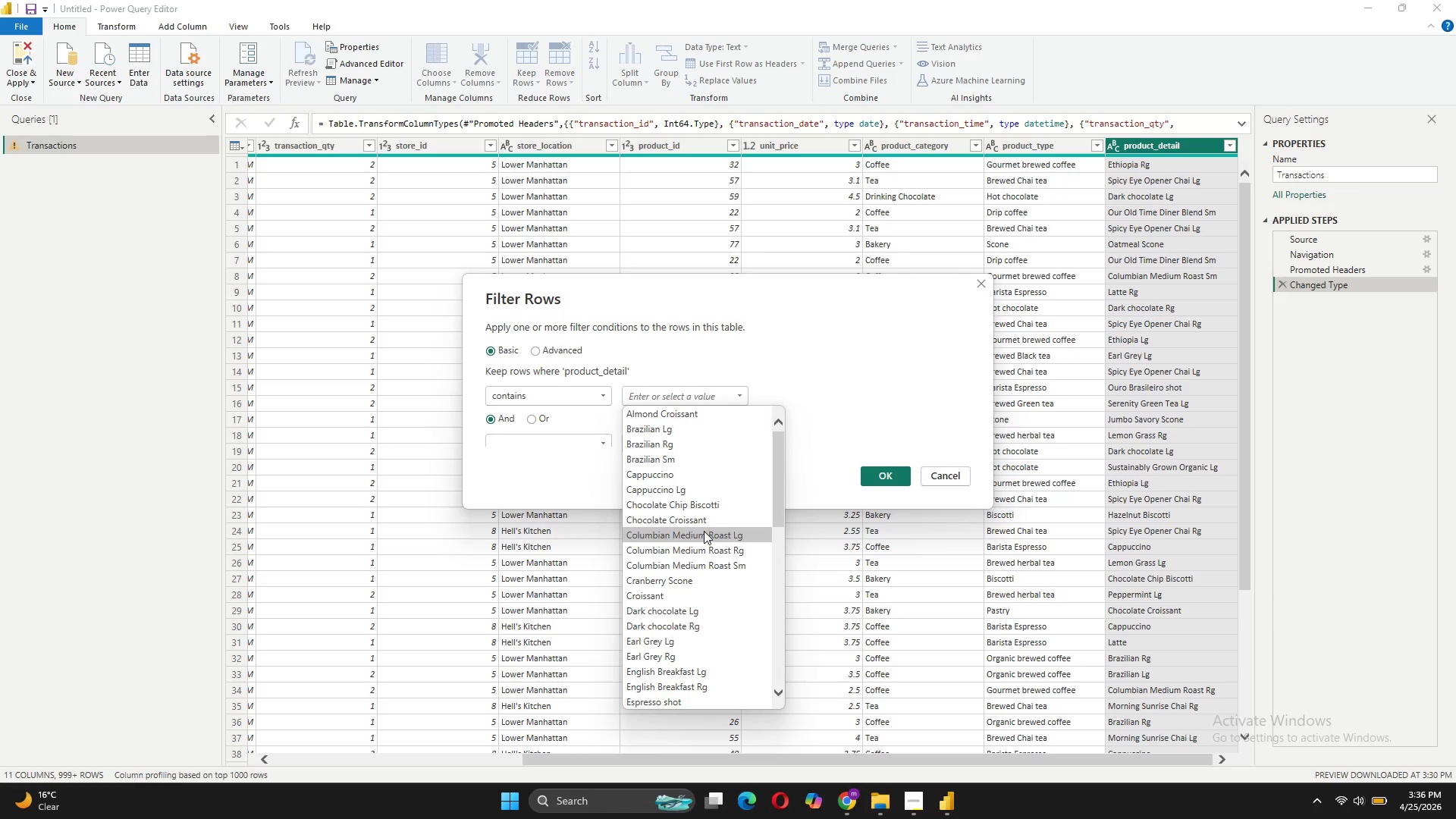 
scroll: coordinate [704, 524], scroll_direction: down, amount: 14.0
 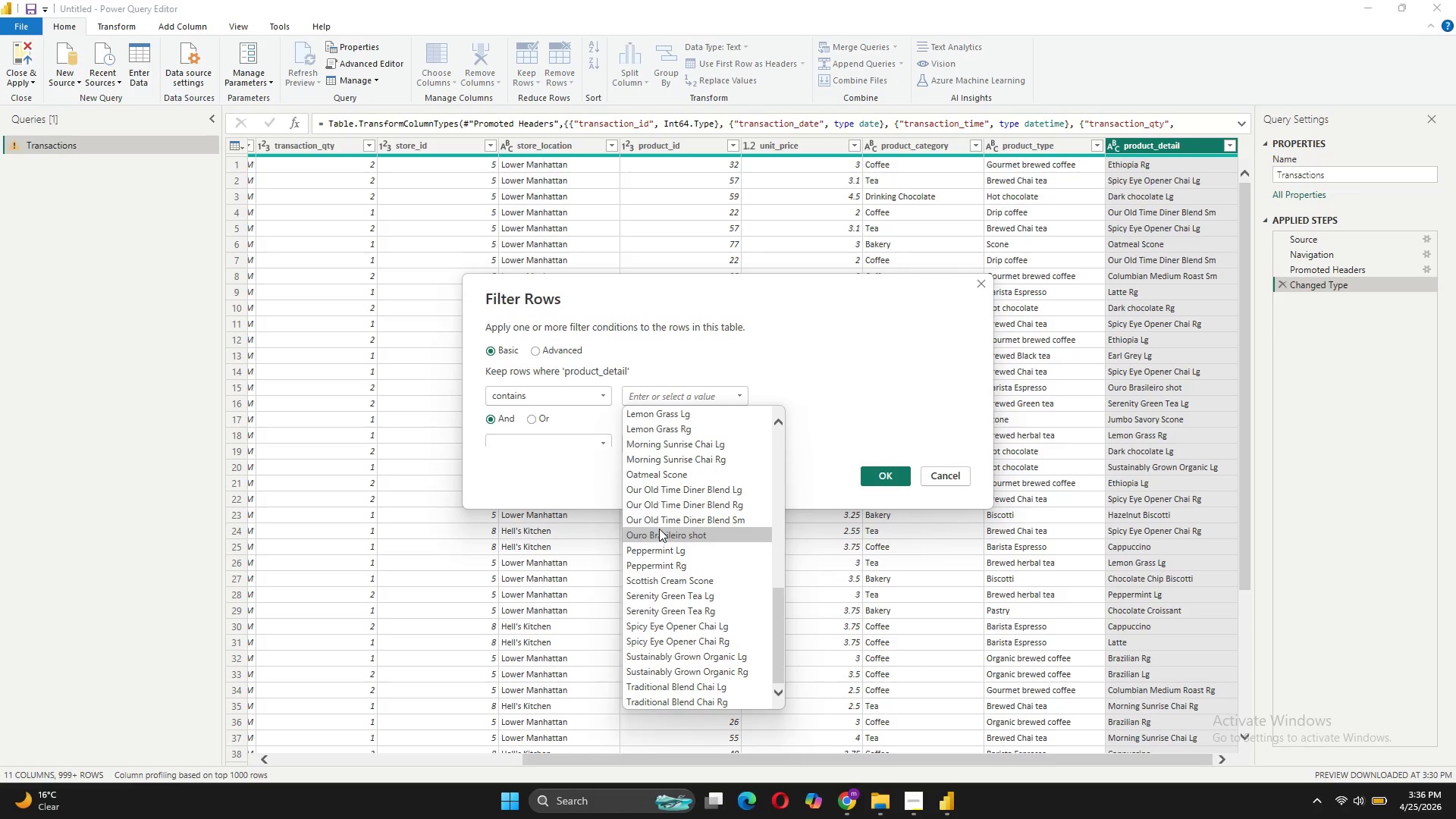 
left_click([674, 476])
 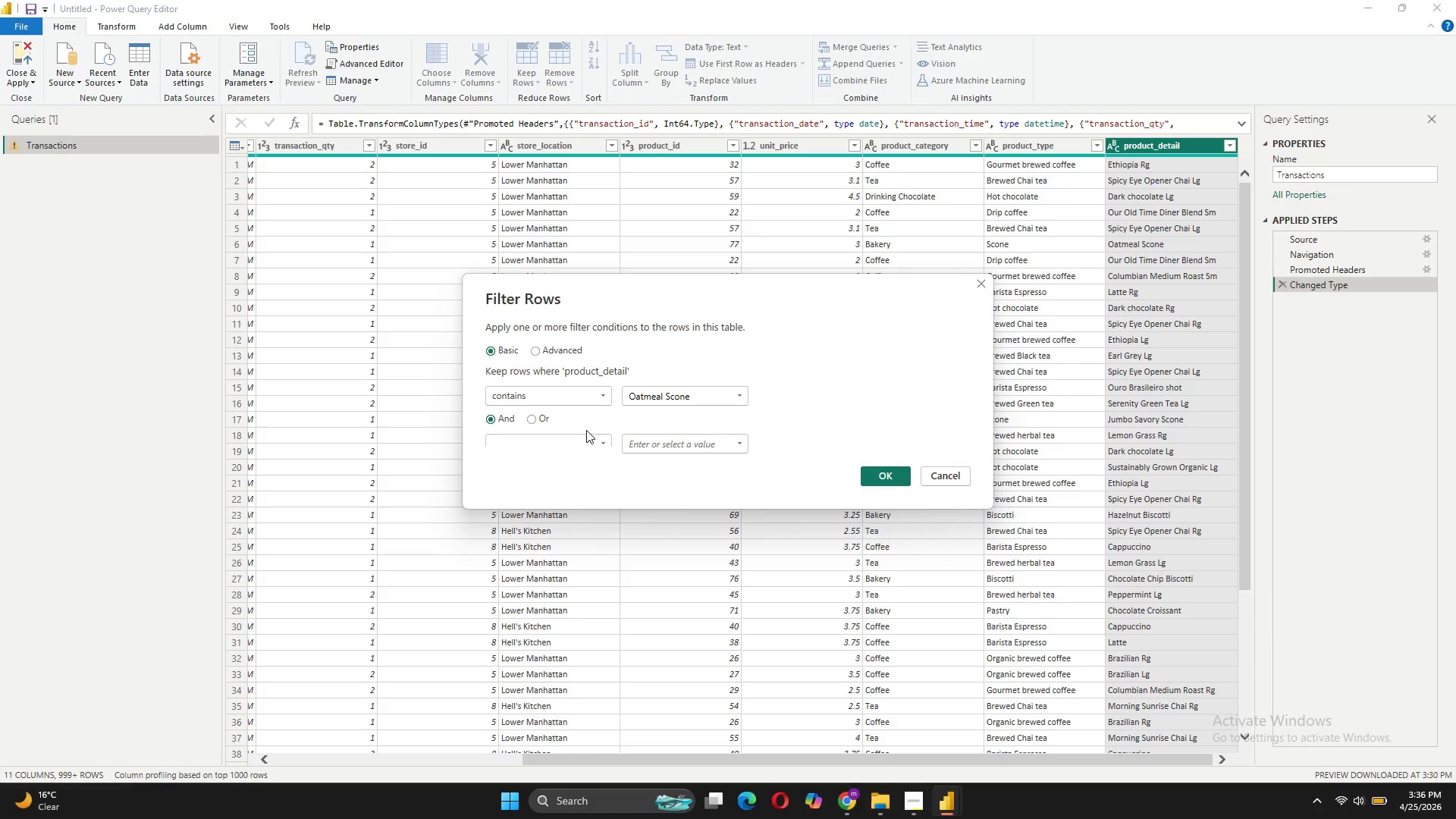 
scroll: coordinate [632, 362], scroll_direction: down, amount: 7.0
 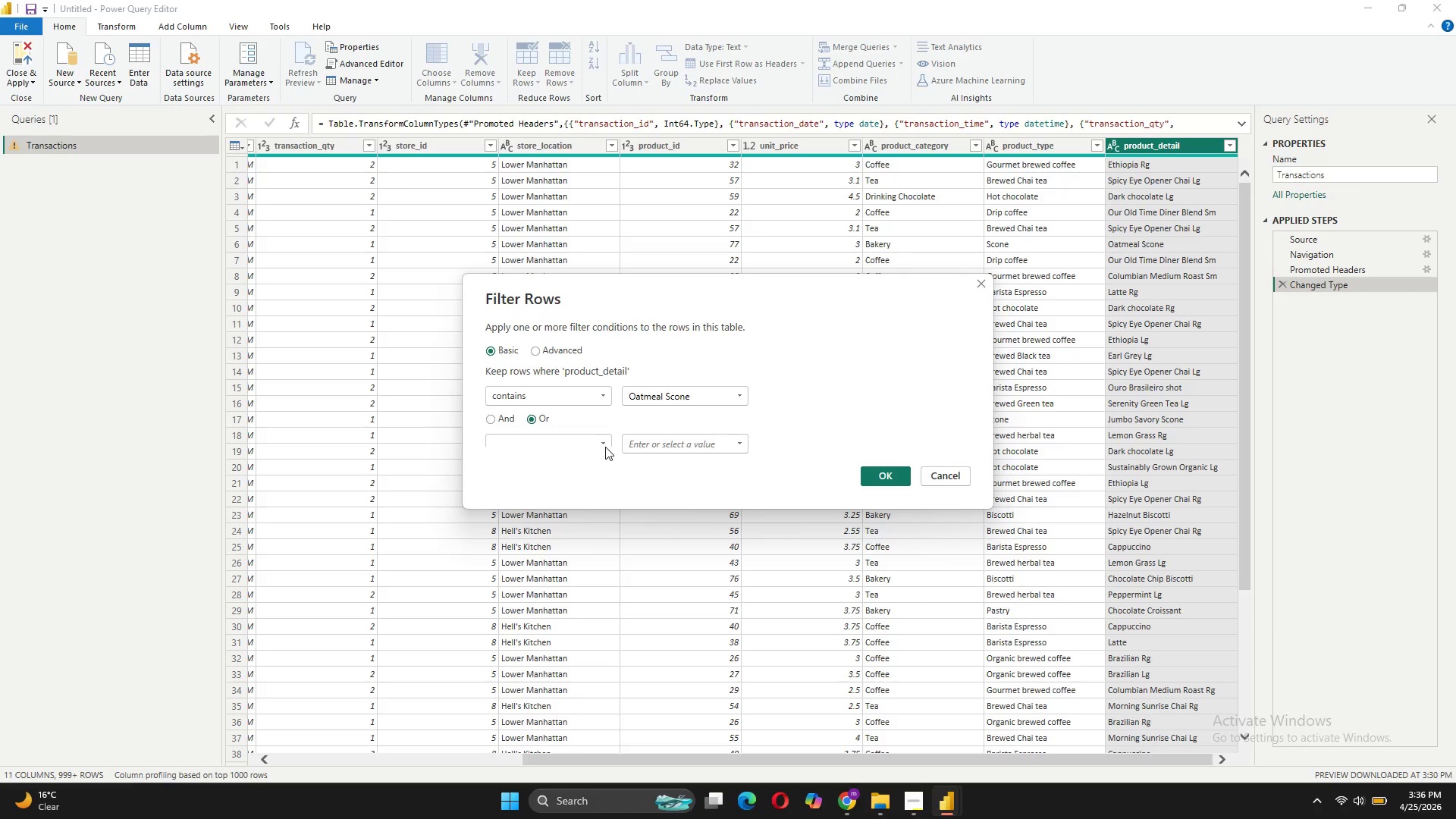 
left_click([605, 447])
 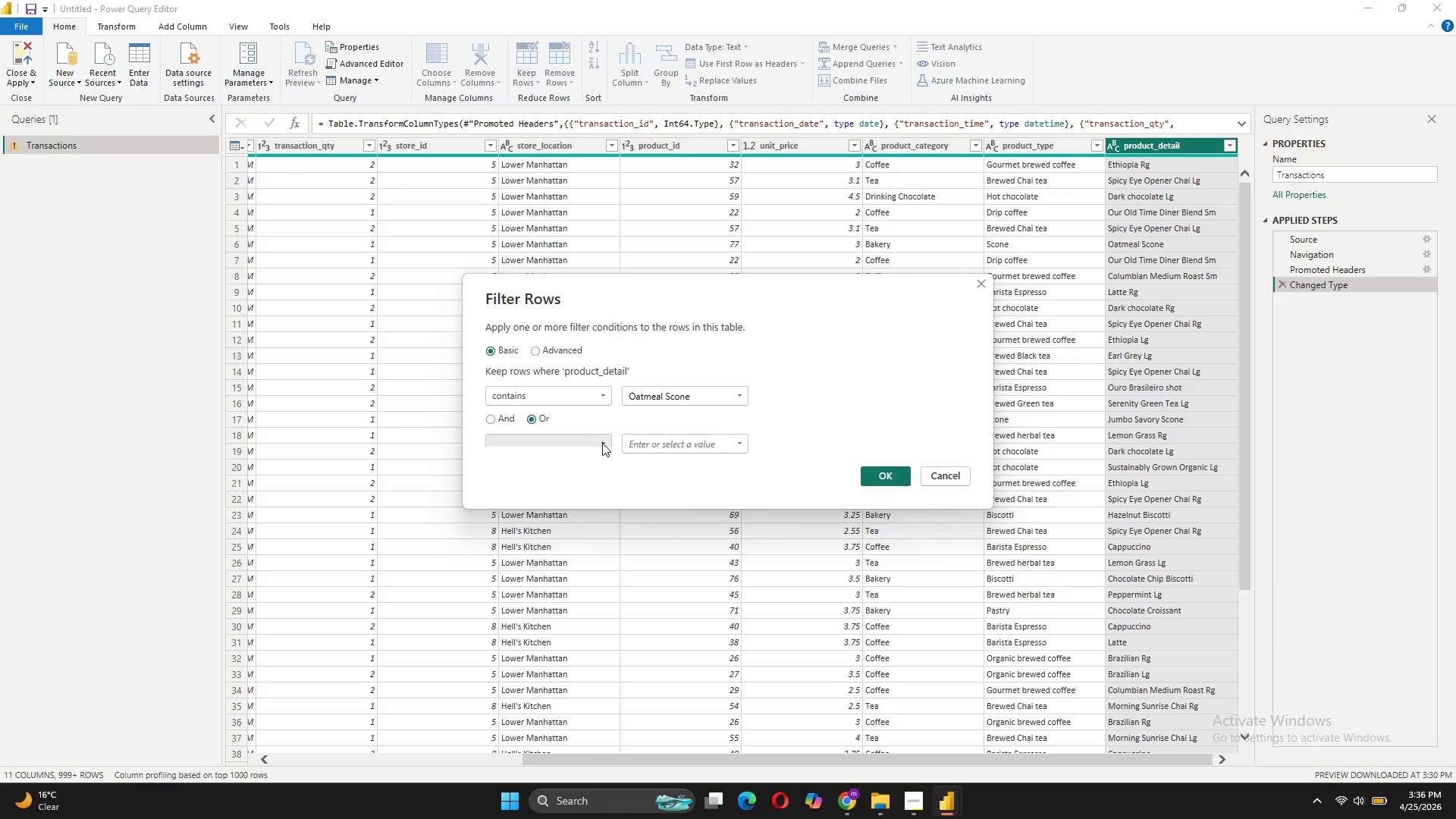 
left_click([602, 443])
 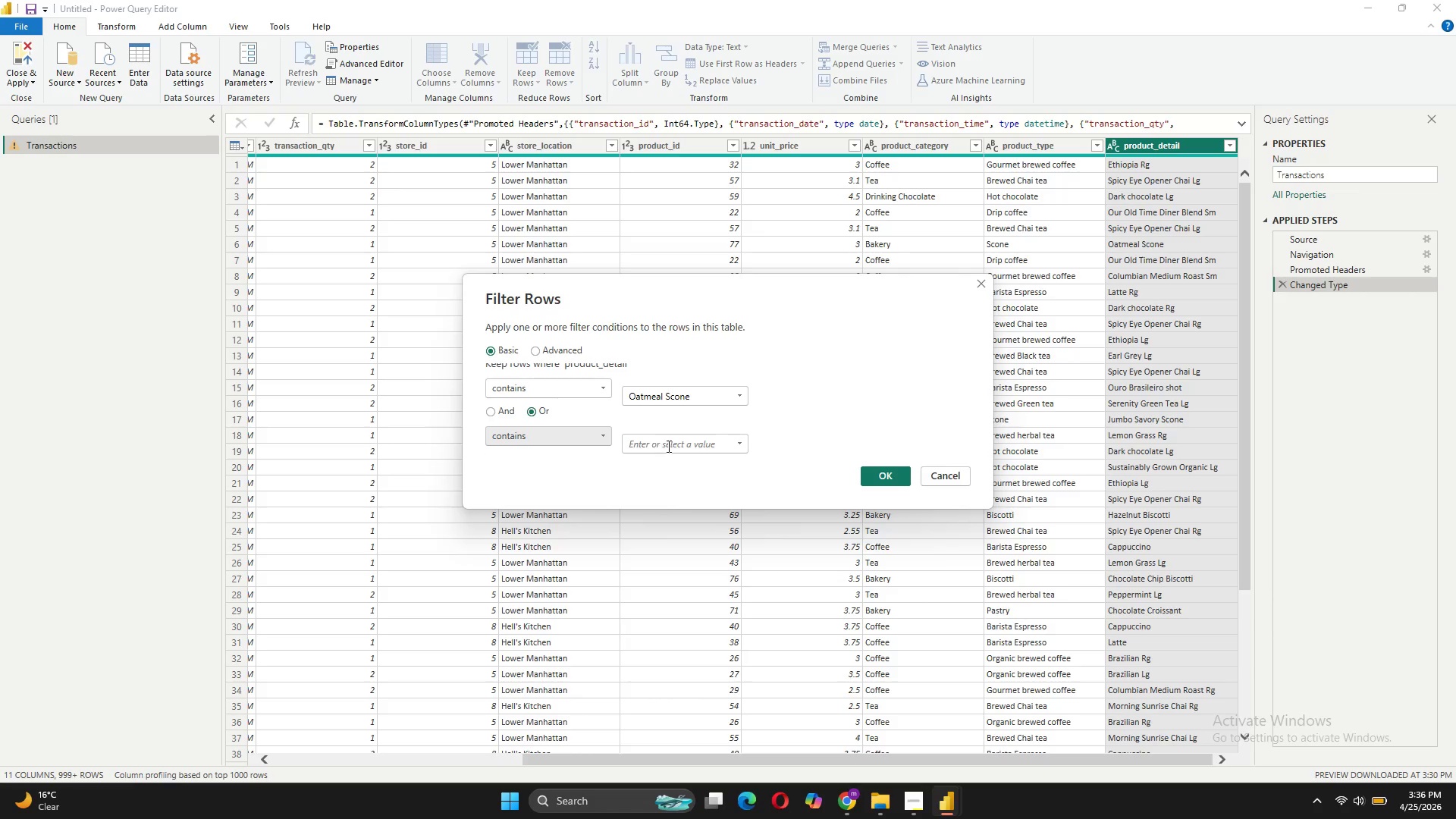 
wait(5.47)
 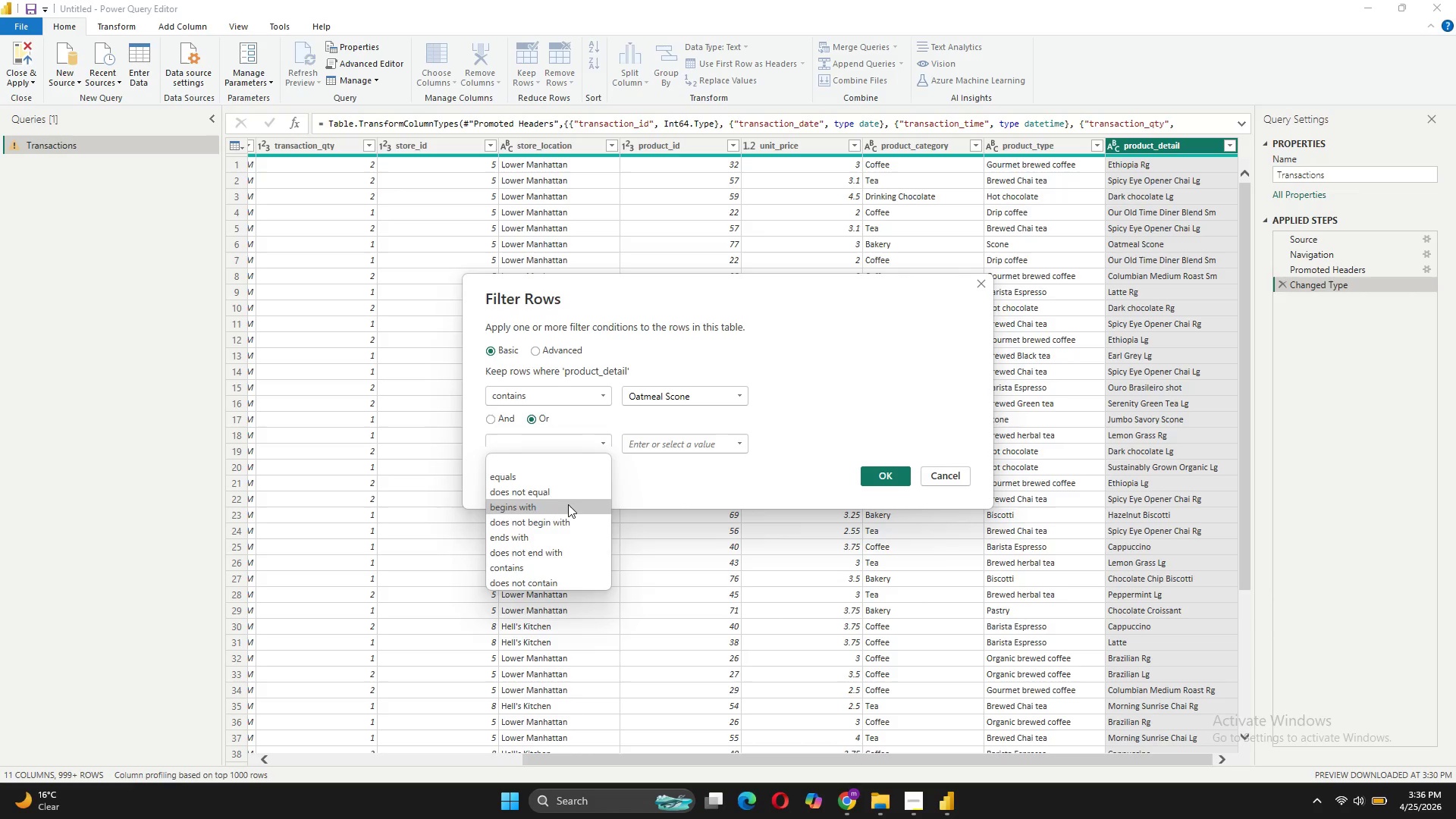 
left_click([739, 438])
 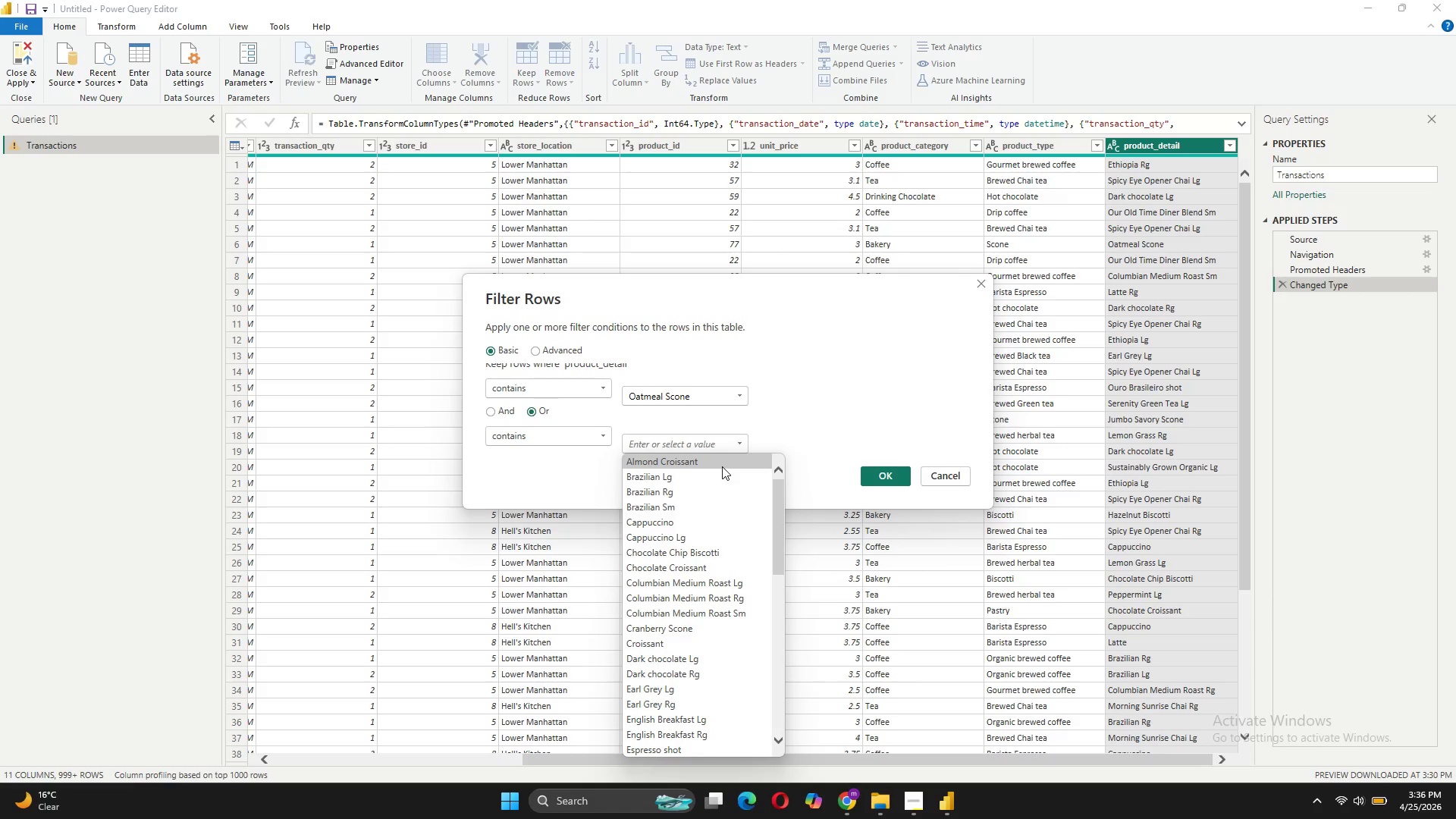 
wait(5.09)
 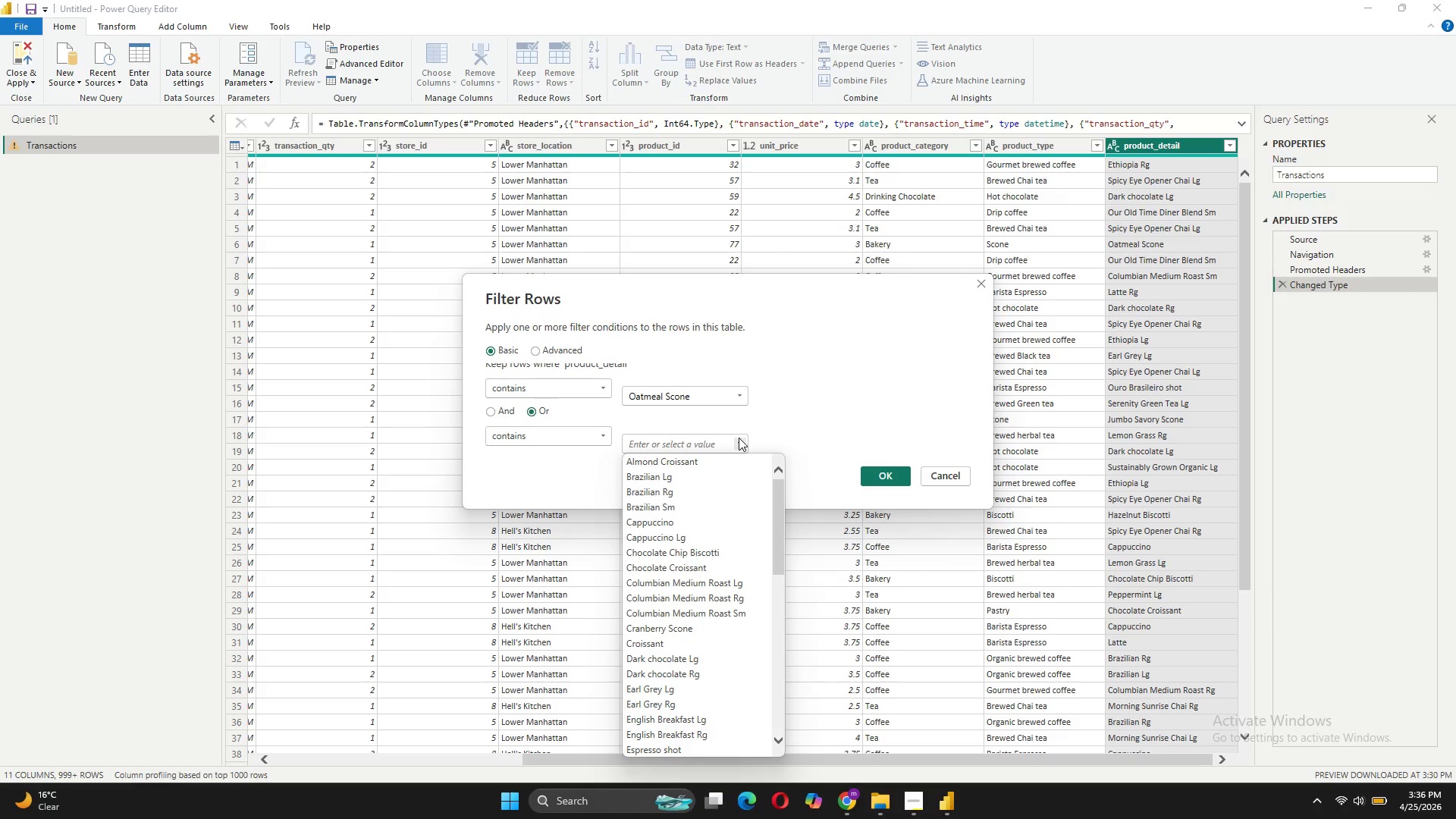 
left_click([723, 463])
 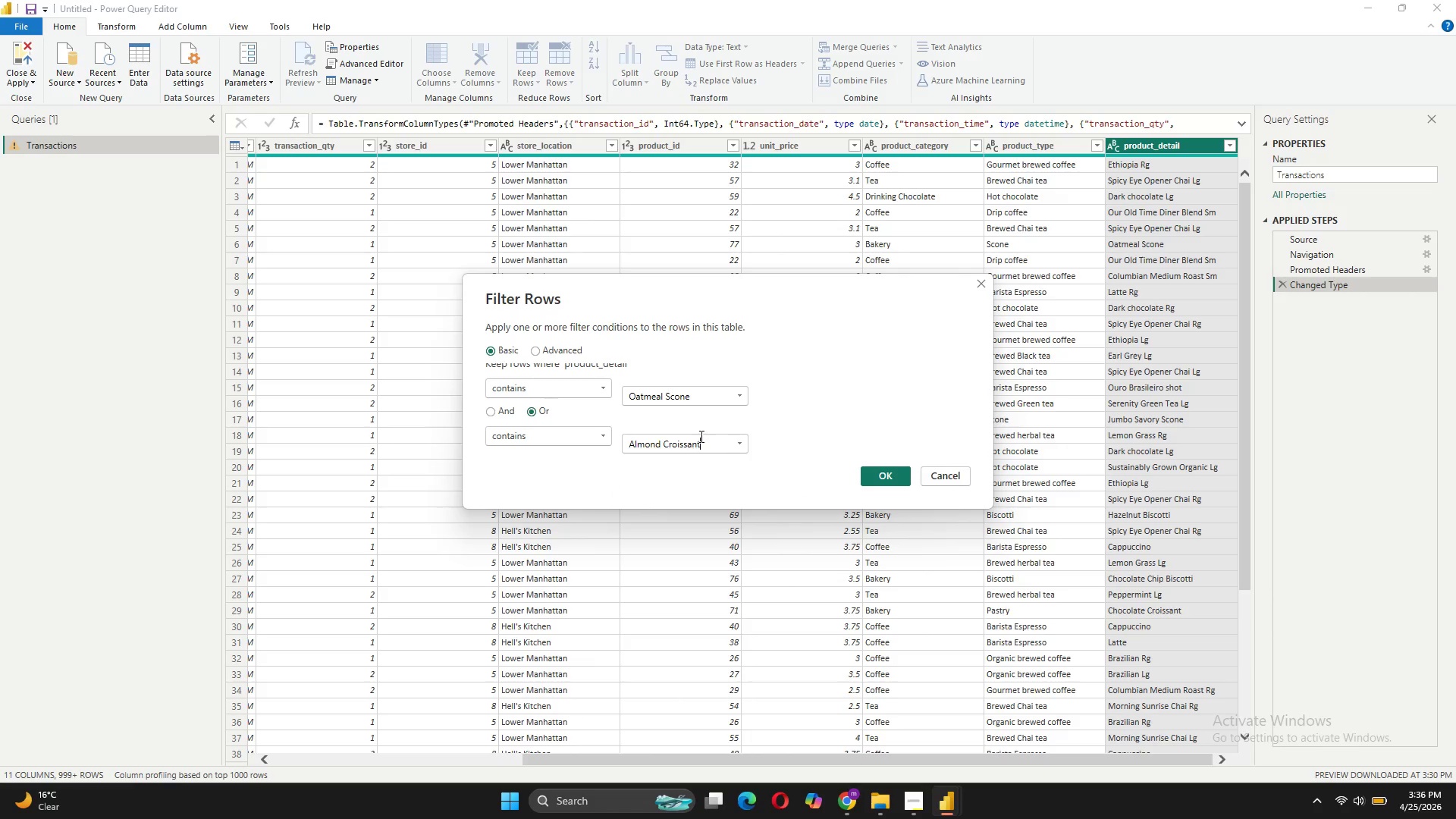 
scroll: coordinate [530, 428], scroll_direction: up, amount: 3.0
 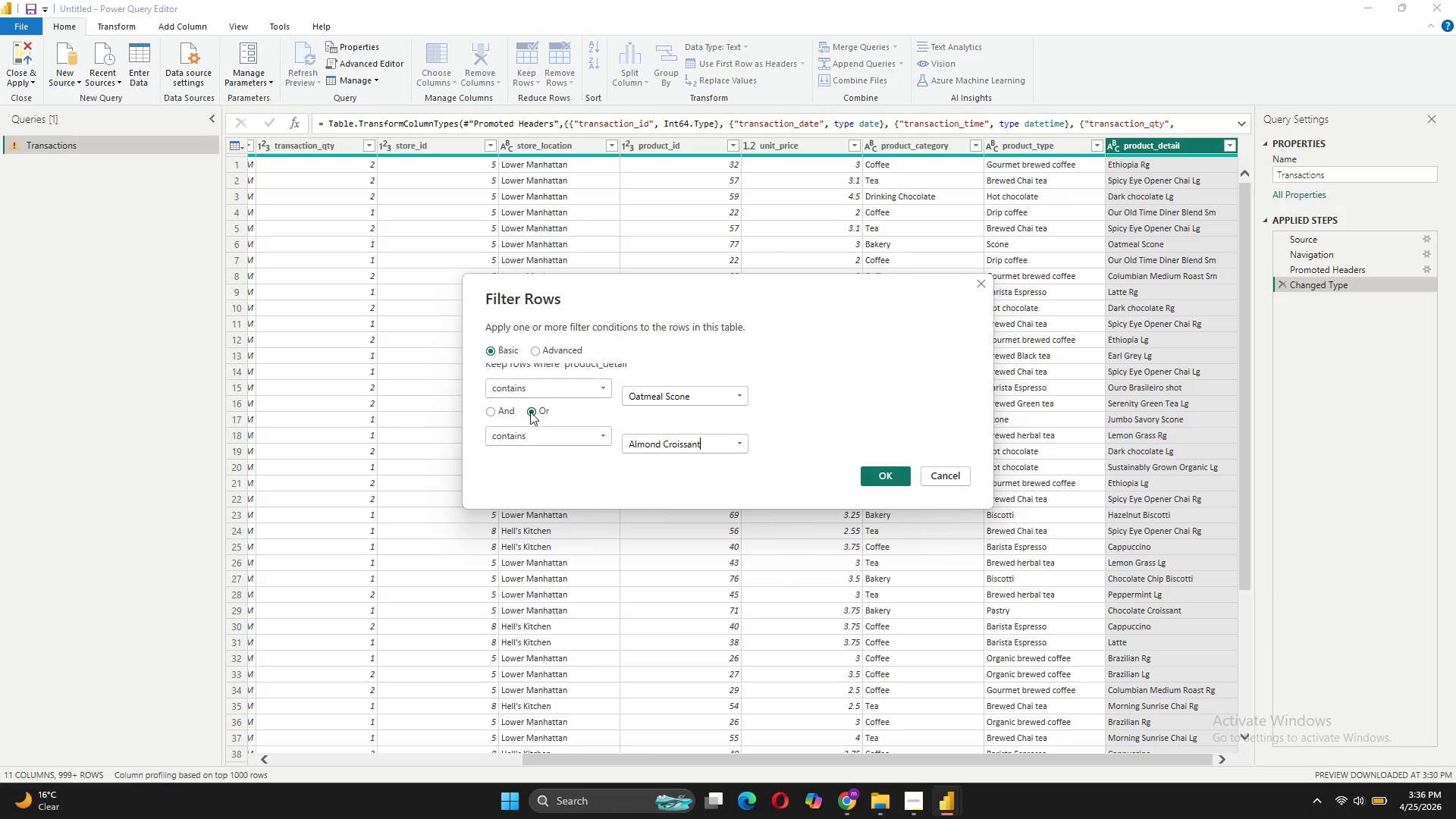 
scroll: coordinate [531, 411], scroll_direction: down, amount: 5.0
 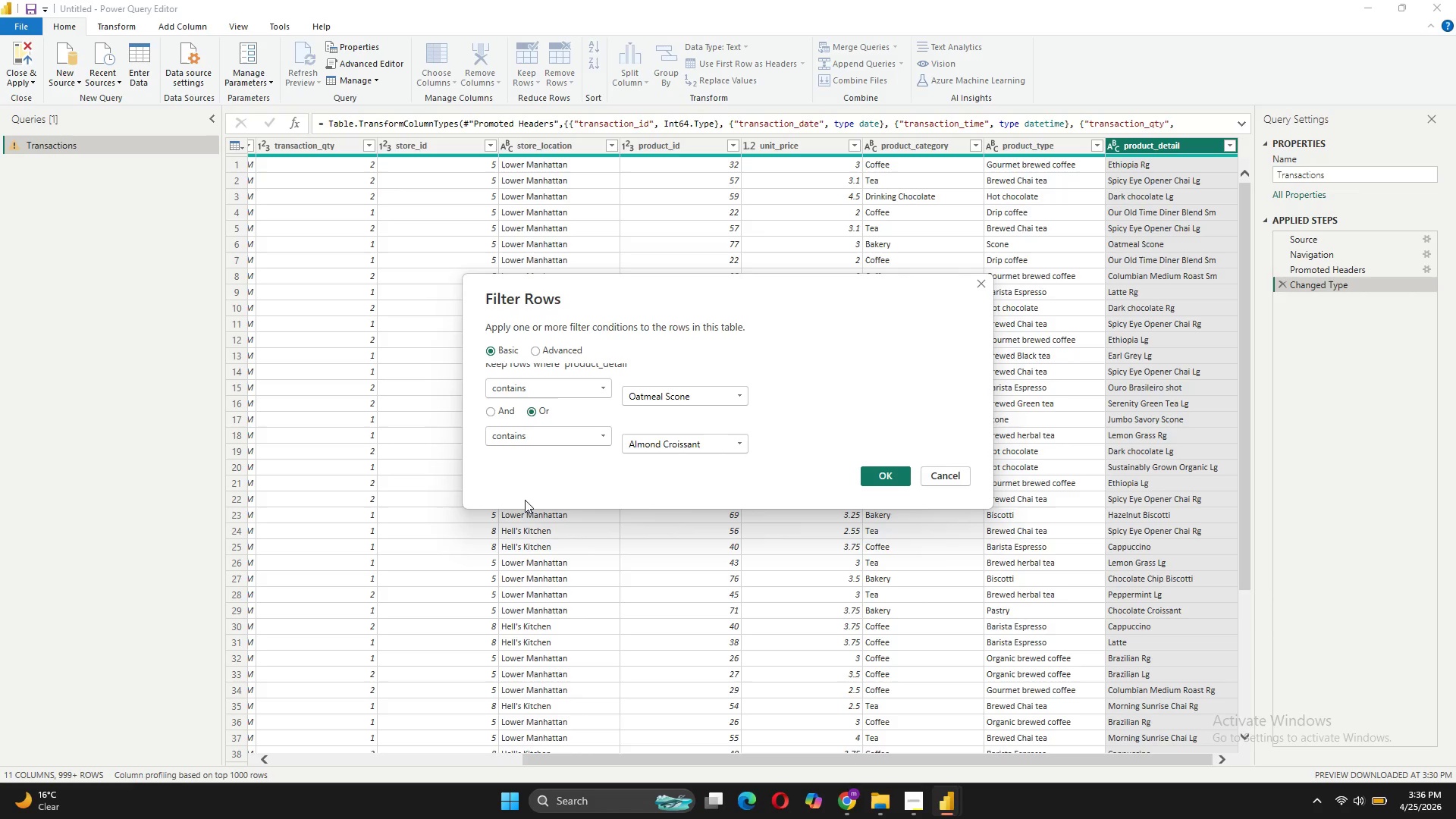 
wait(7.66)
 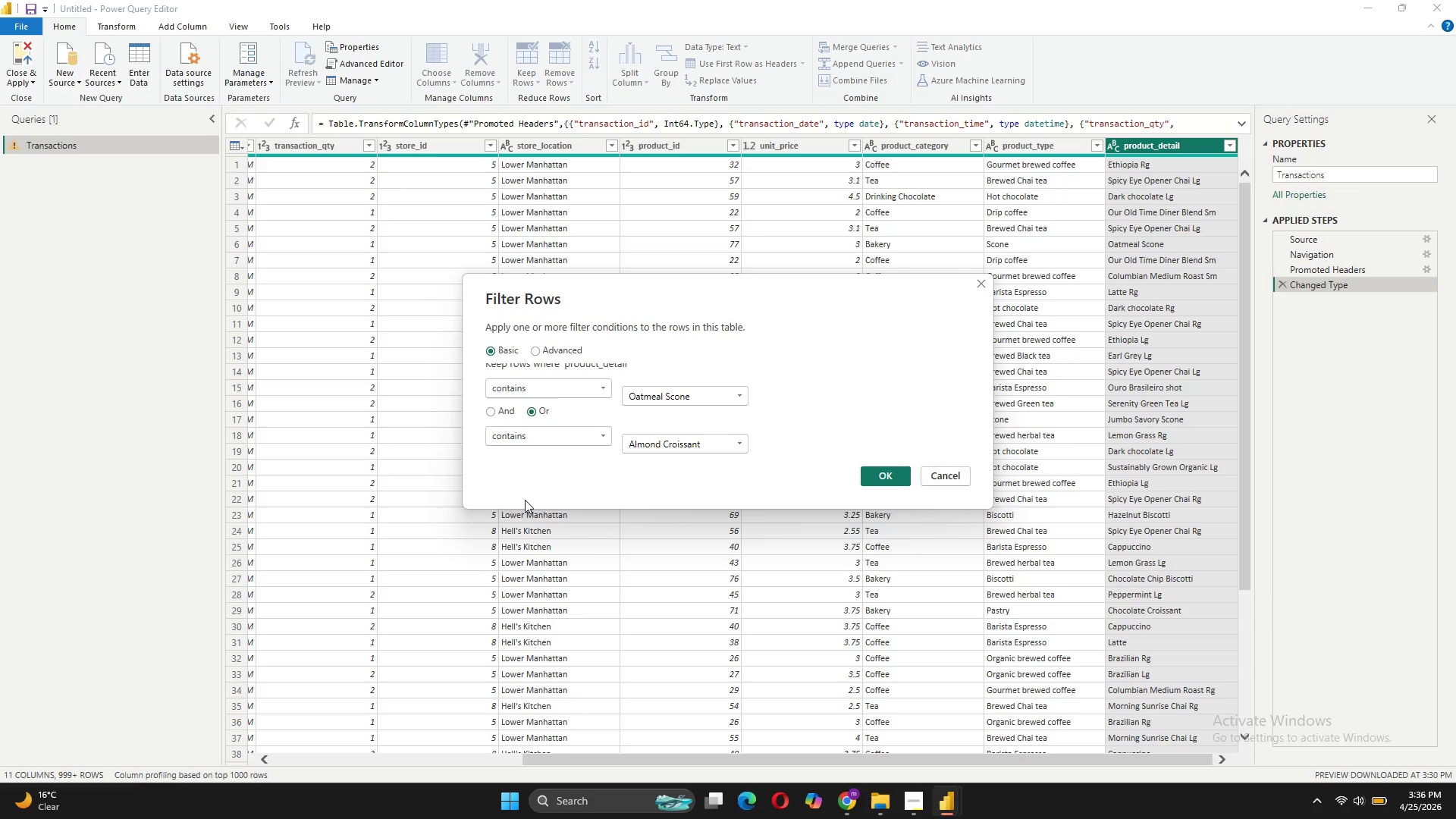 
left_click([960, 469])
 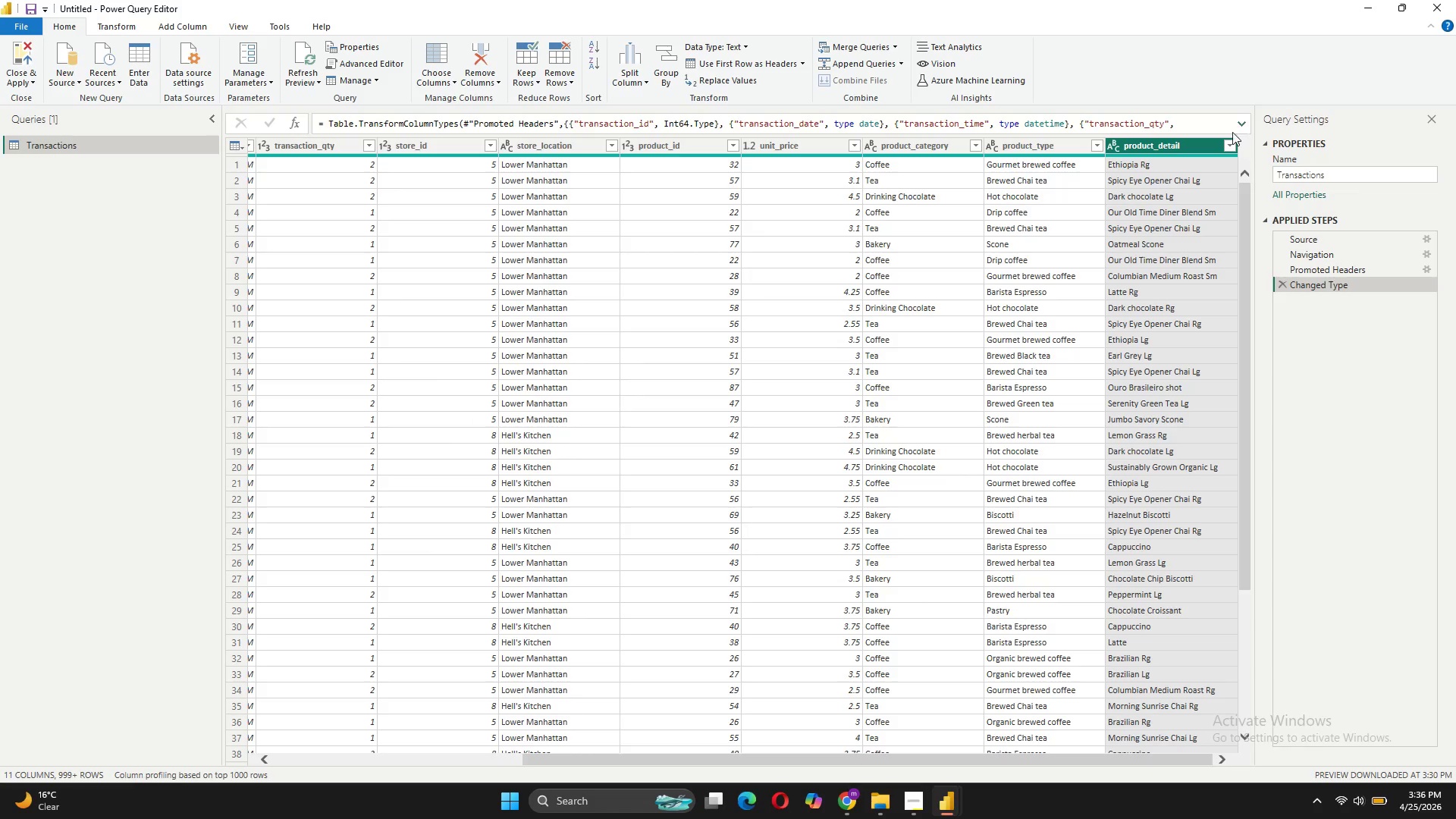 
left_click([1230, 142])
 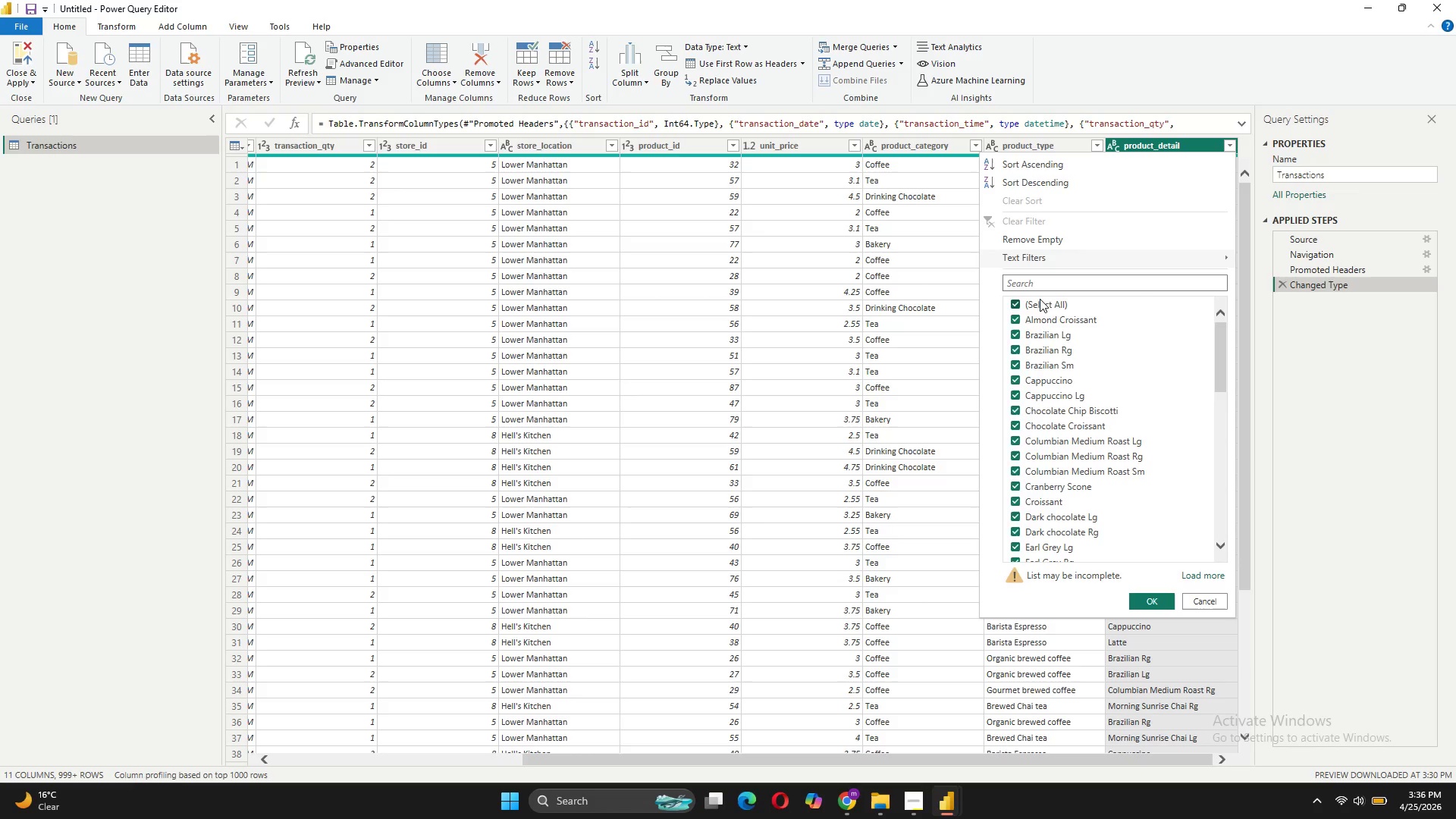 
left_click([1037, 284])
 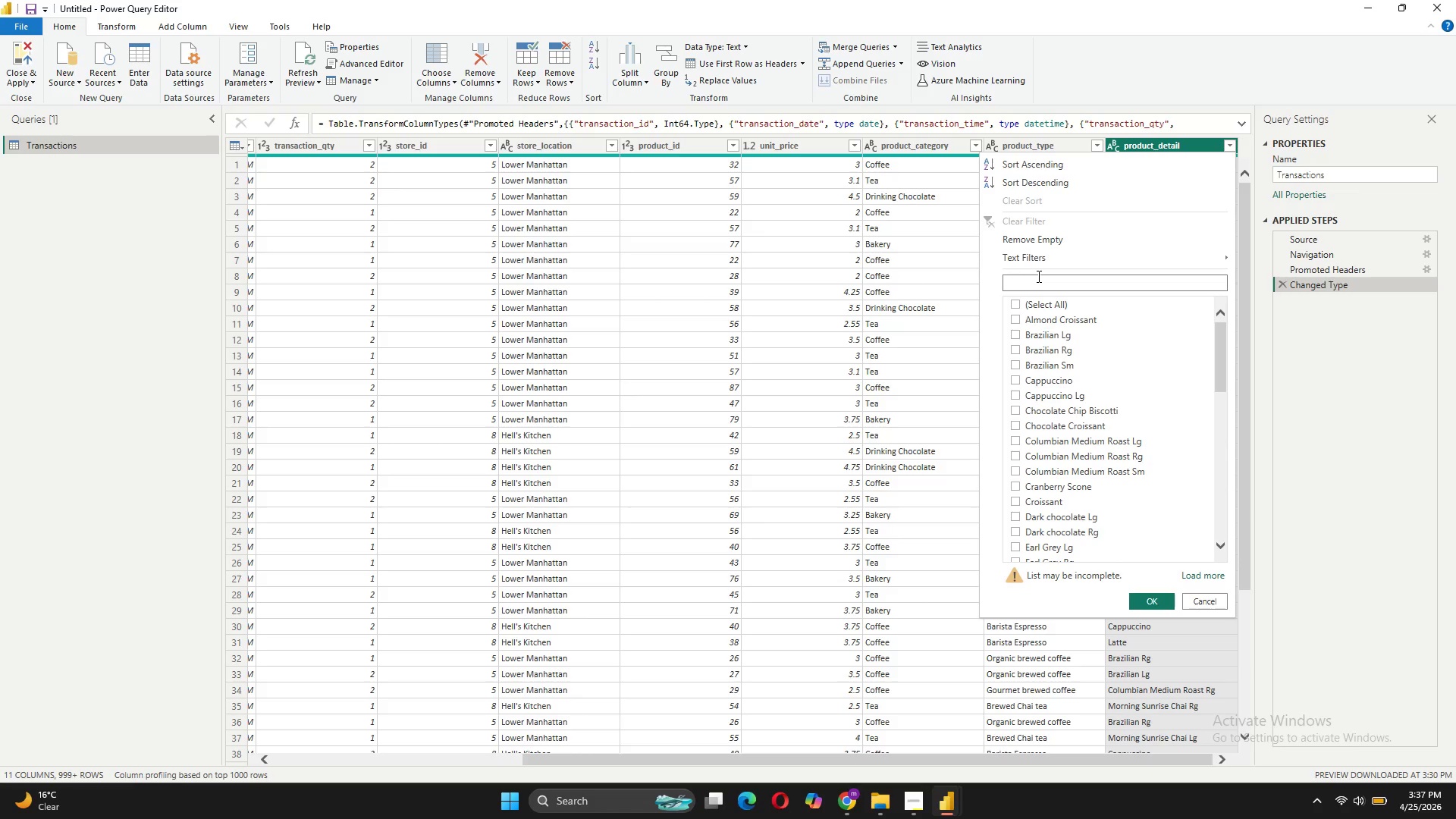 
type(oa)
 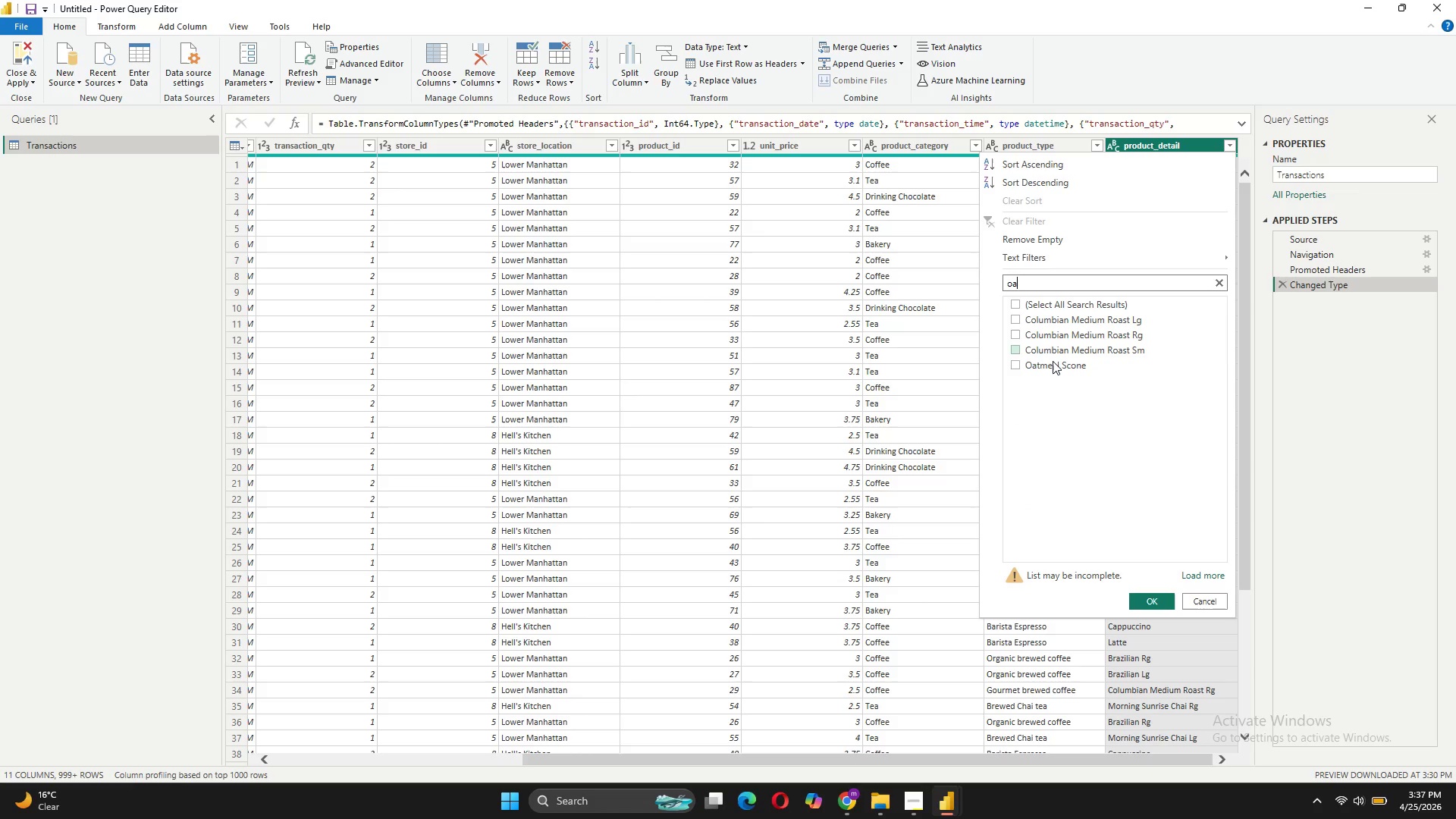 
left_click([1053, 362])
 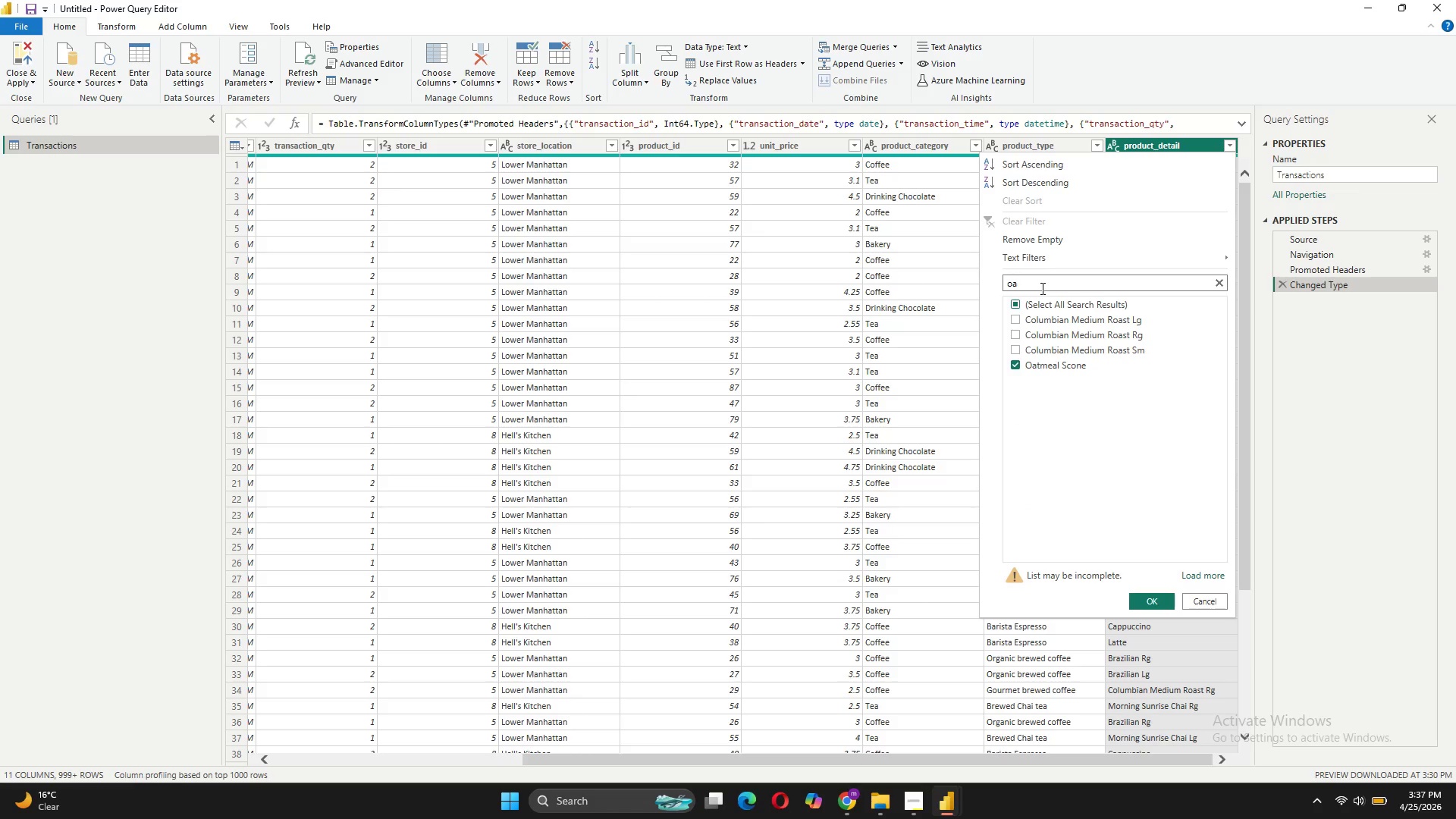 
key(Backspace)
 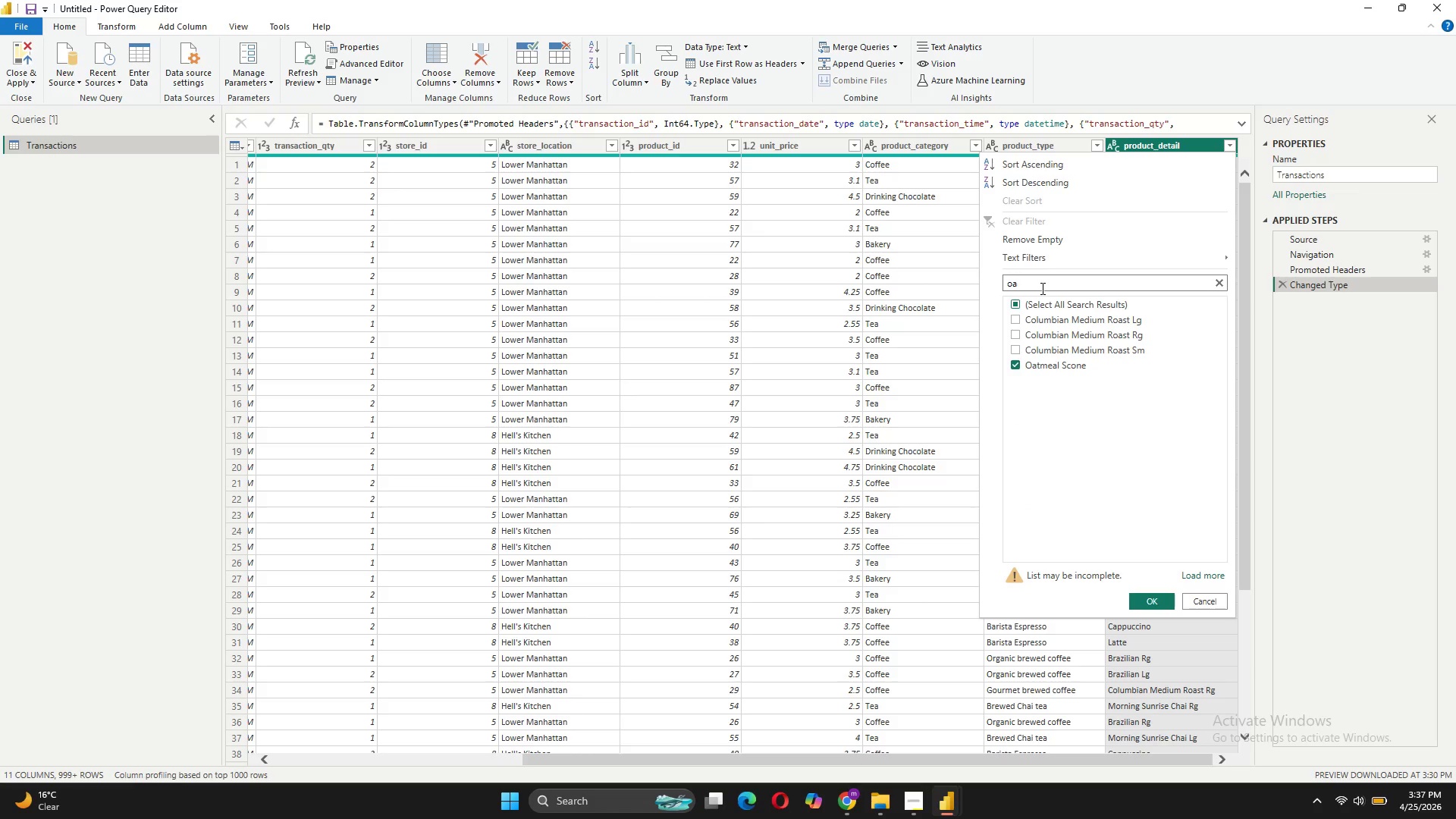 
key(Backspace)
 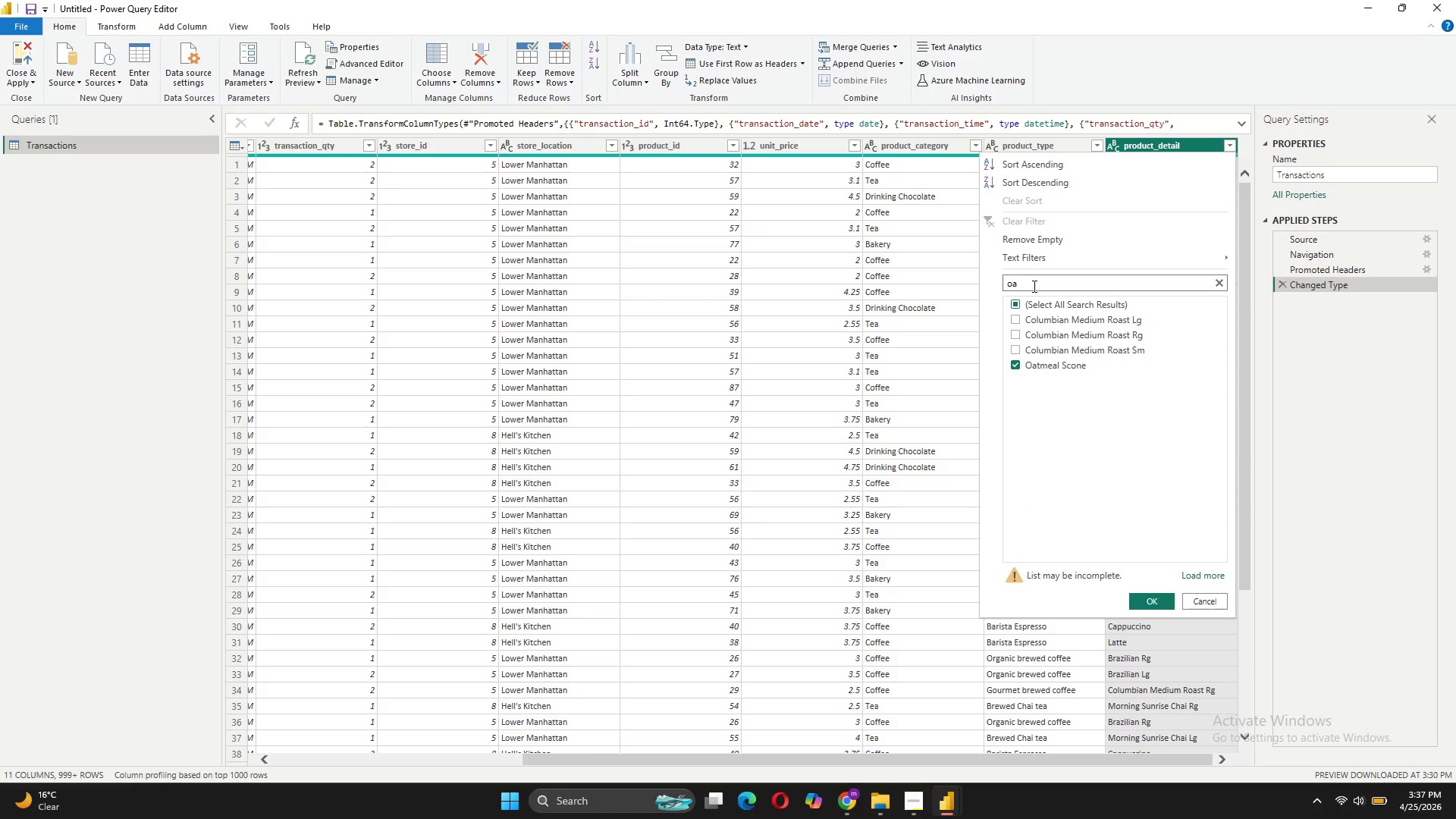 
key(Backspace)
 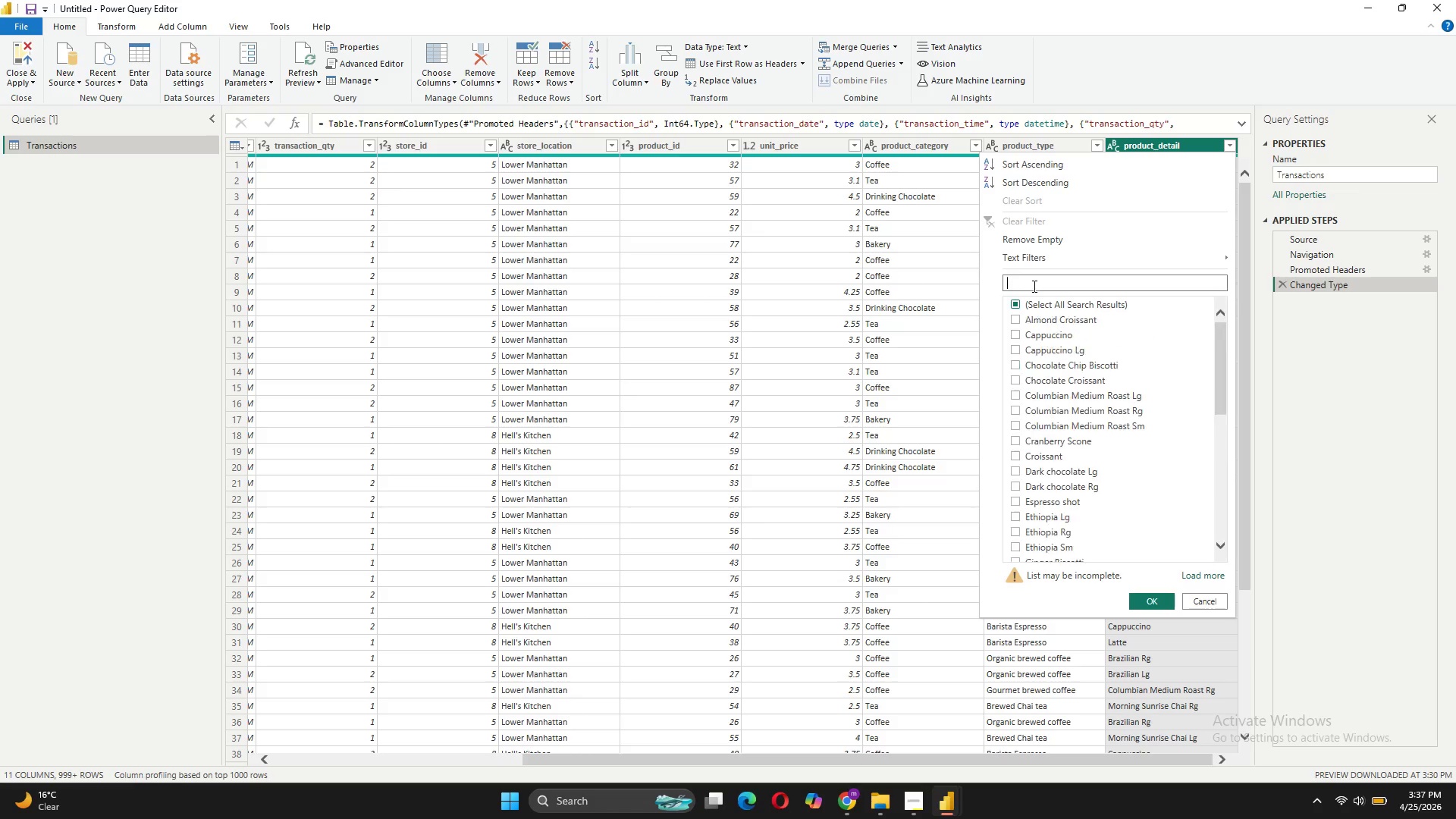 
key(Backspace)
 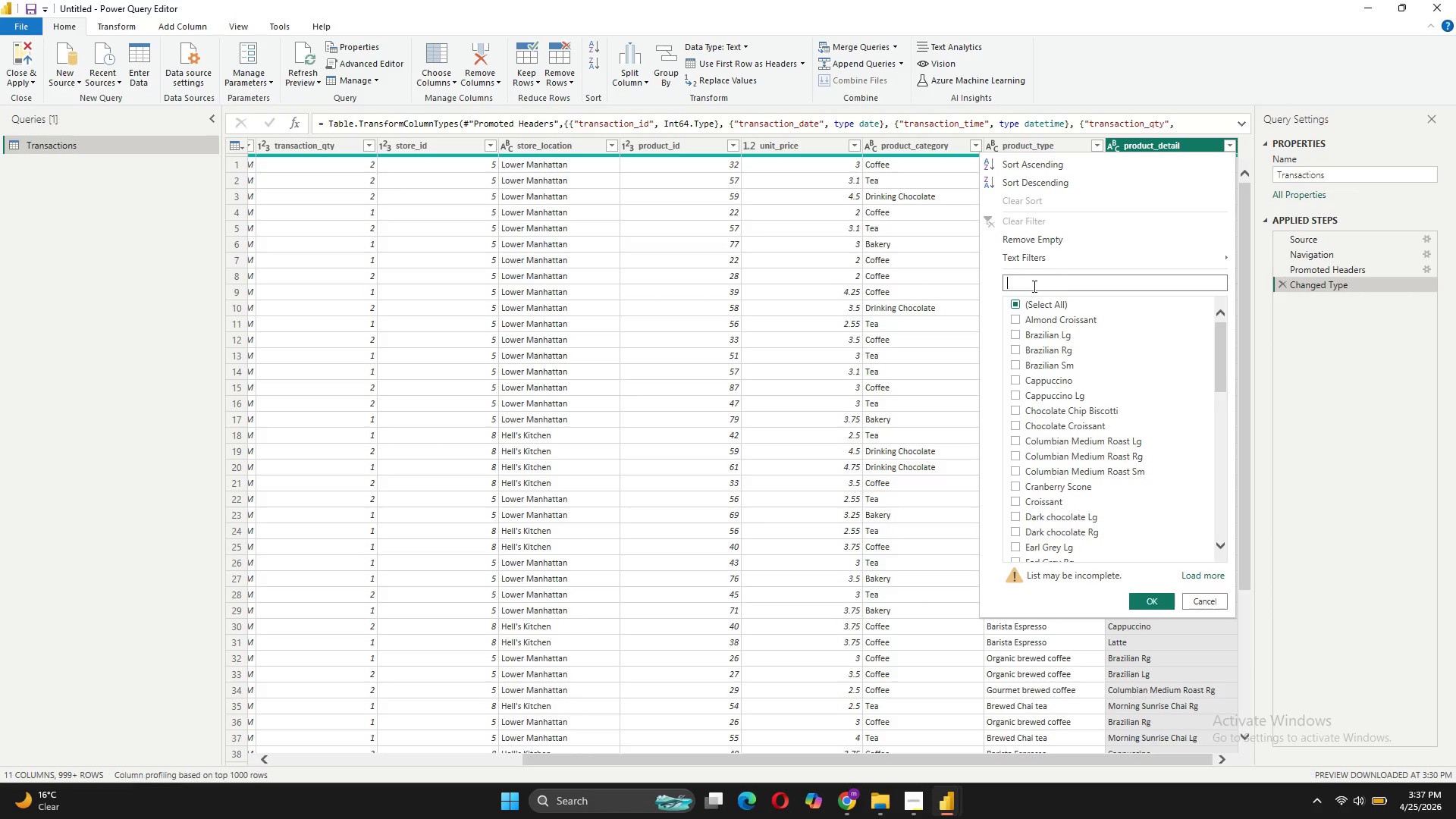 
type(Almo)
 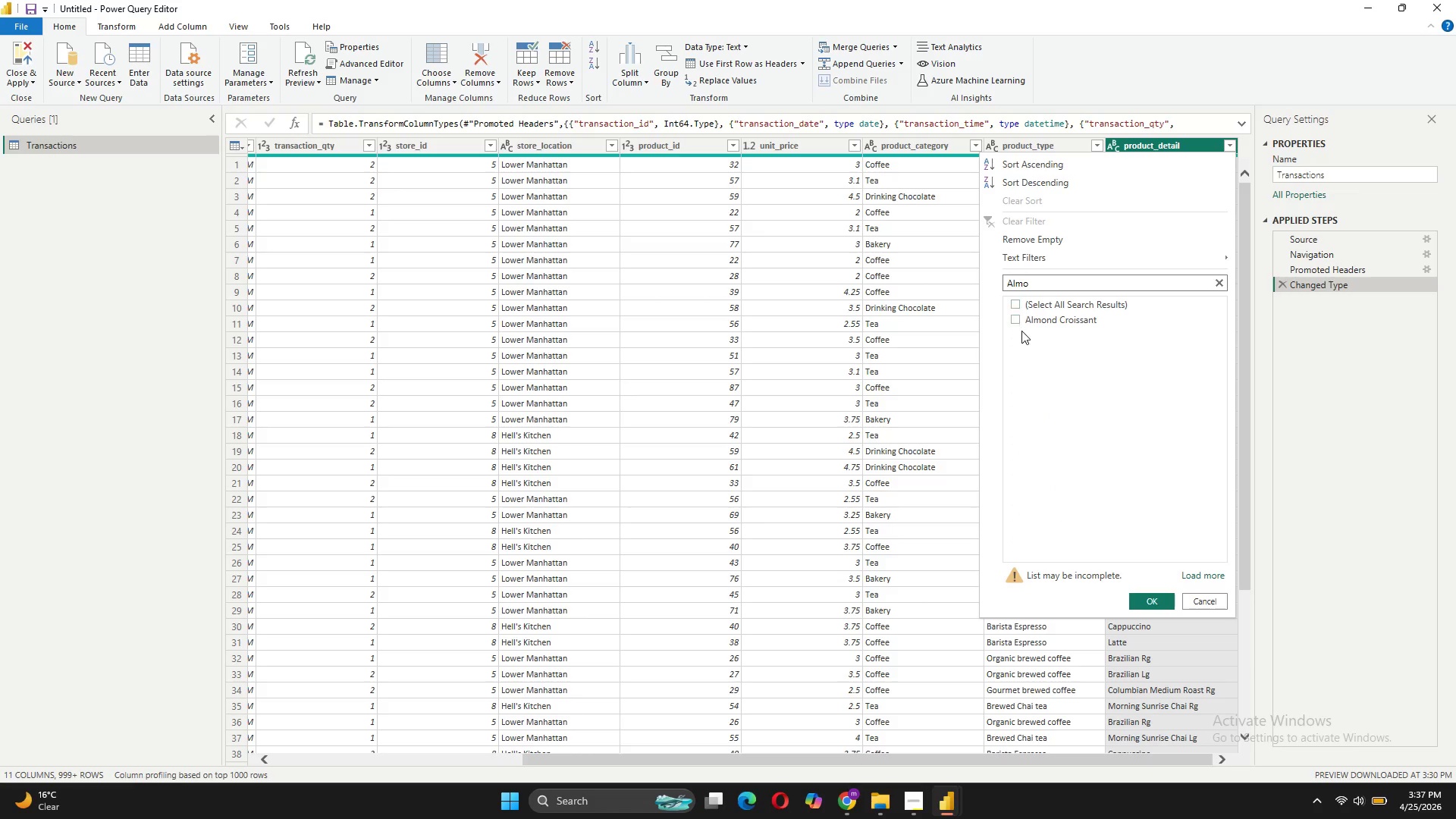 
left_click([1018, 327])
 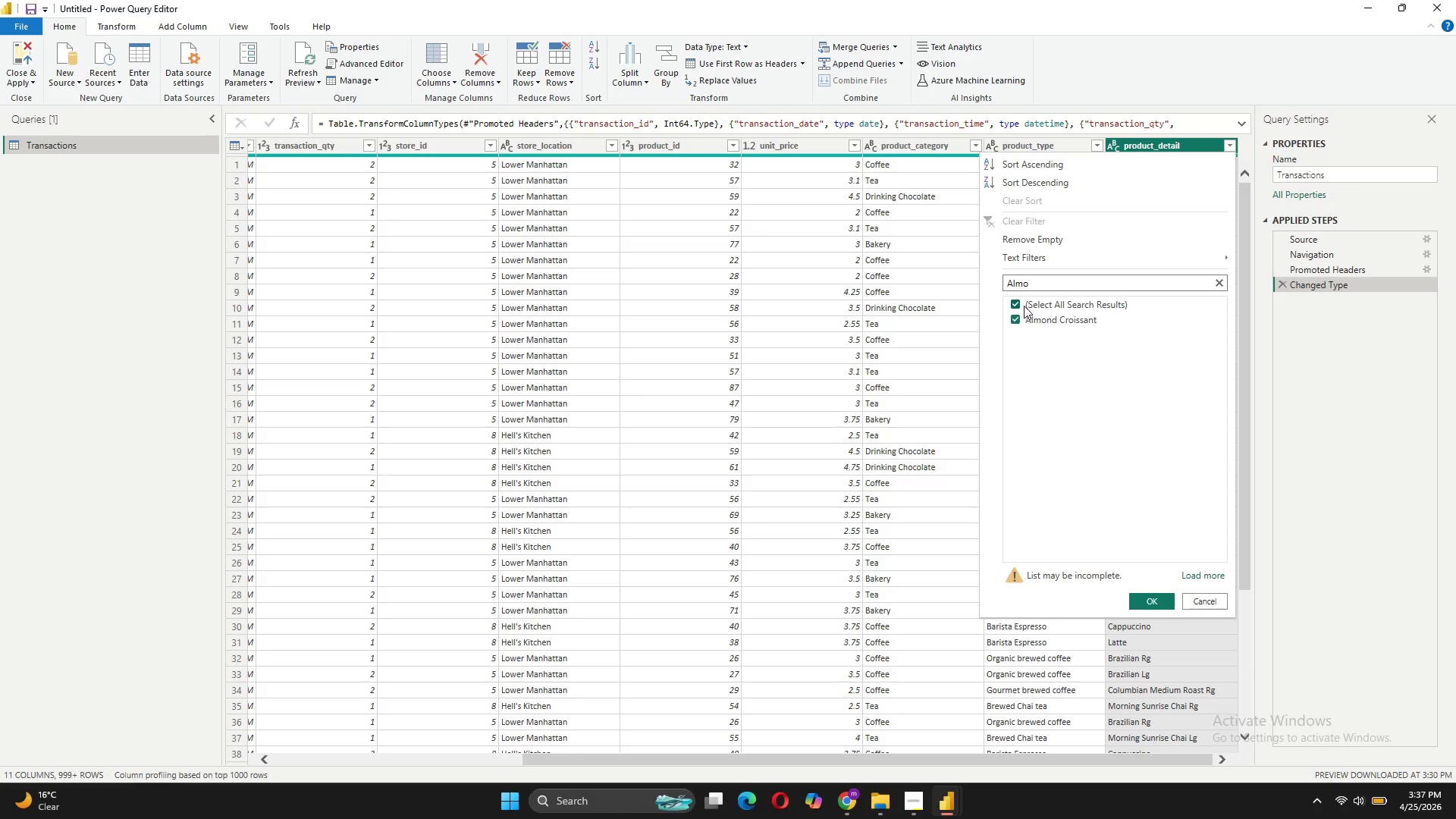 
left_click_drag(start_coordinate=[1033, 278], to_coordinate=[1003, 278])
 